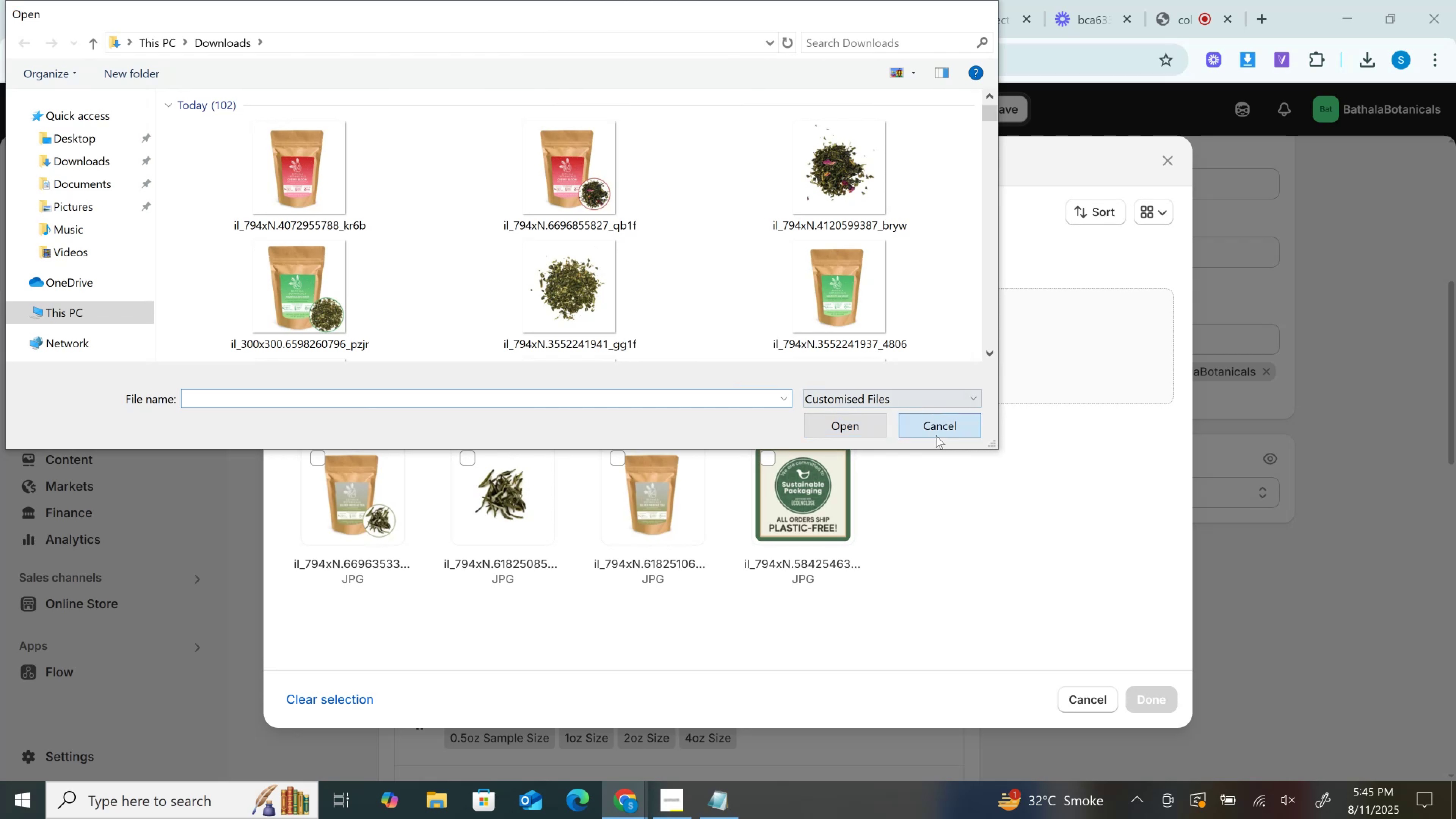 
left_click([768, 462])
 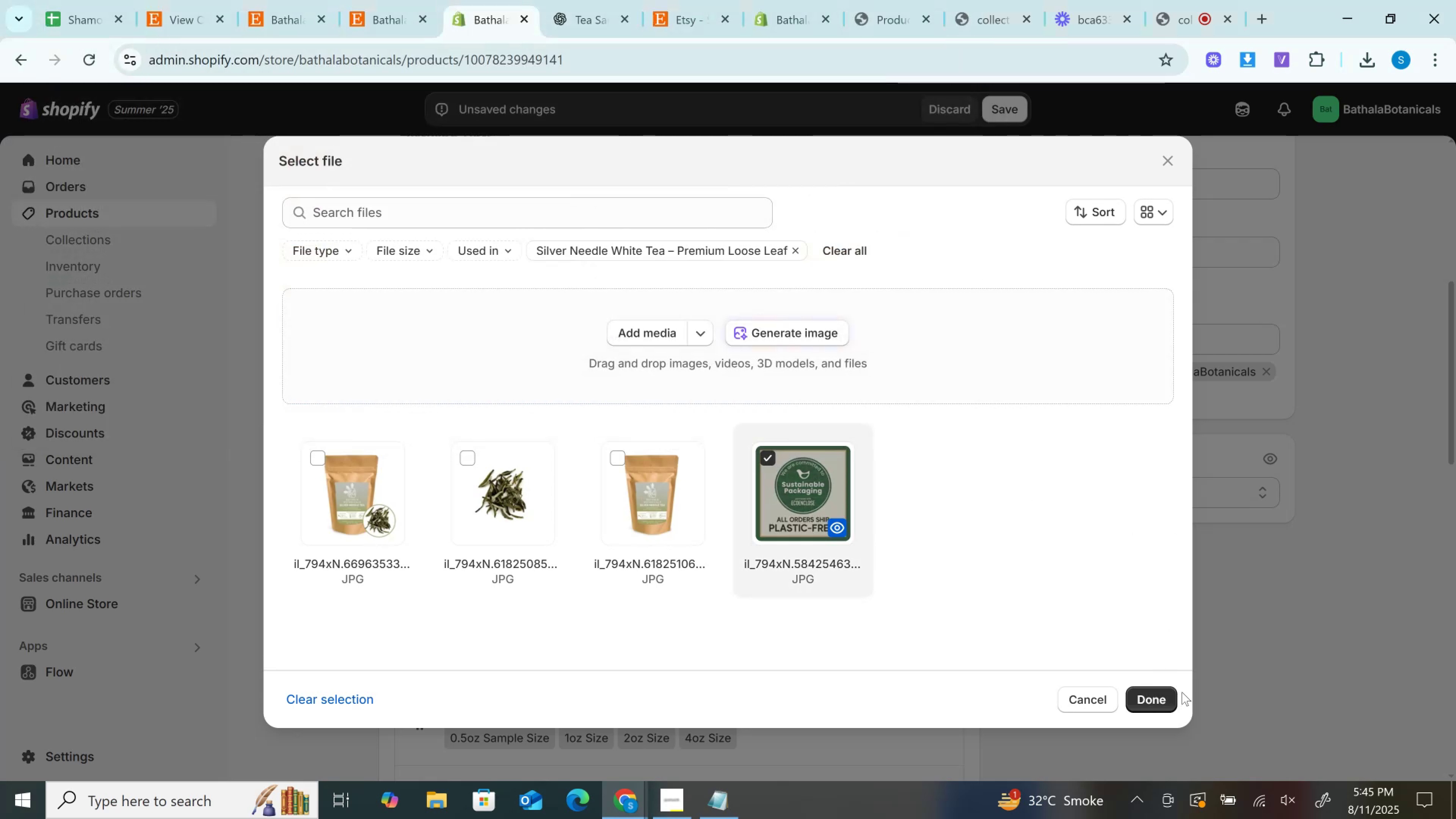 
left_click([1167, 698])
 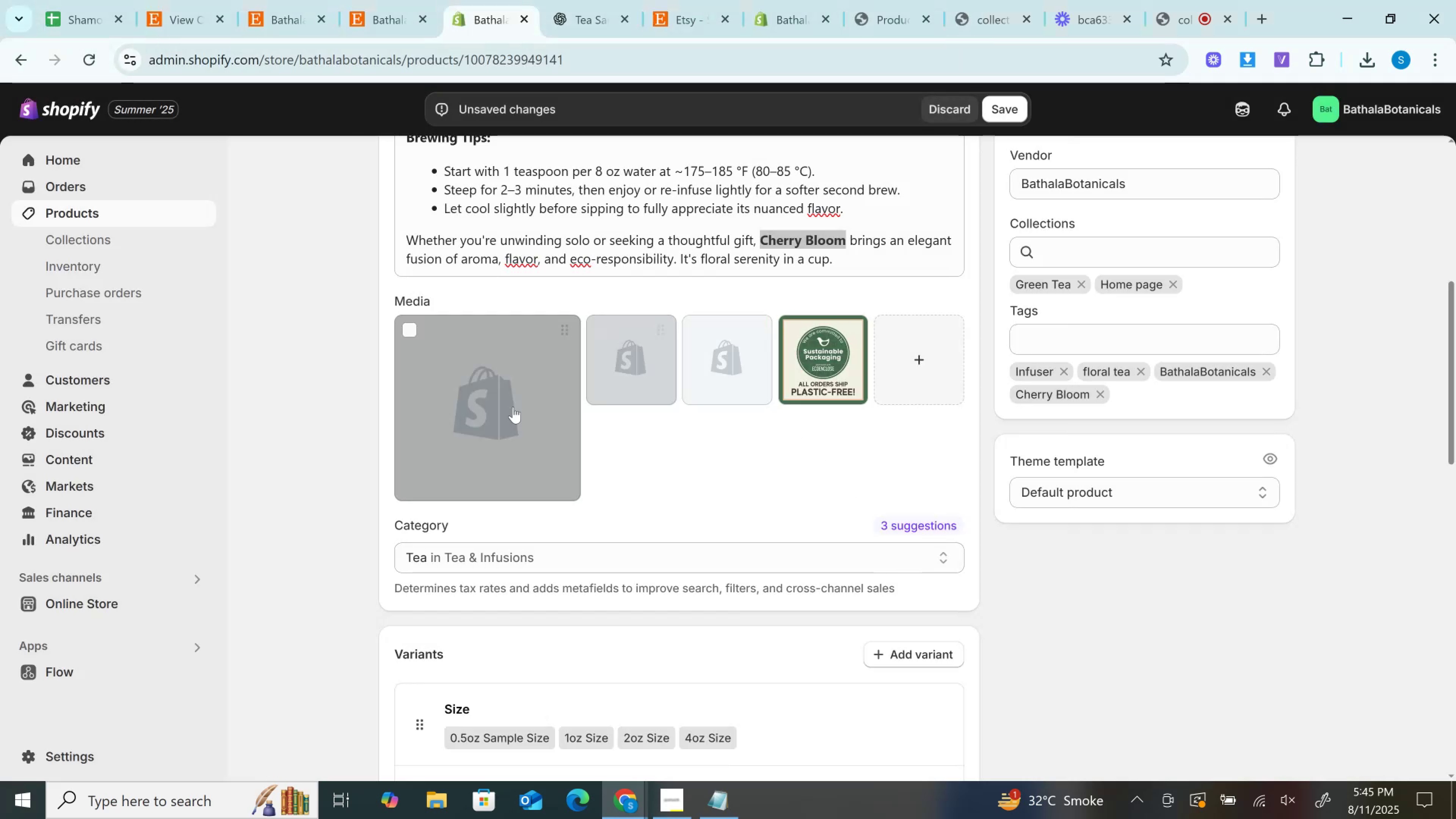 
left_click([496, 410])
 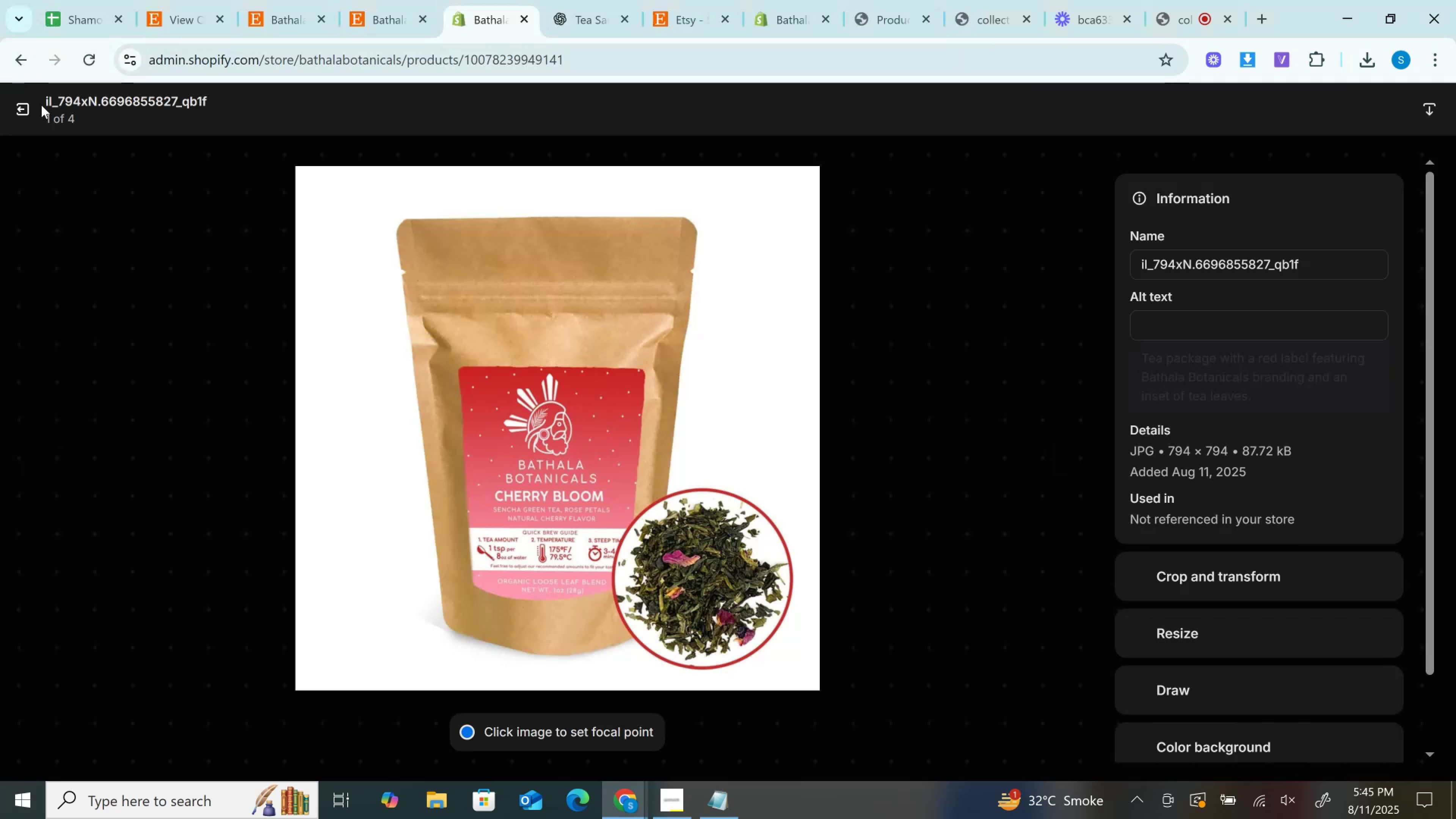 
left_click([30, 112])
 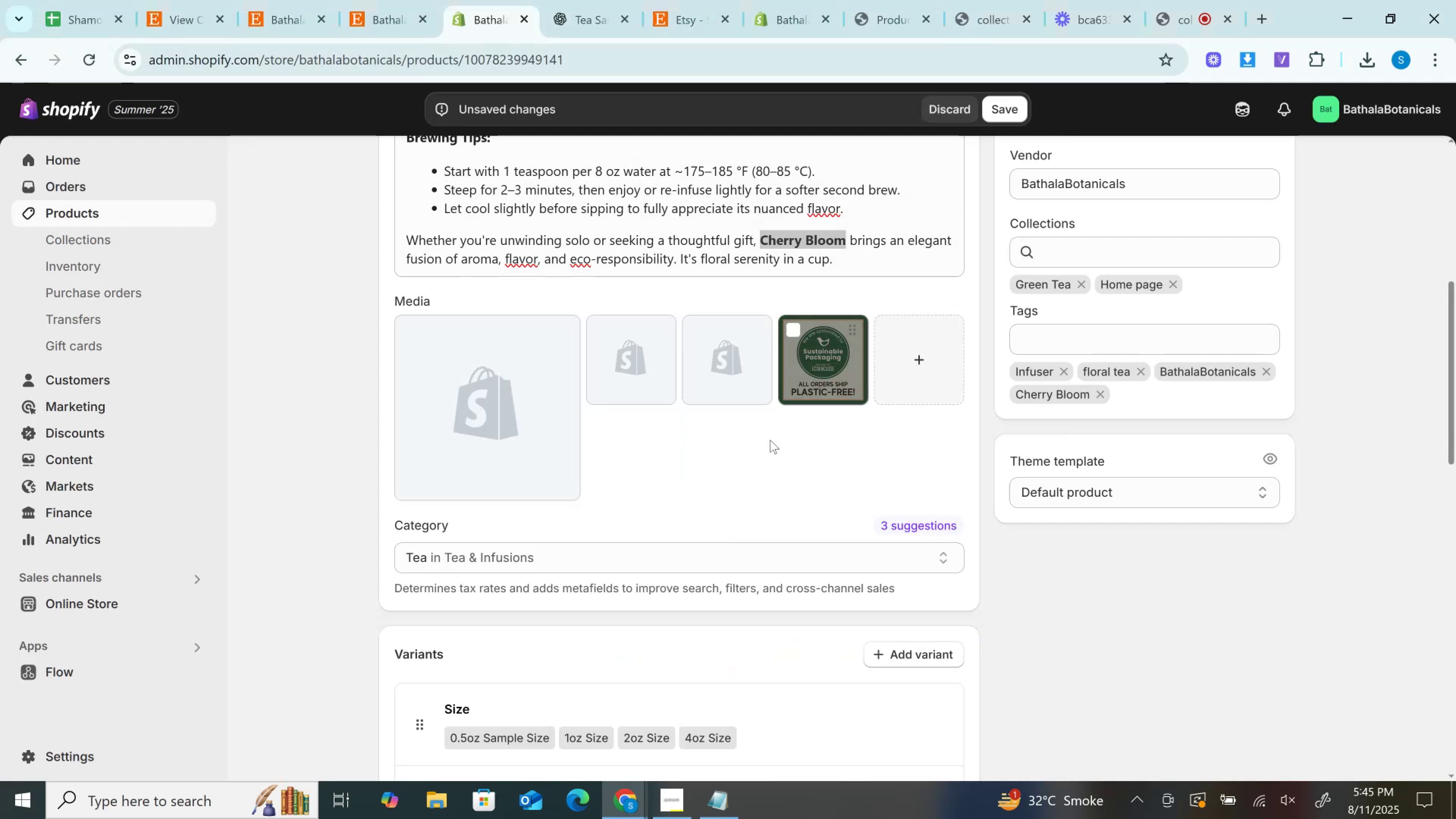 
left_click([750, 444])
 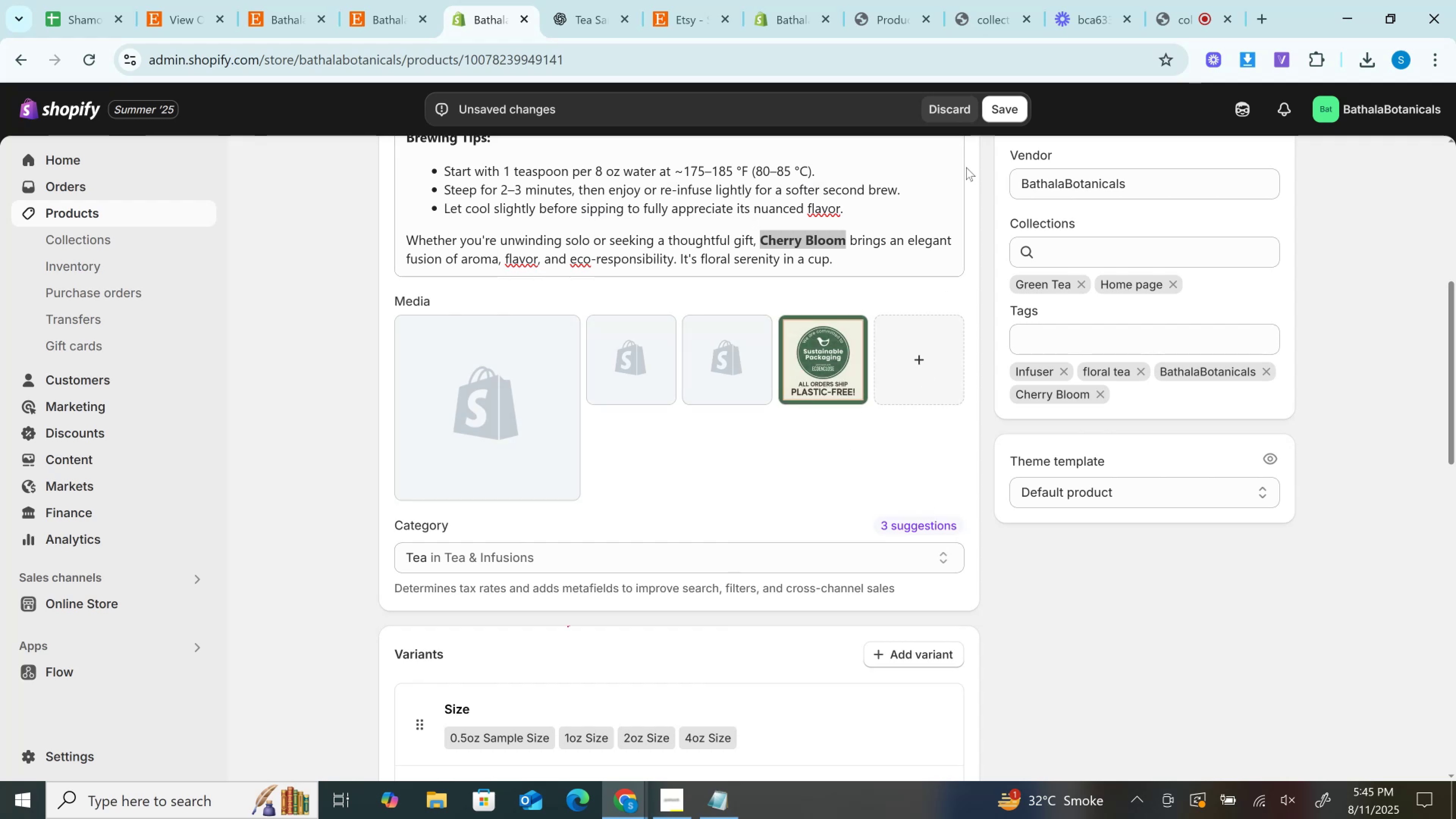 
scroll: coordinate [908, 345], scroll_direction: down, amount: 15.0
 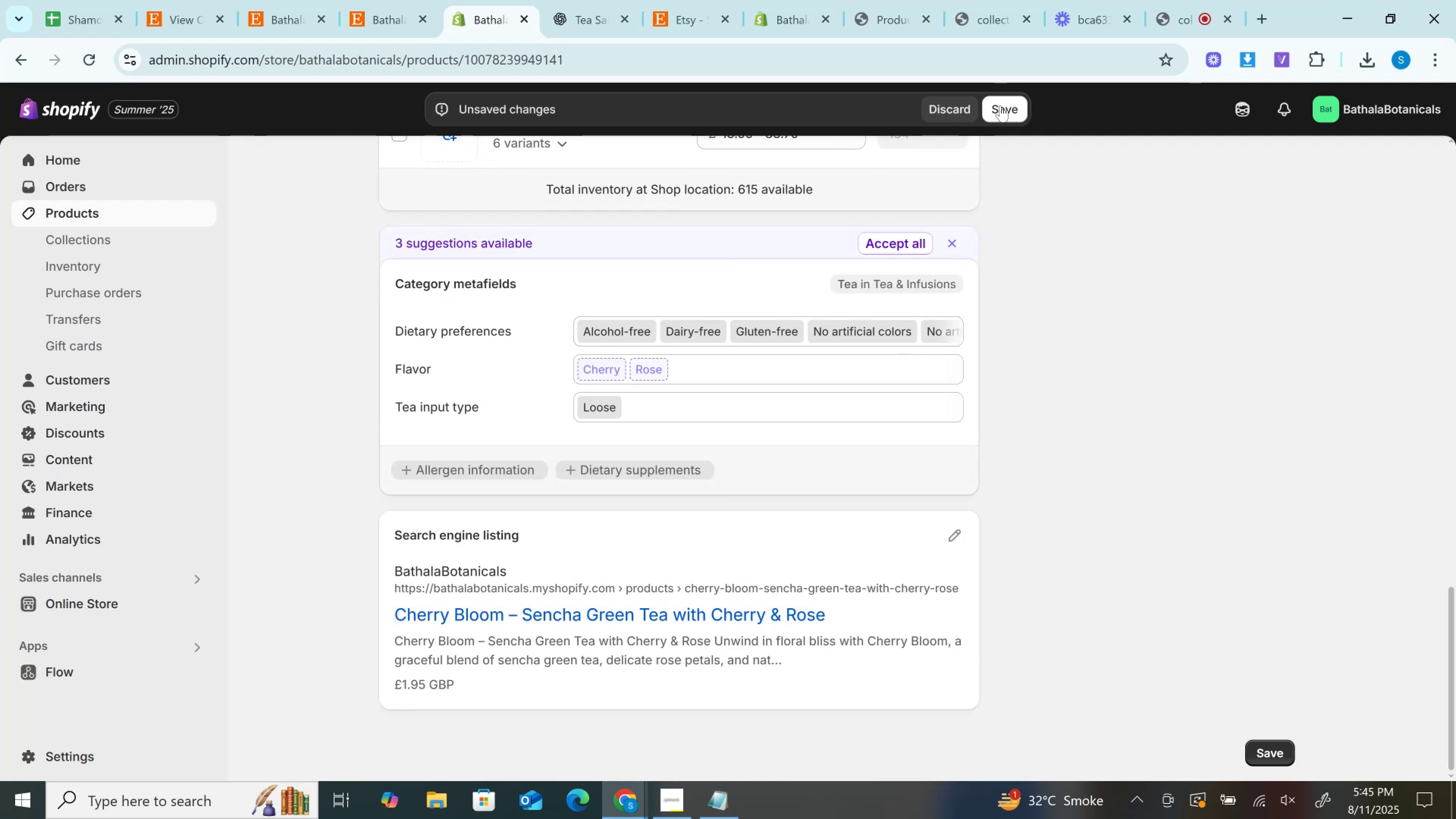 
left_click([1002, 109])
 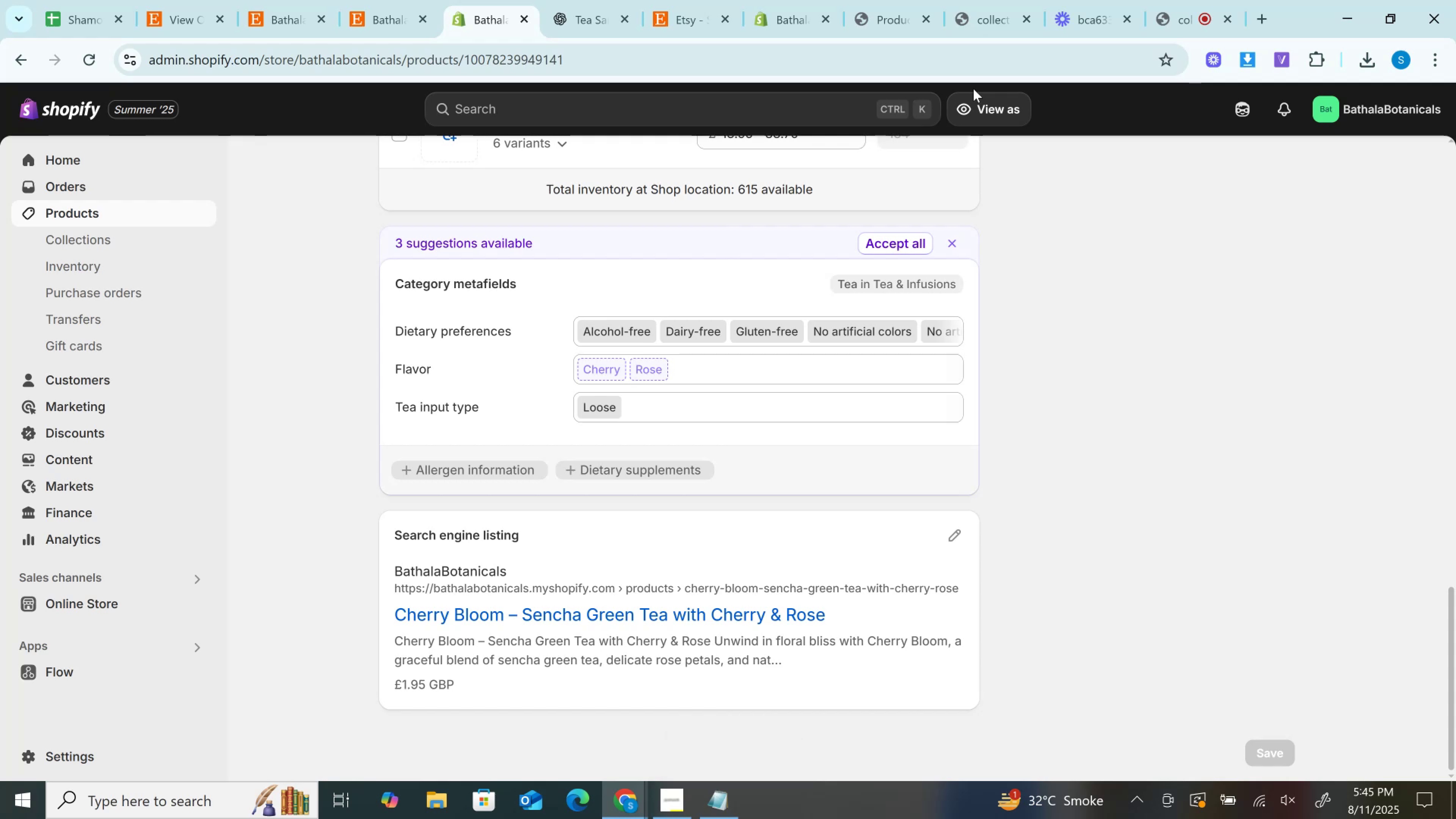 
wait(20.46)
 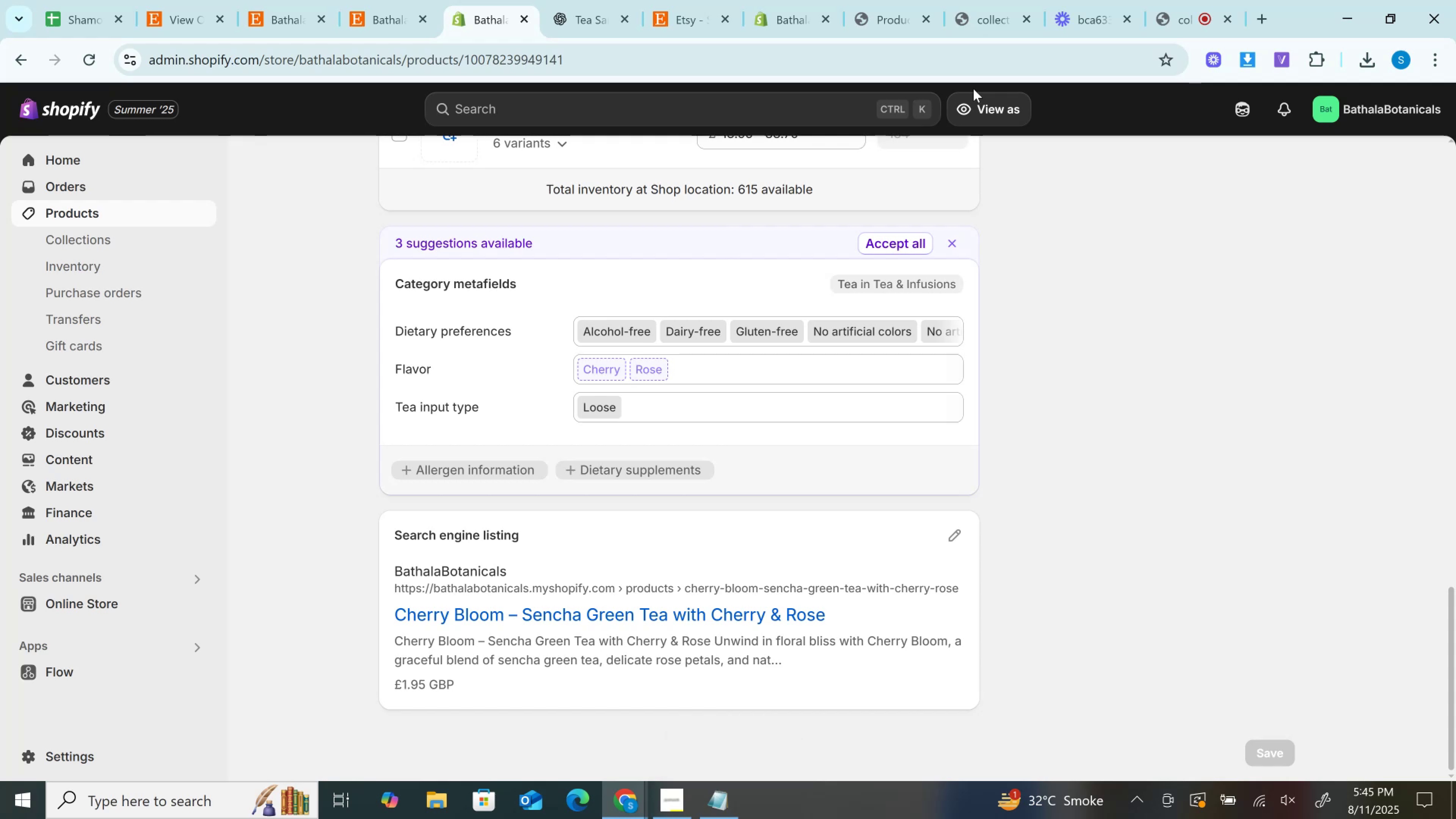 
scroll: coordinate [902, 300], scroll_direction: up, amount: 6.0
 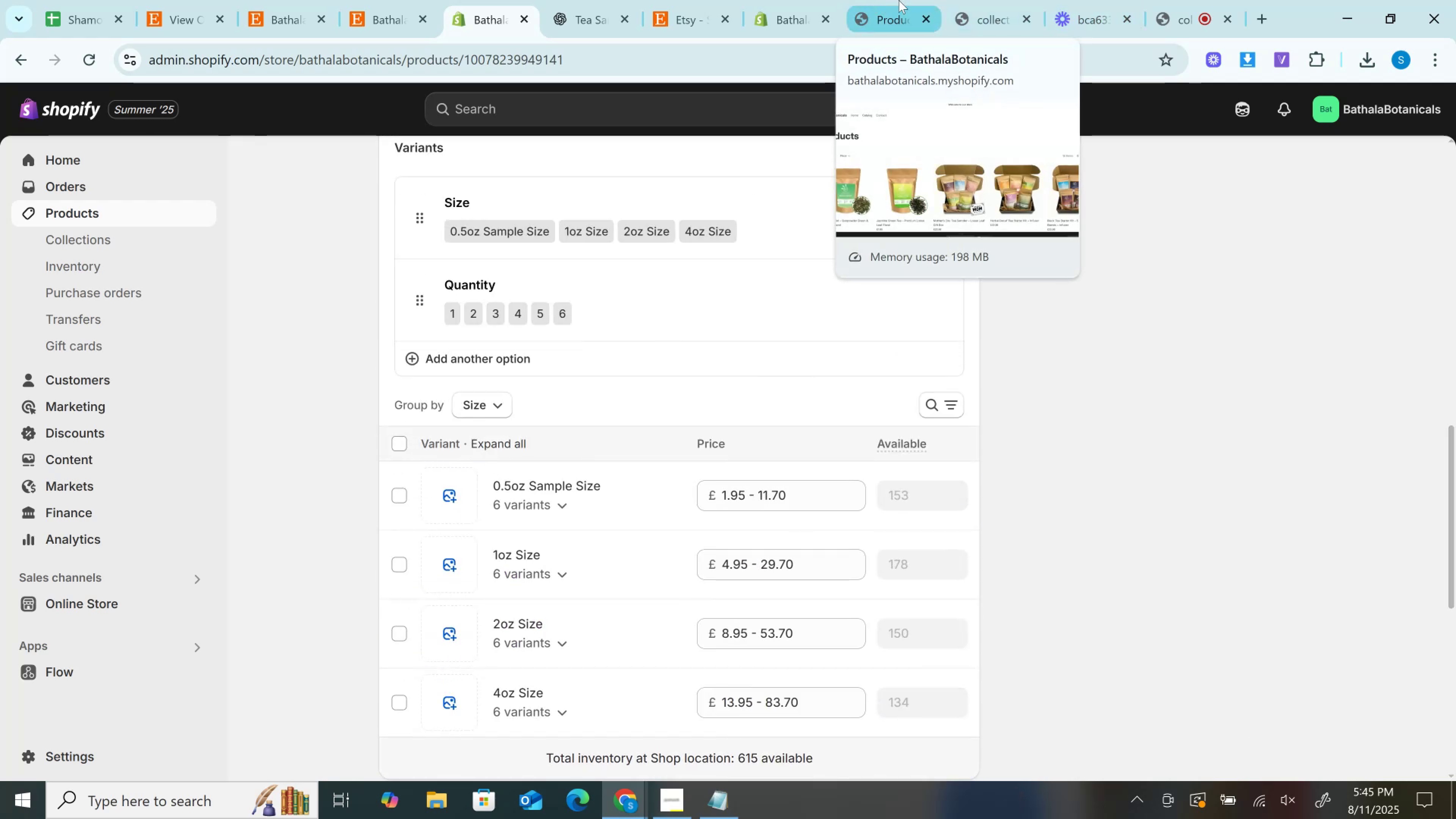 
left_click([899, 0])
 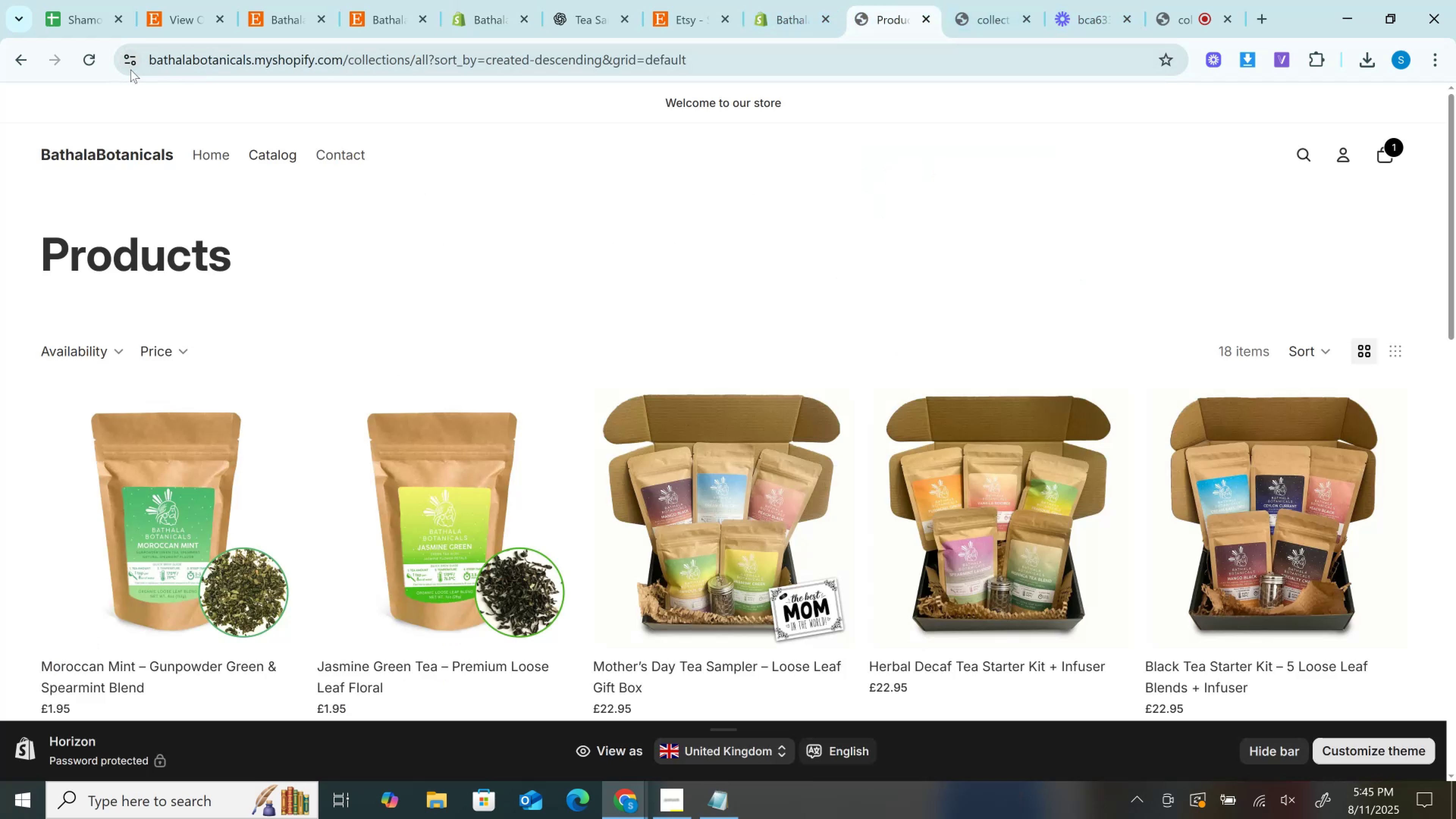 
left_click([78, 53])
 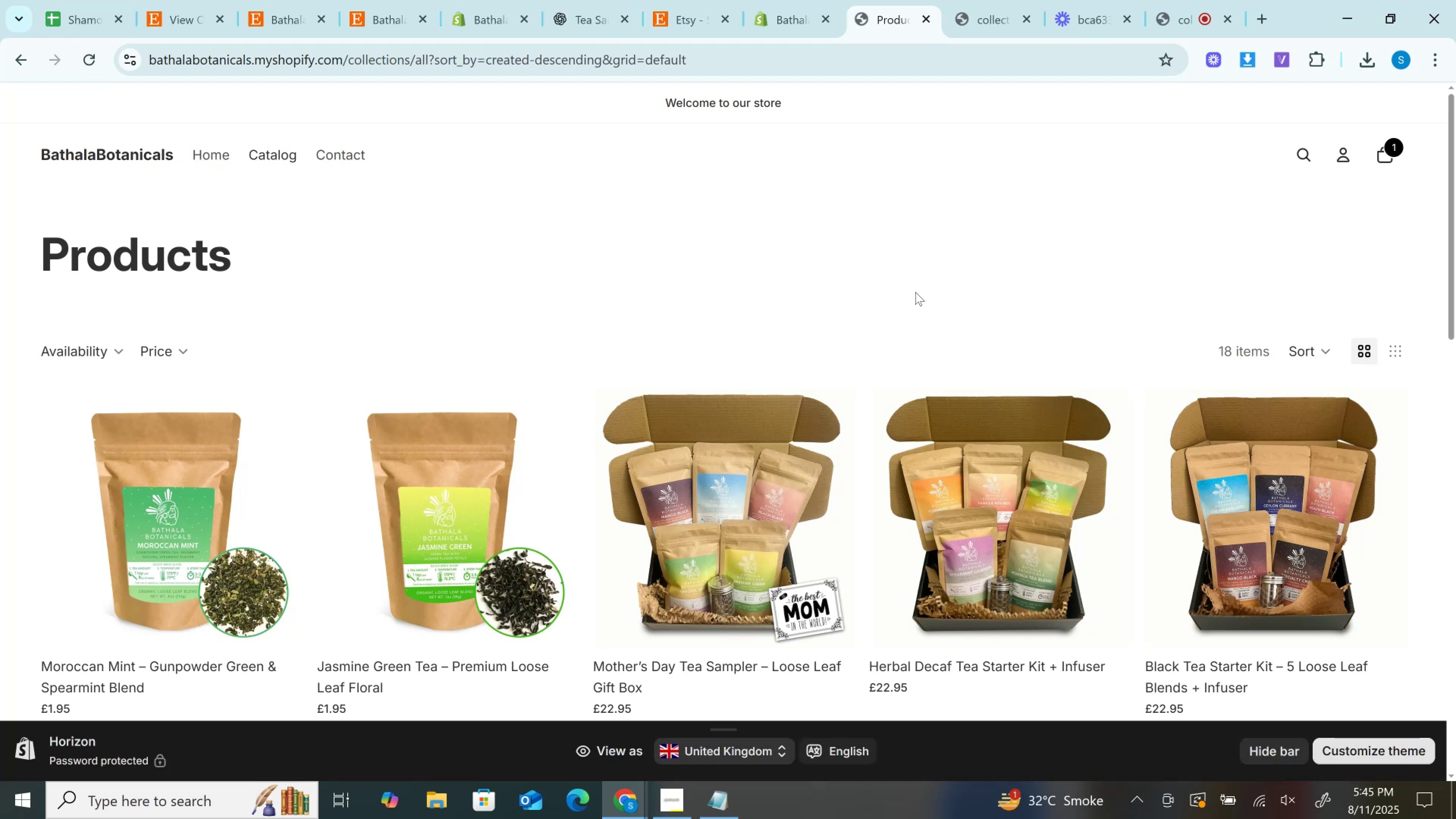 
wait(5.38)
 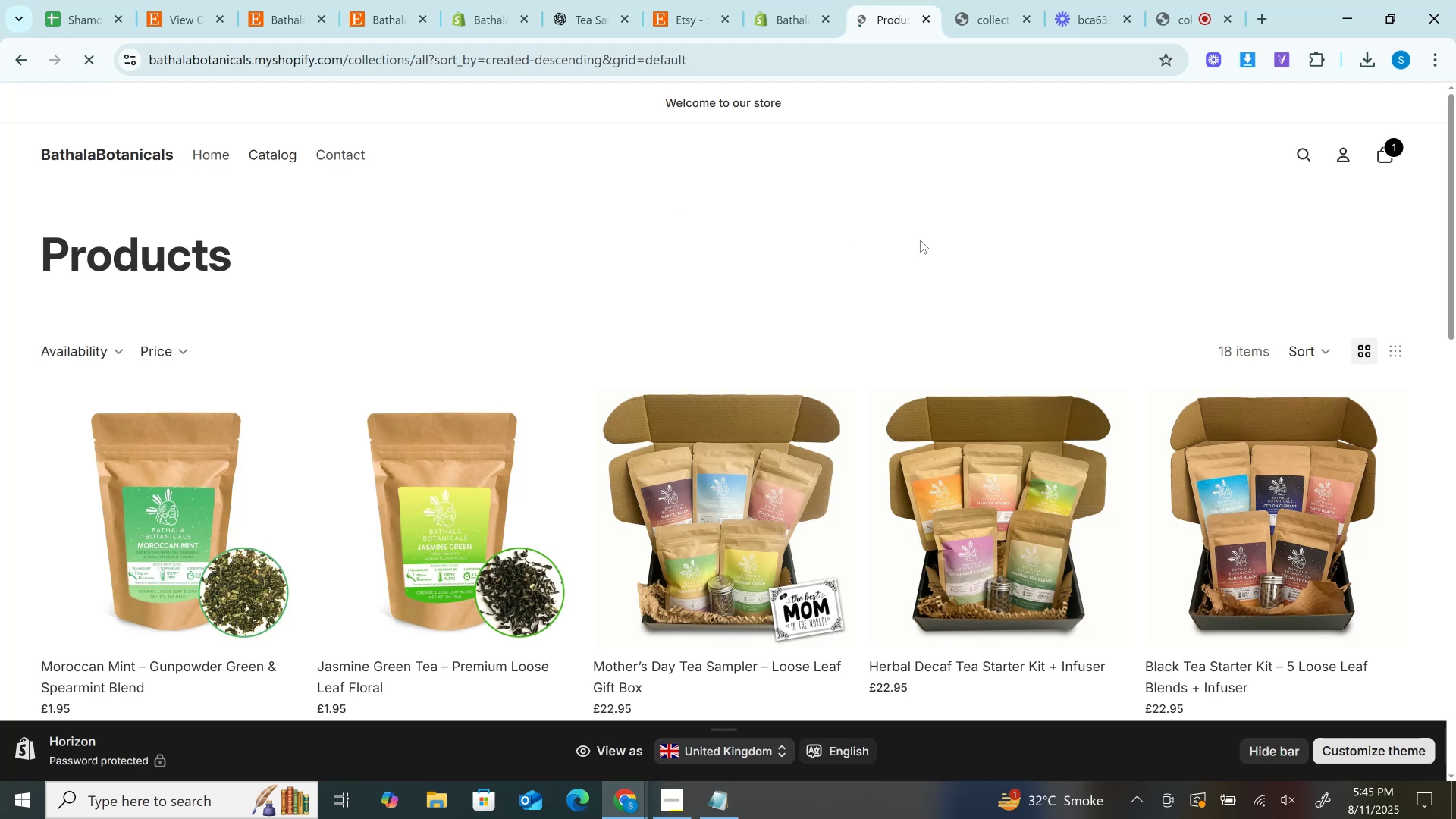 
left_click([89, 45])
 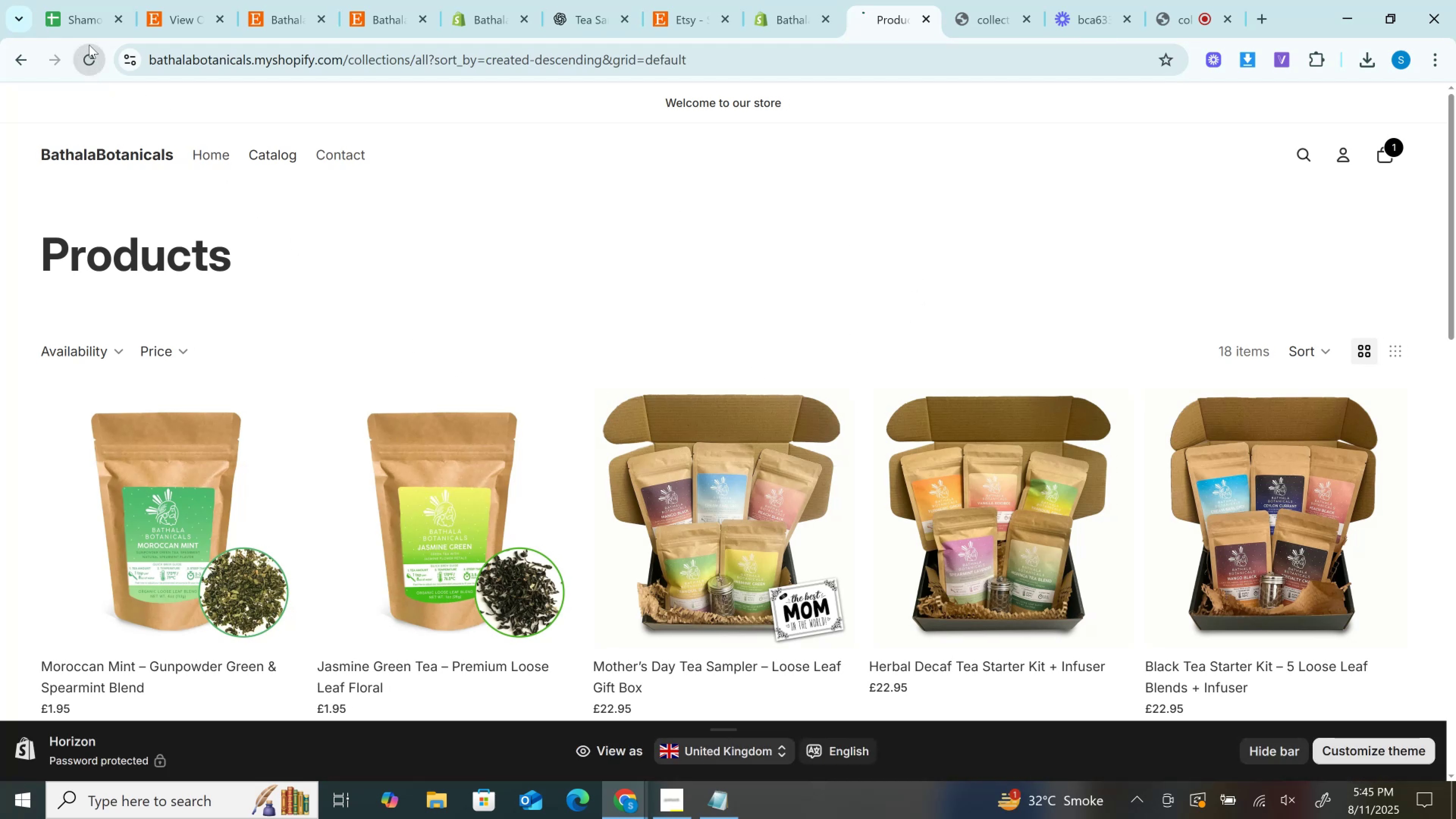 
mouse_move([109, 53])
 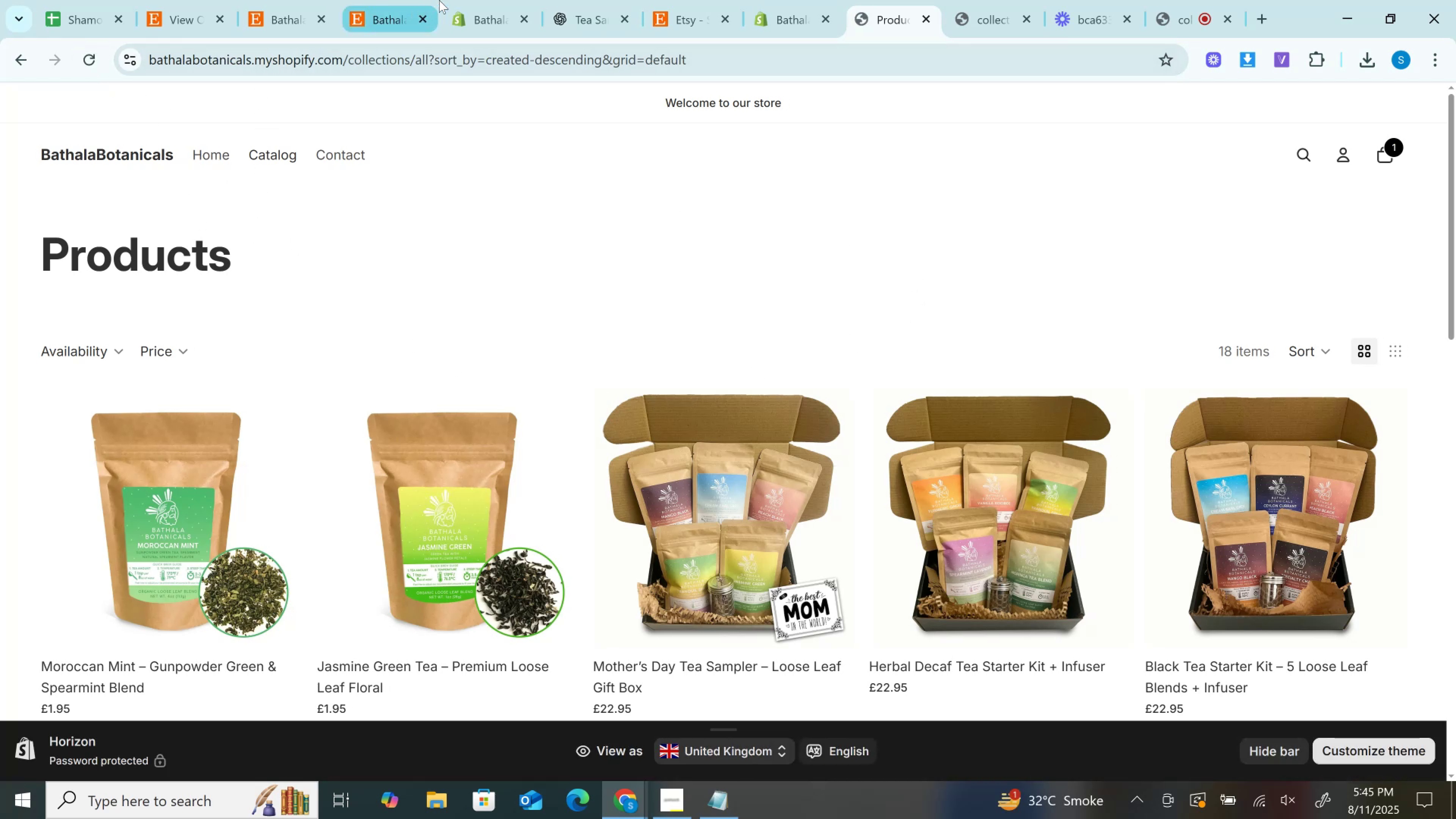 
left_click([536, 0])
 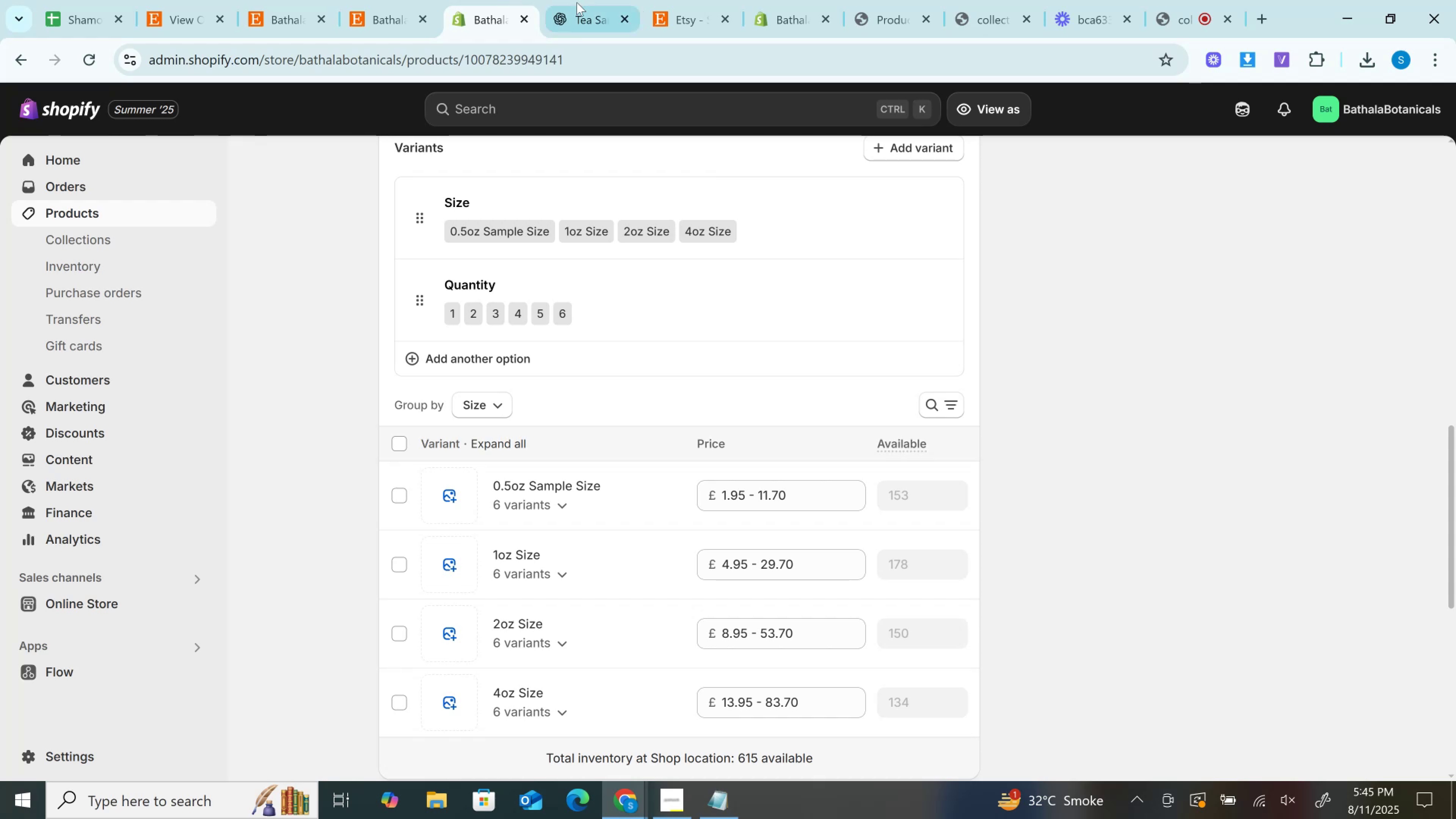 
left_click([577, 2])
 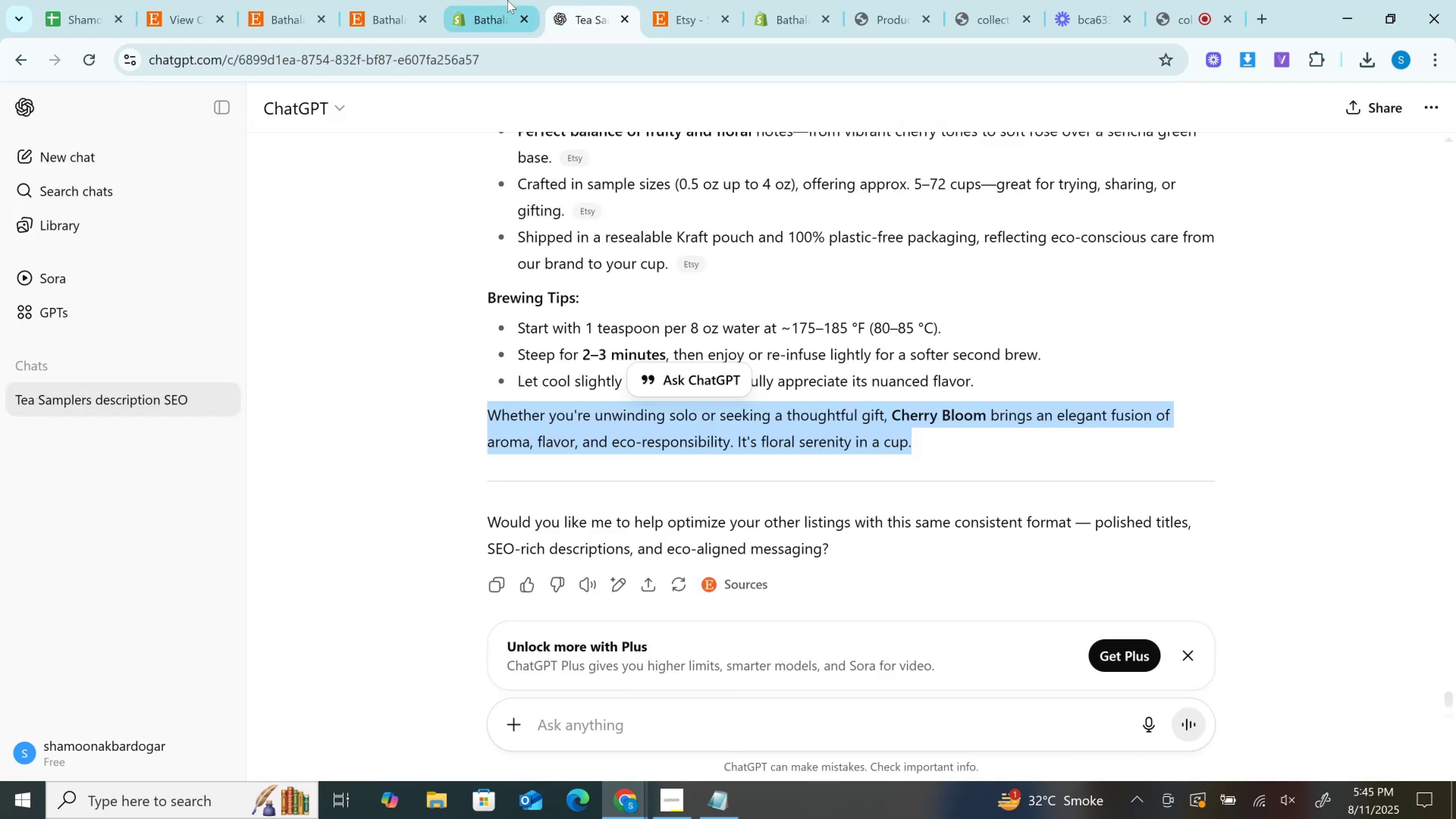 
left_click([507, 0])
 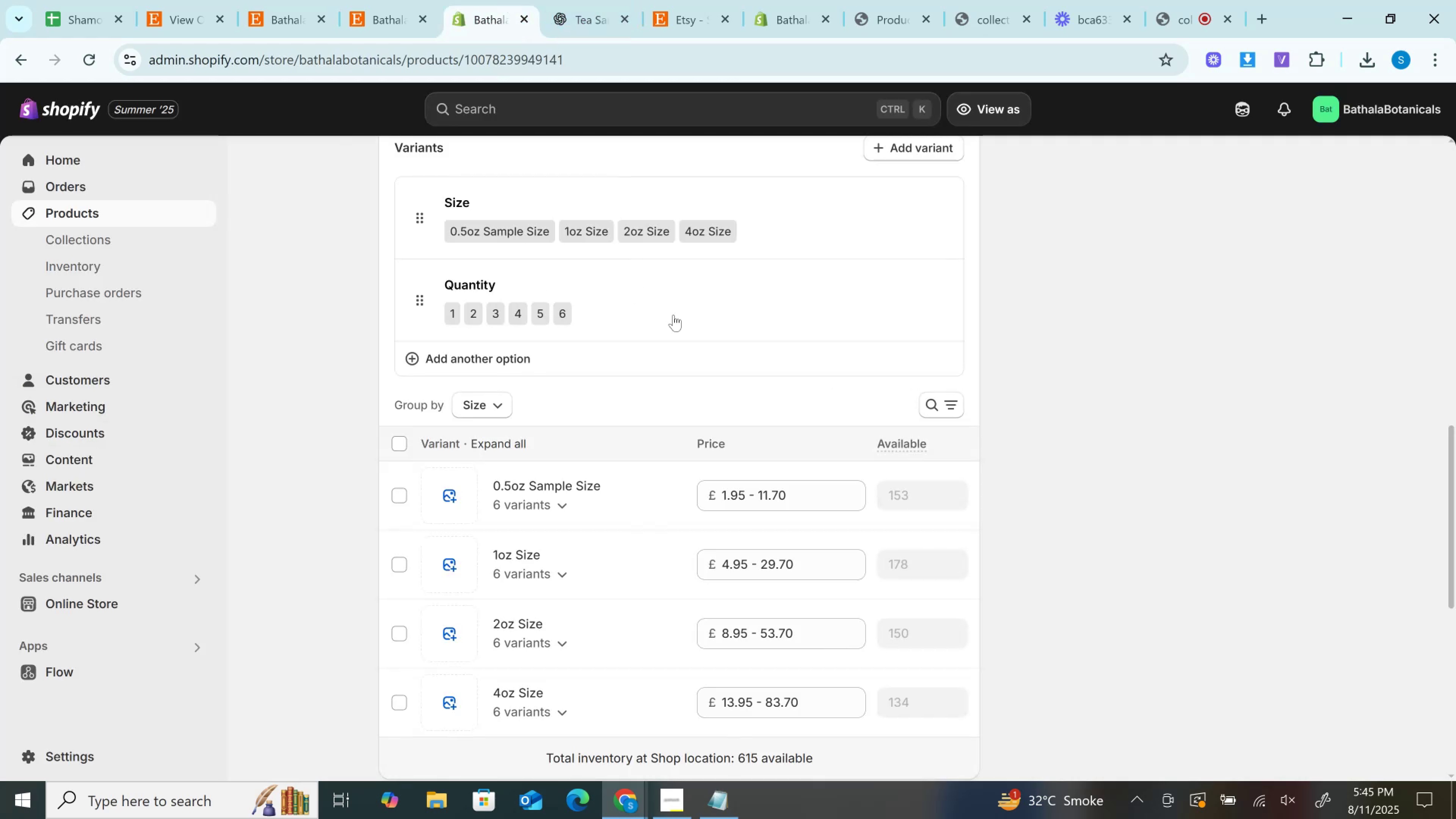 
scroll: coordinate [760, 438], scroll_direction: up, amount: 17.0
 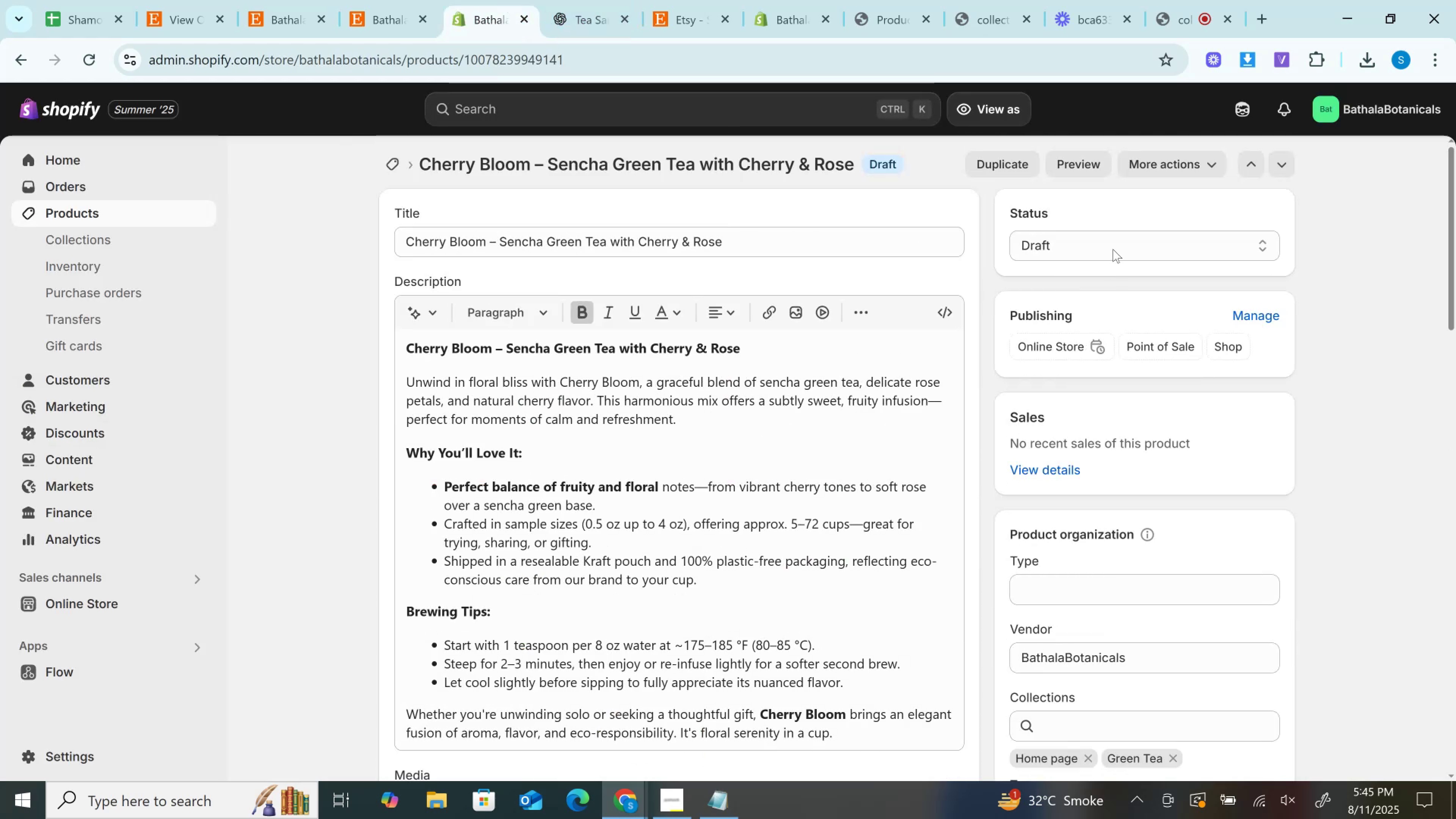 
left_click([1103, 233])
 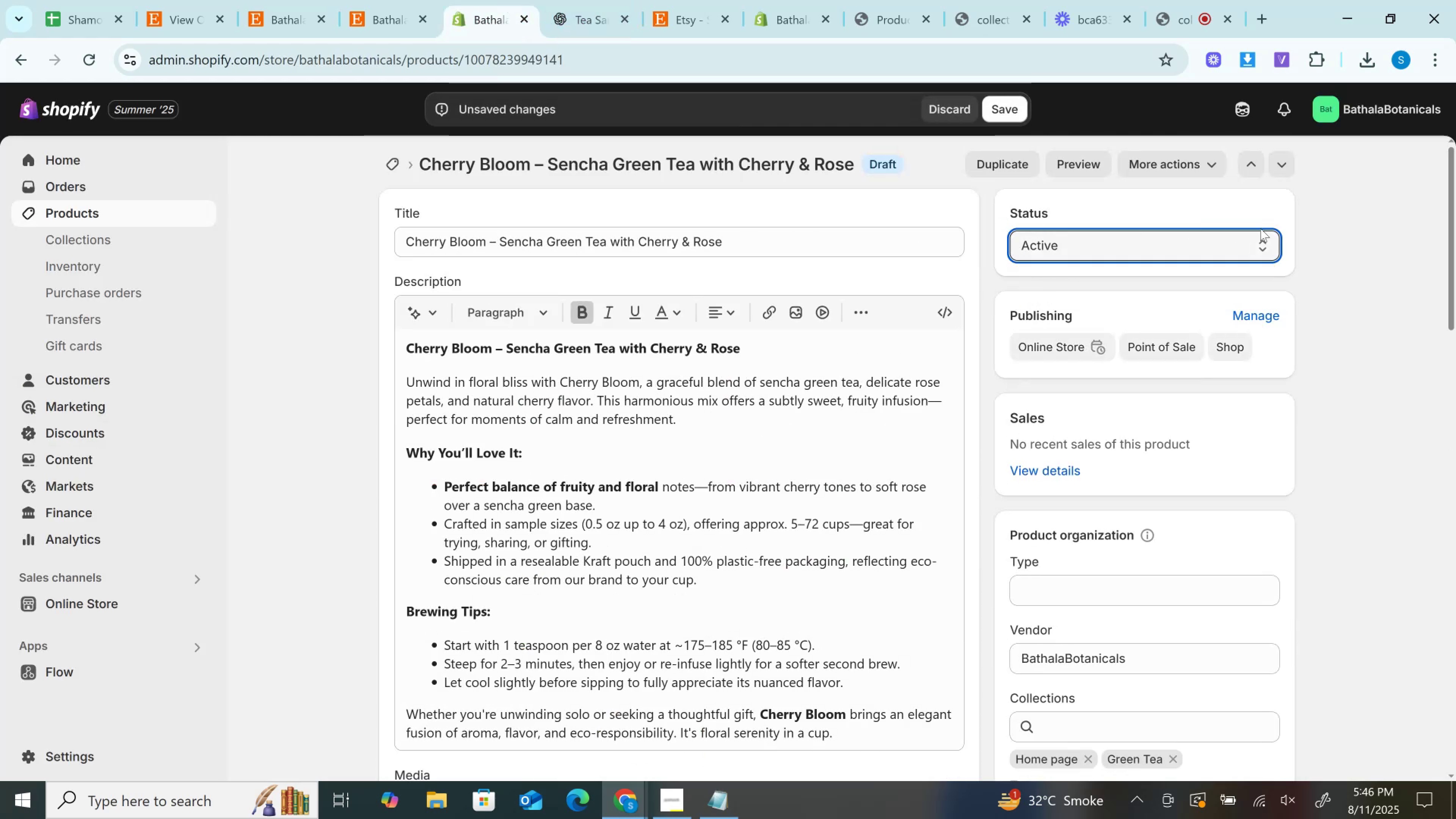 
left_click([1005, 104])
 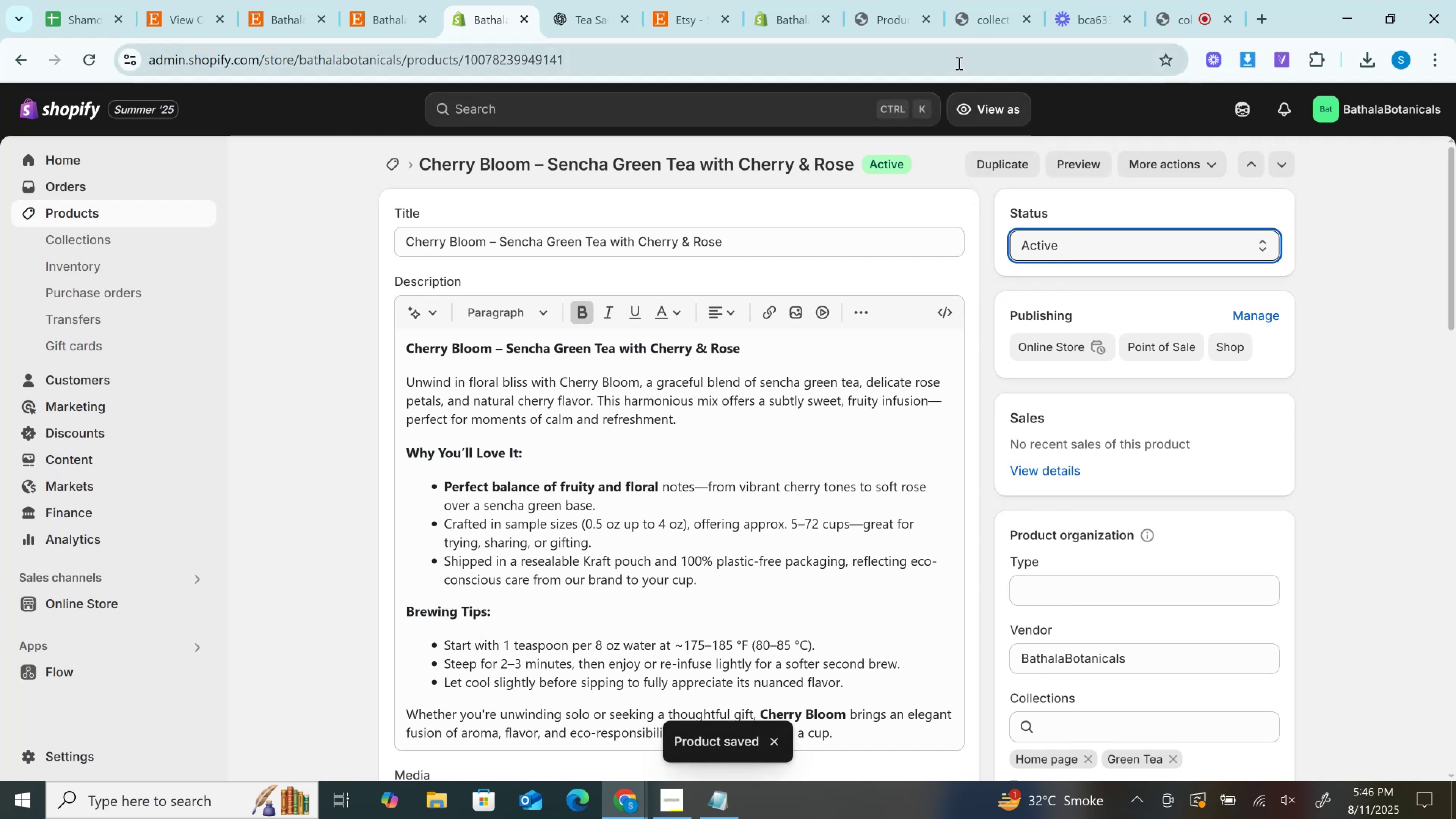 
wait(7.85)
 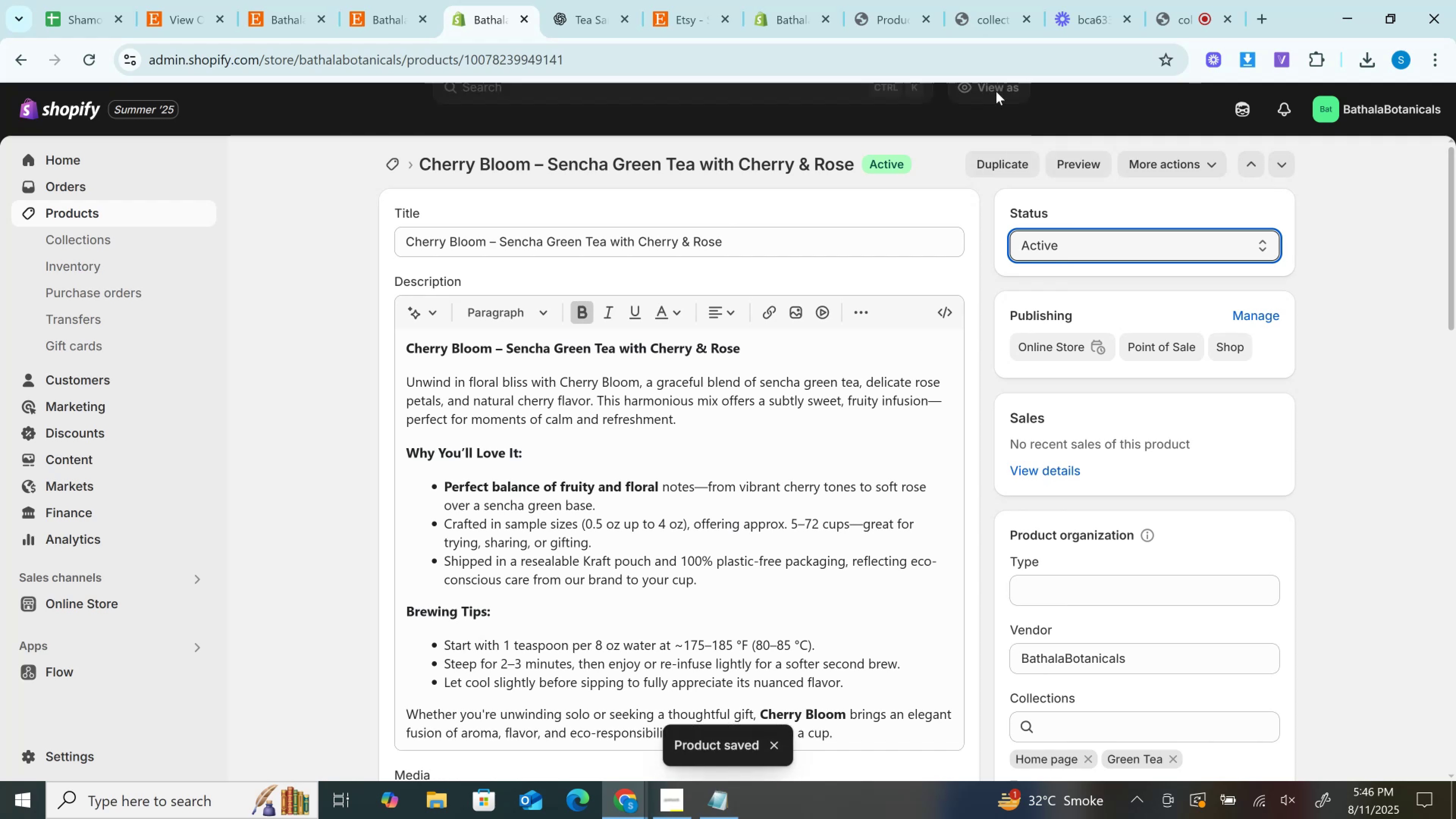 
left_click([905, 0])
 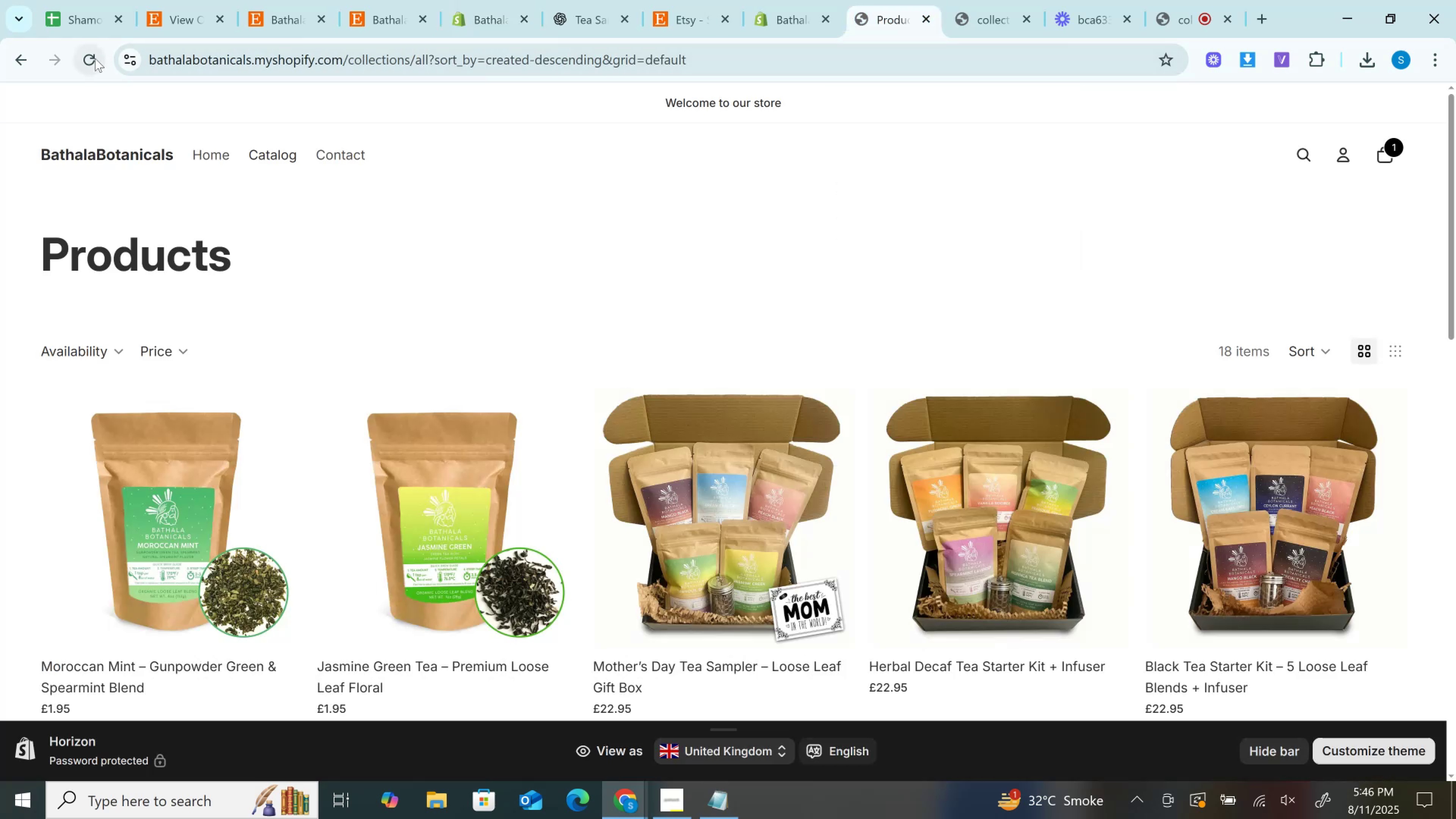 
left_click([89, 58])
 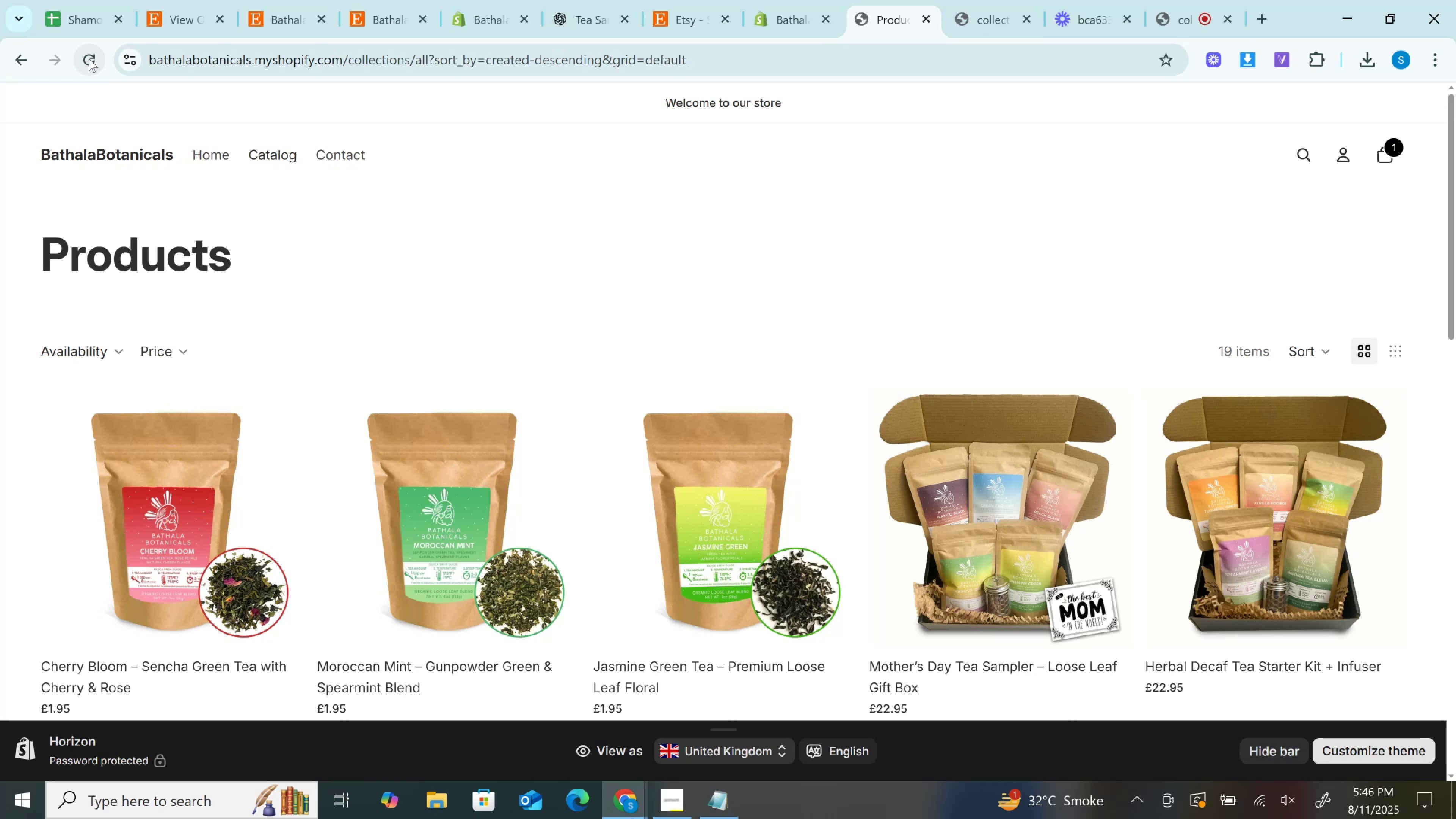 
wait(9.66)
 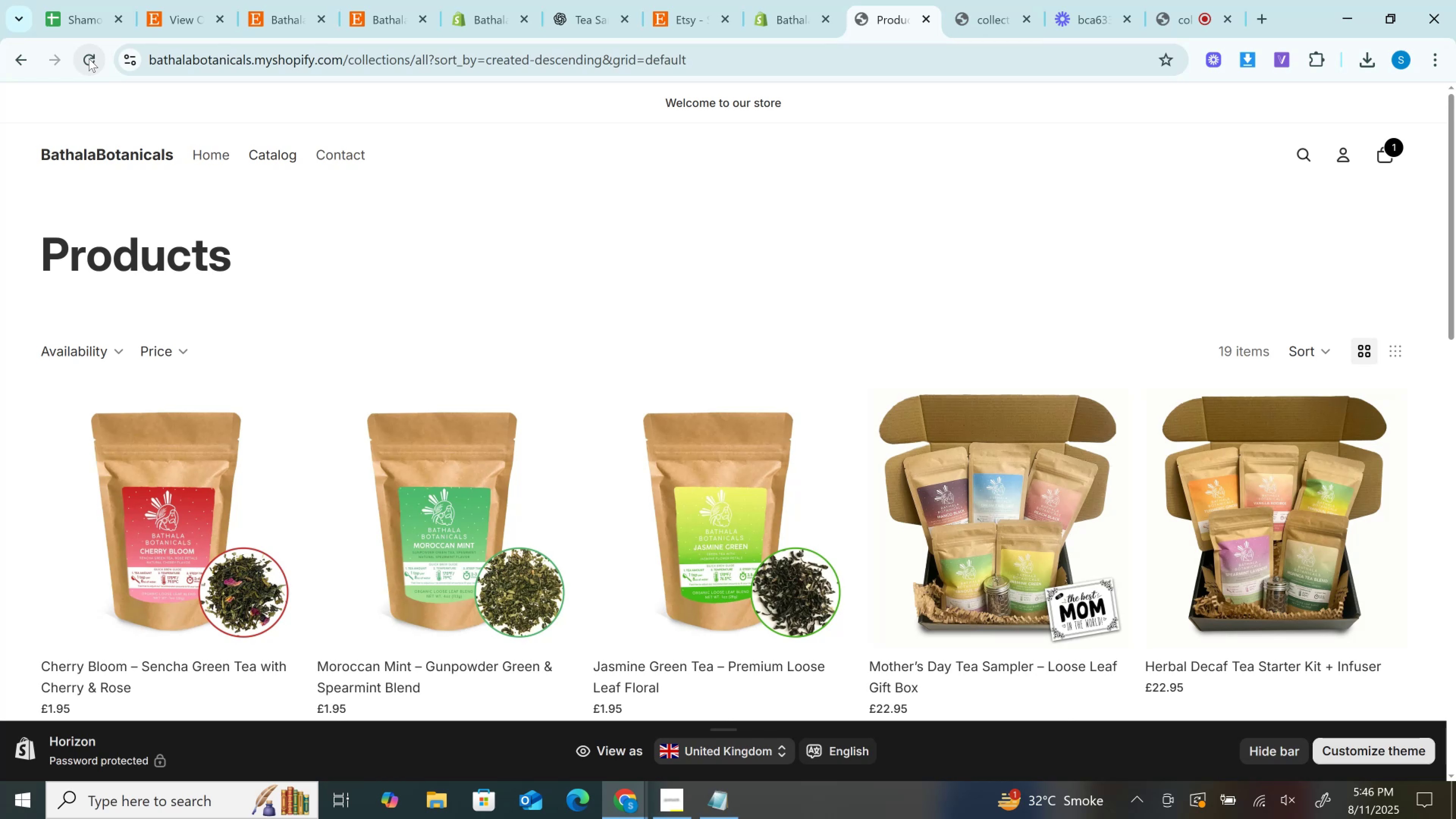 
left_click([698, 0])
 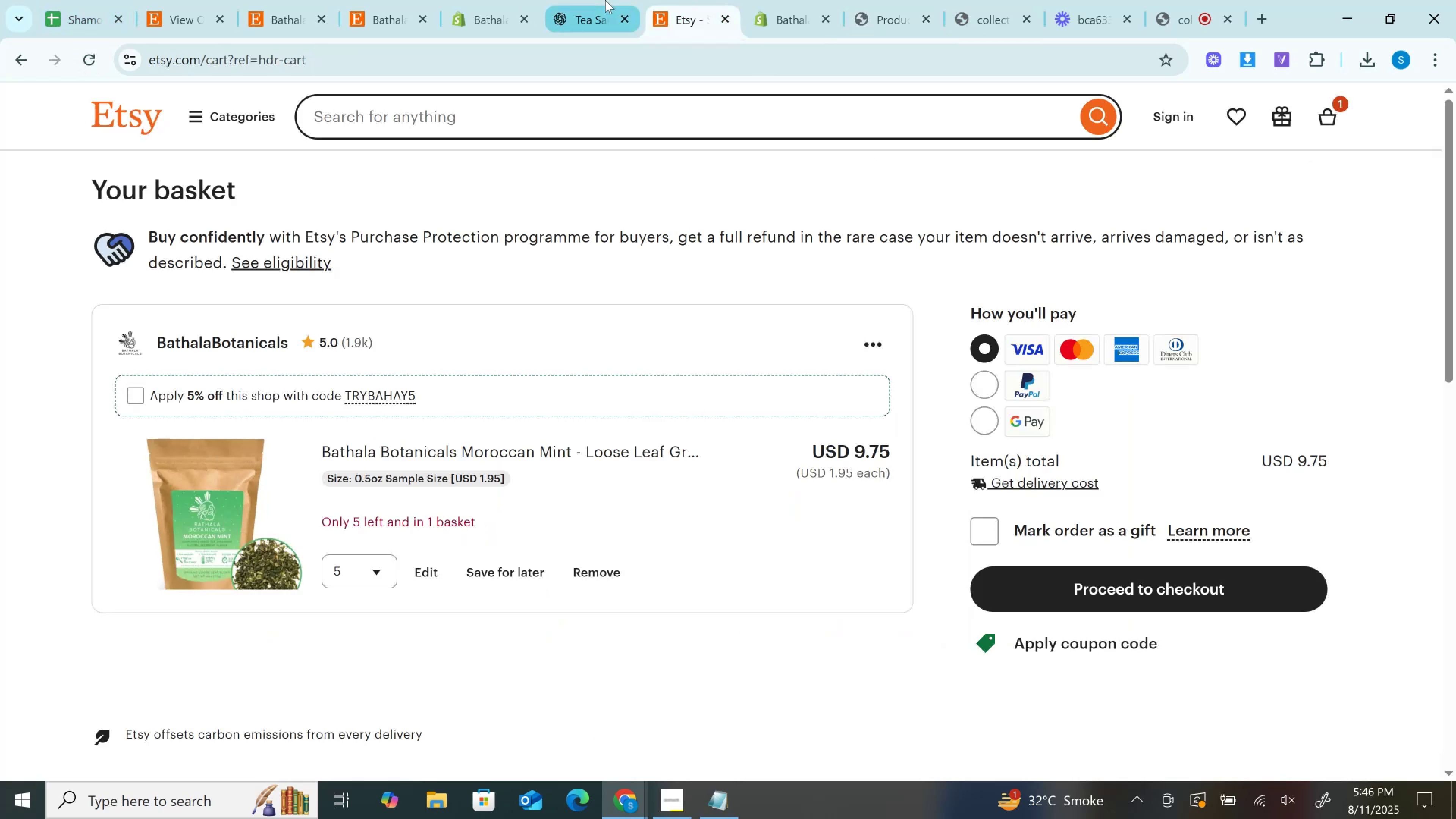 
left_click([605, 0])
 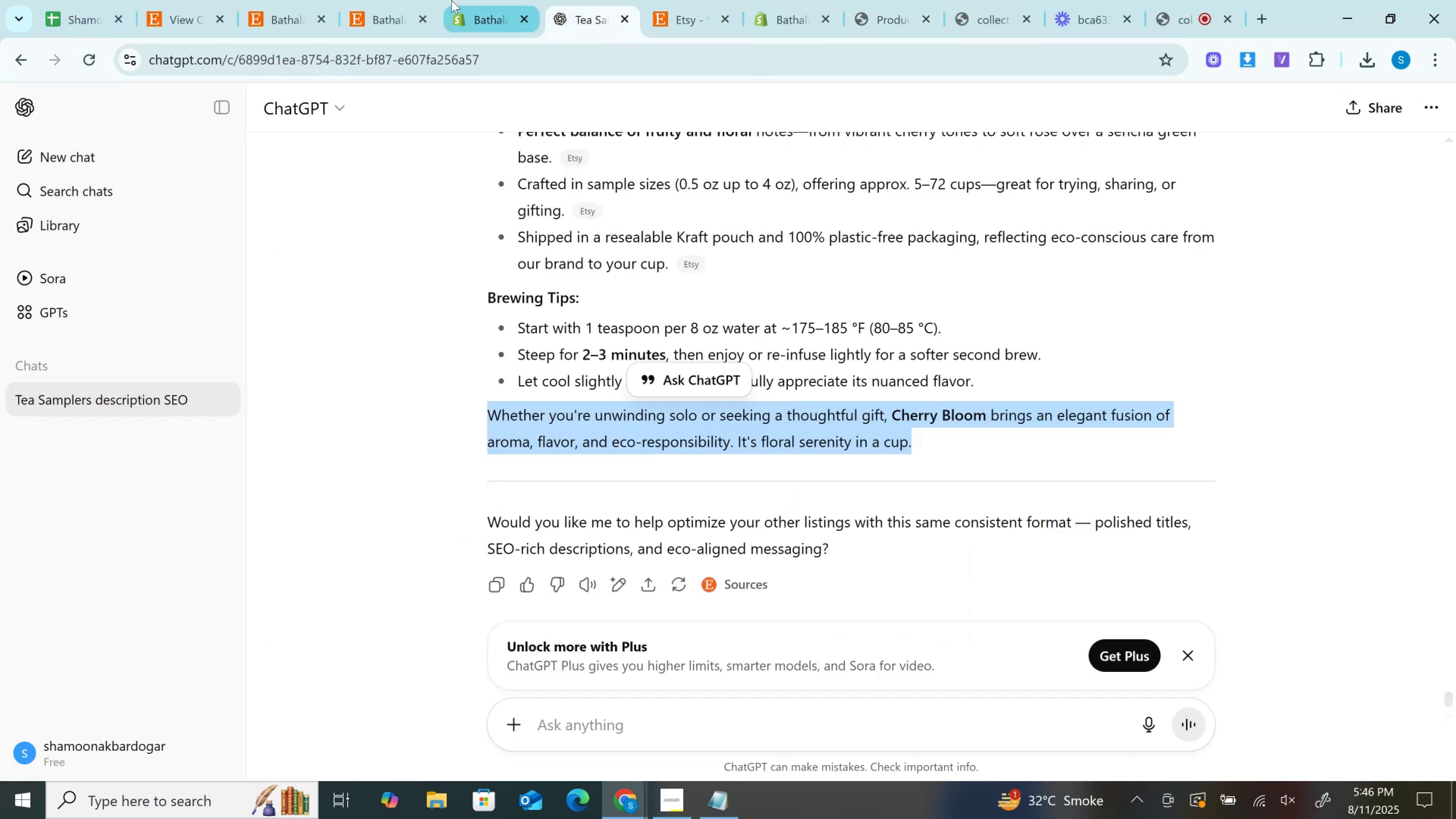 
left_click([384, 0])
 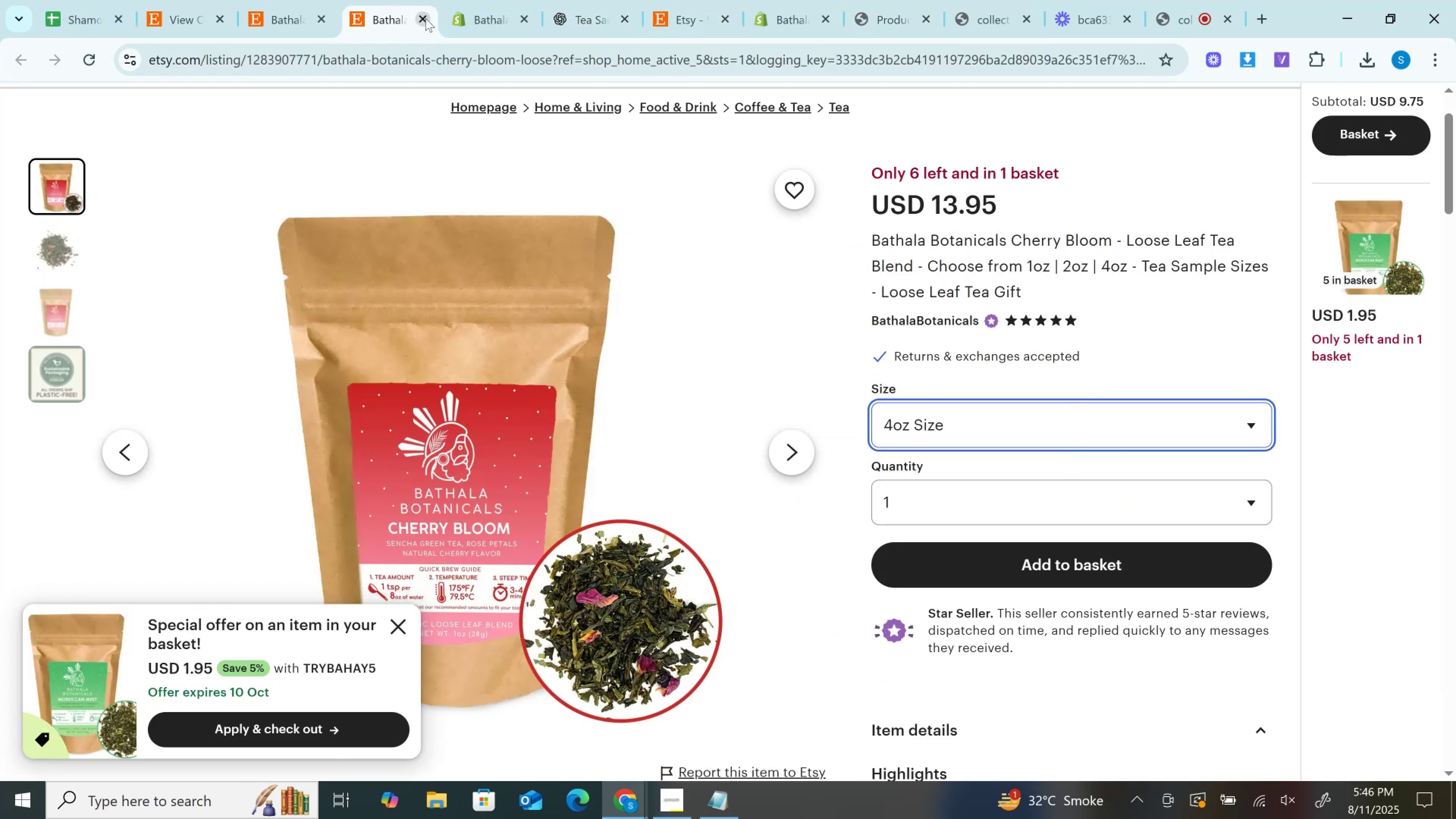 
left_click([425, 18])
 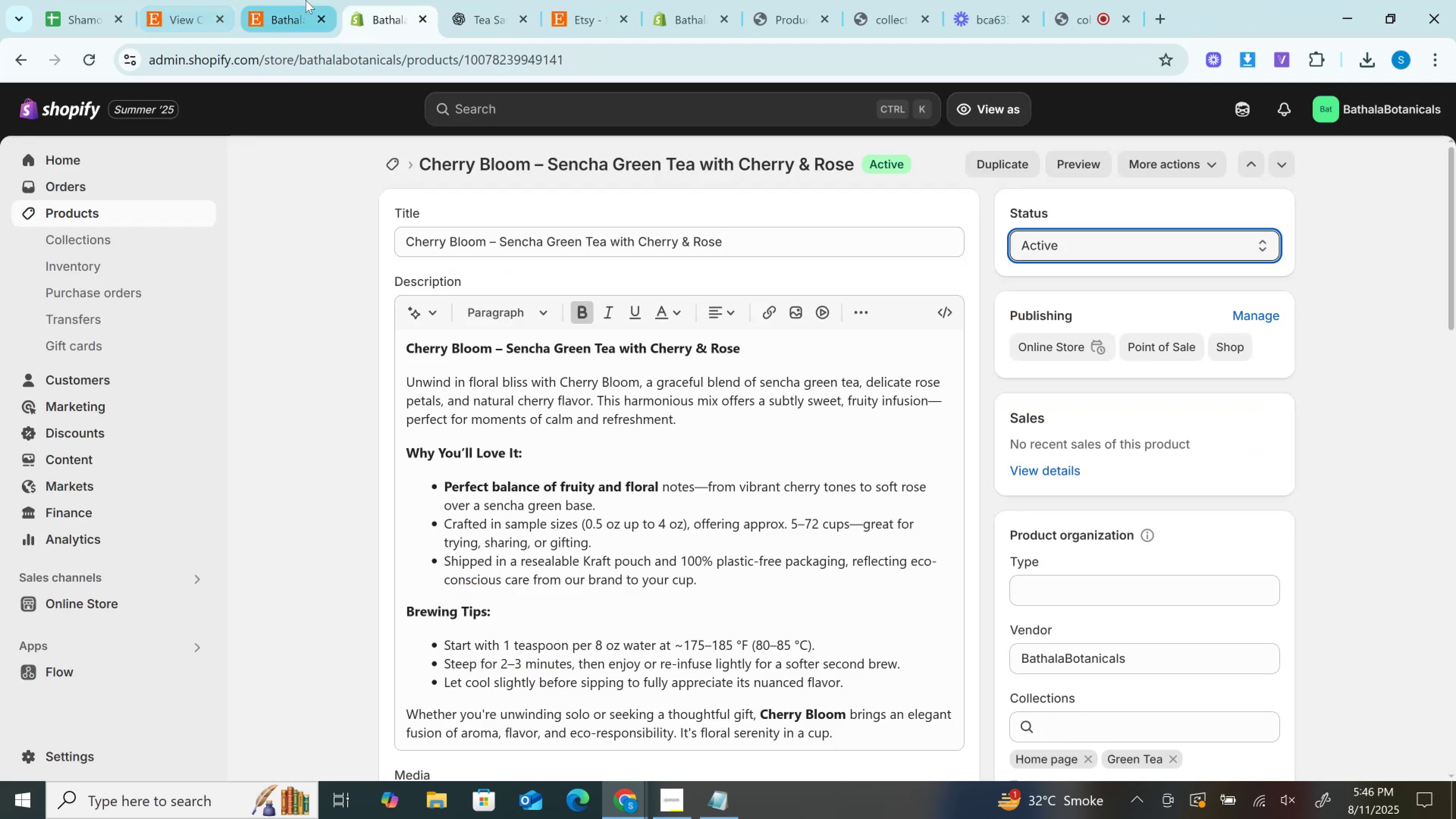 
left_click([307, 0])
 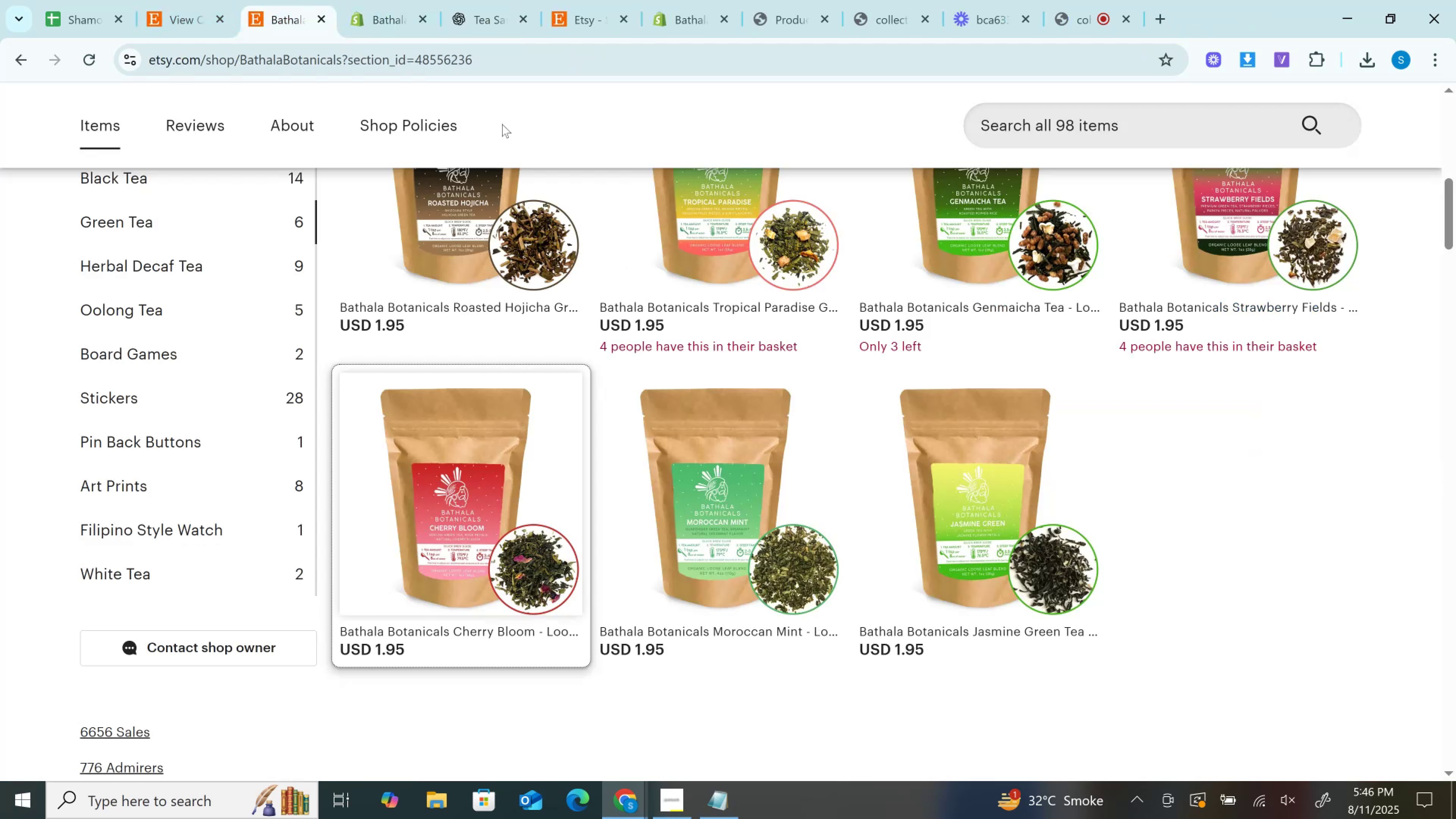 
hold_key(key=ControlLeft, duration=1.11)
left_click([1181, 253])
 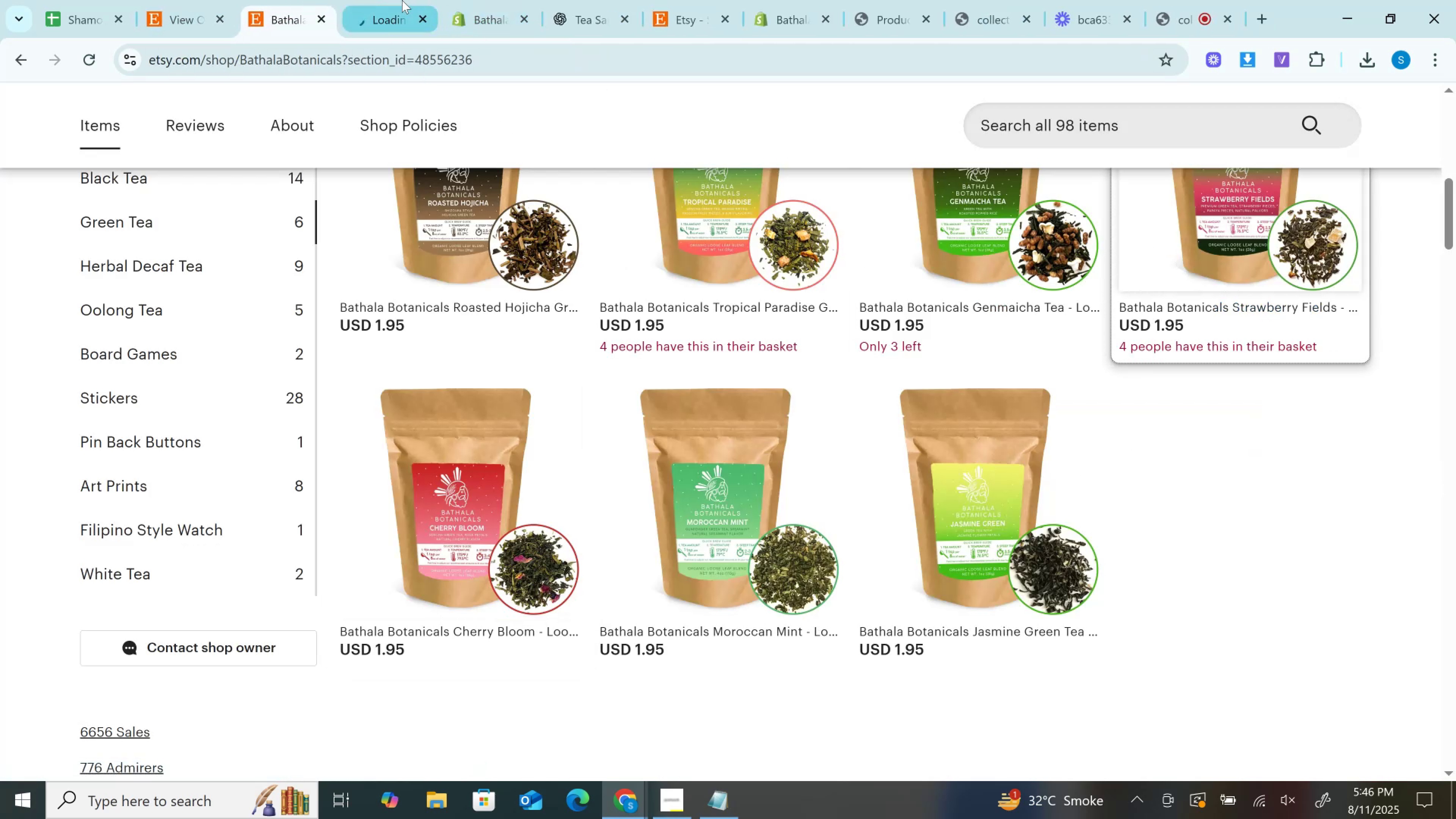 
left_click([403, 0])
 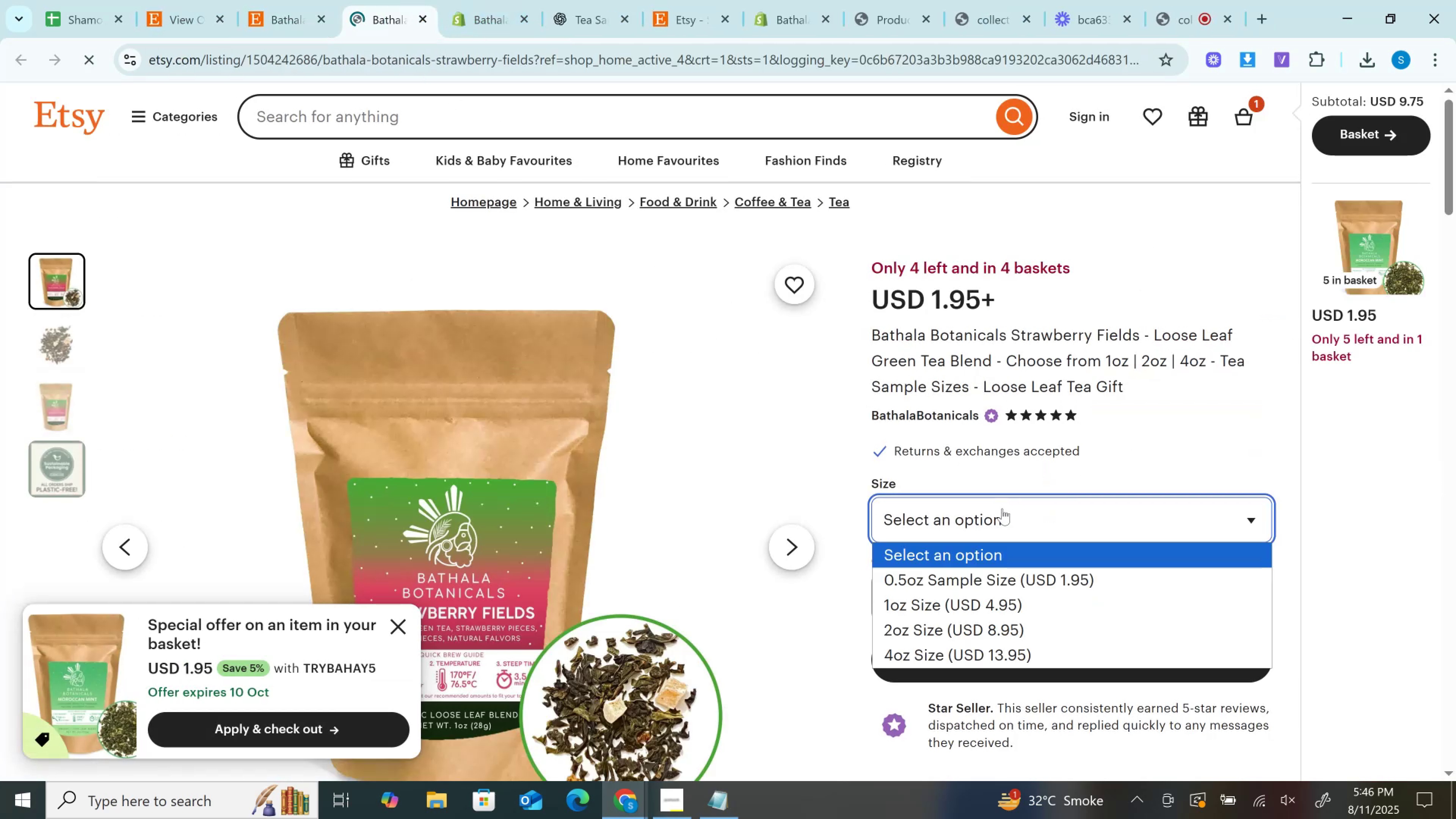 
double_click([1007, 582])
 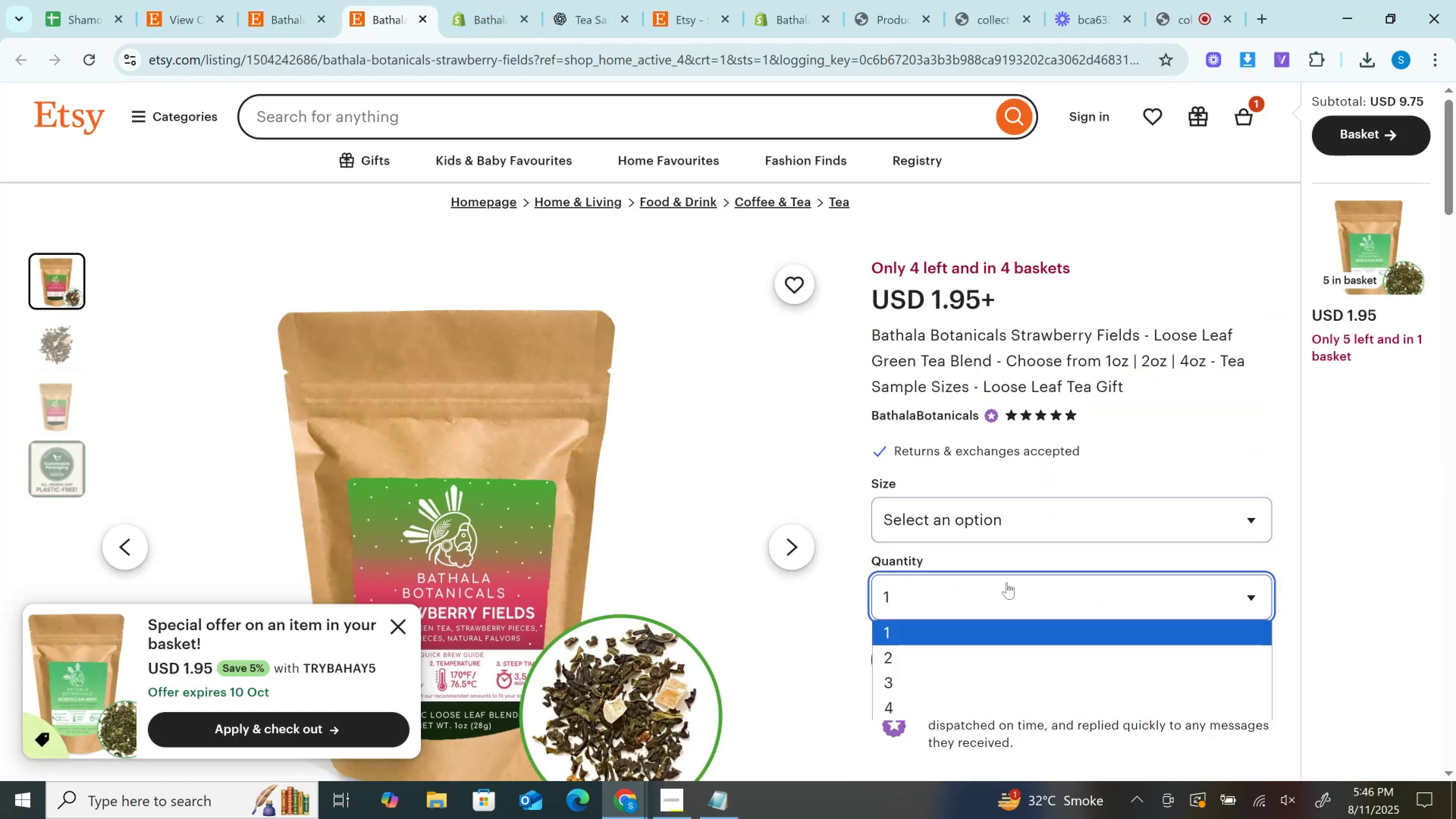 
left_click([1007, 582])
 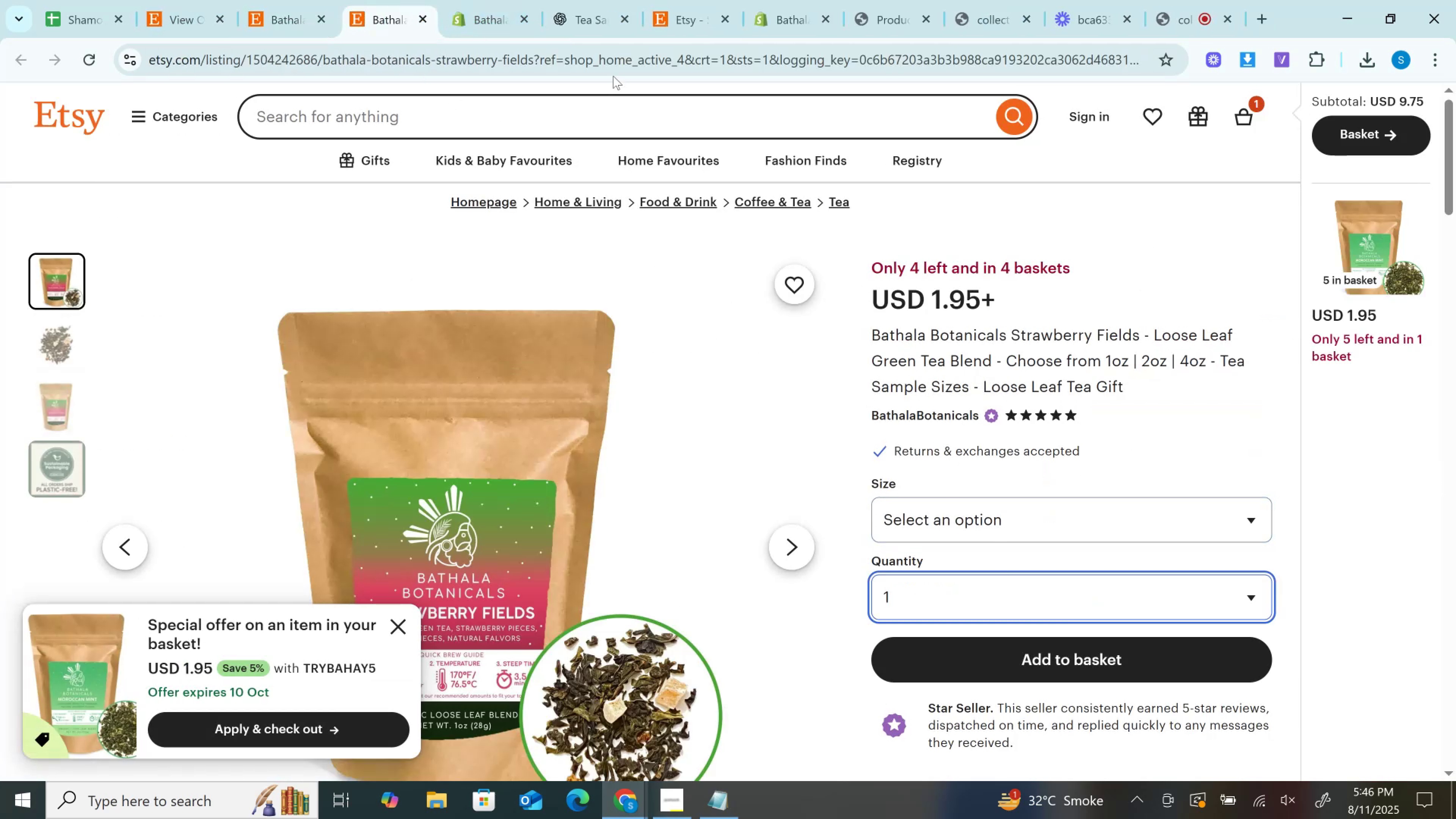 
left_click([603, 61])
 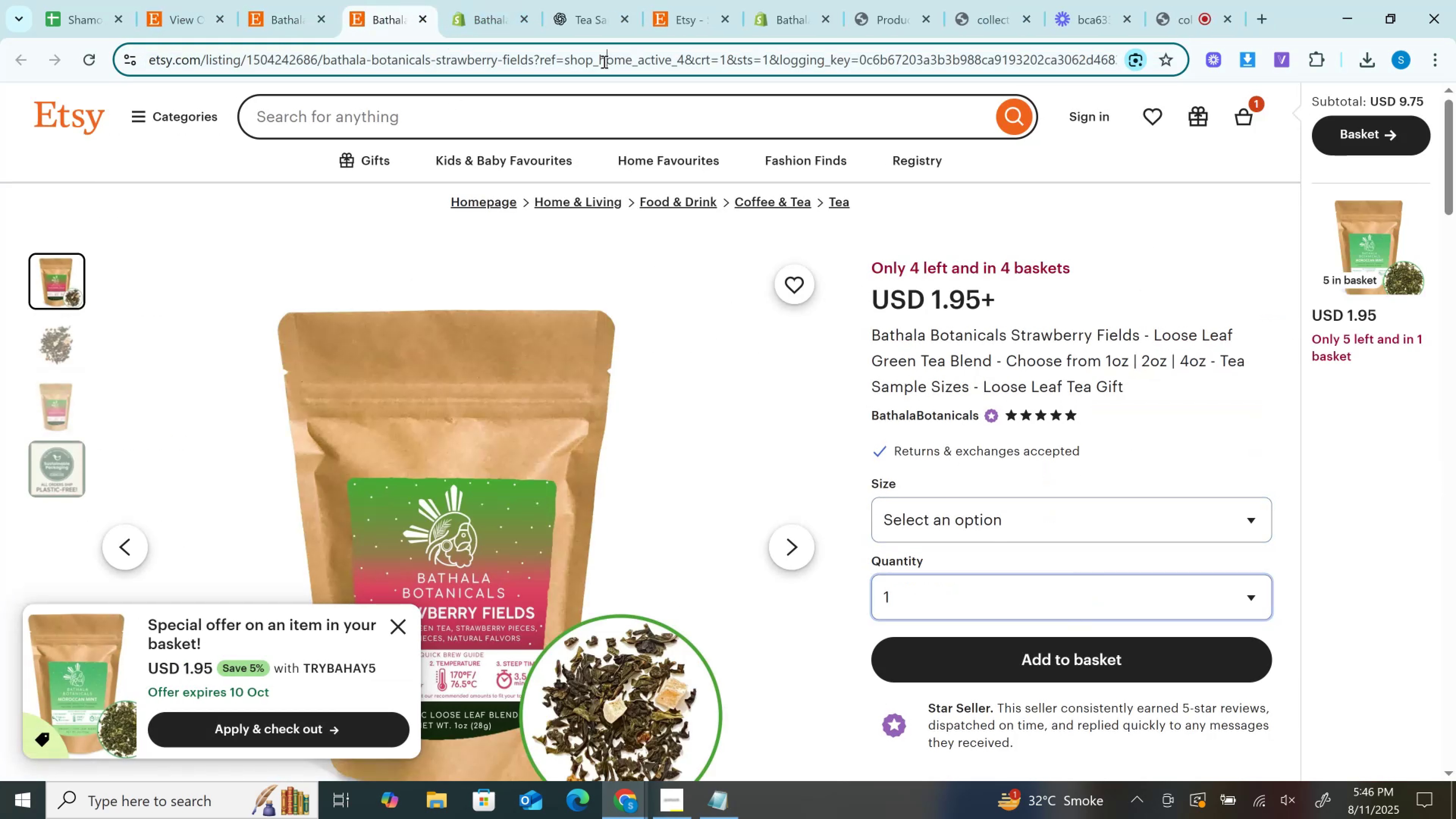 
key(Control+C)
 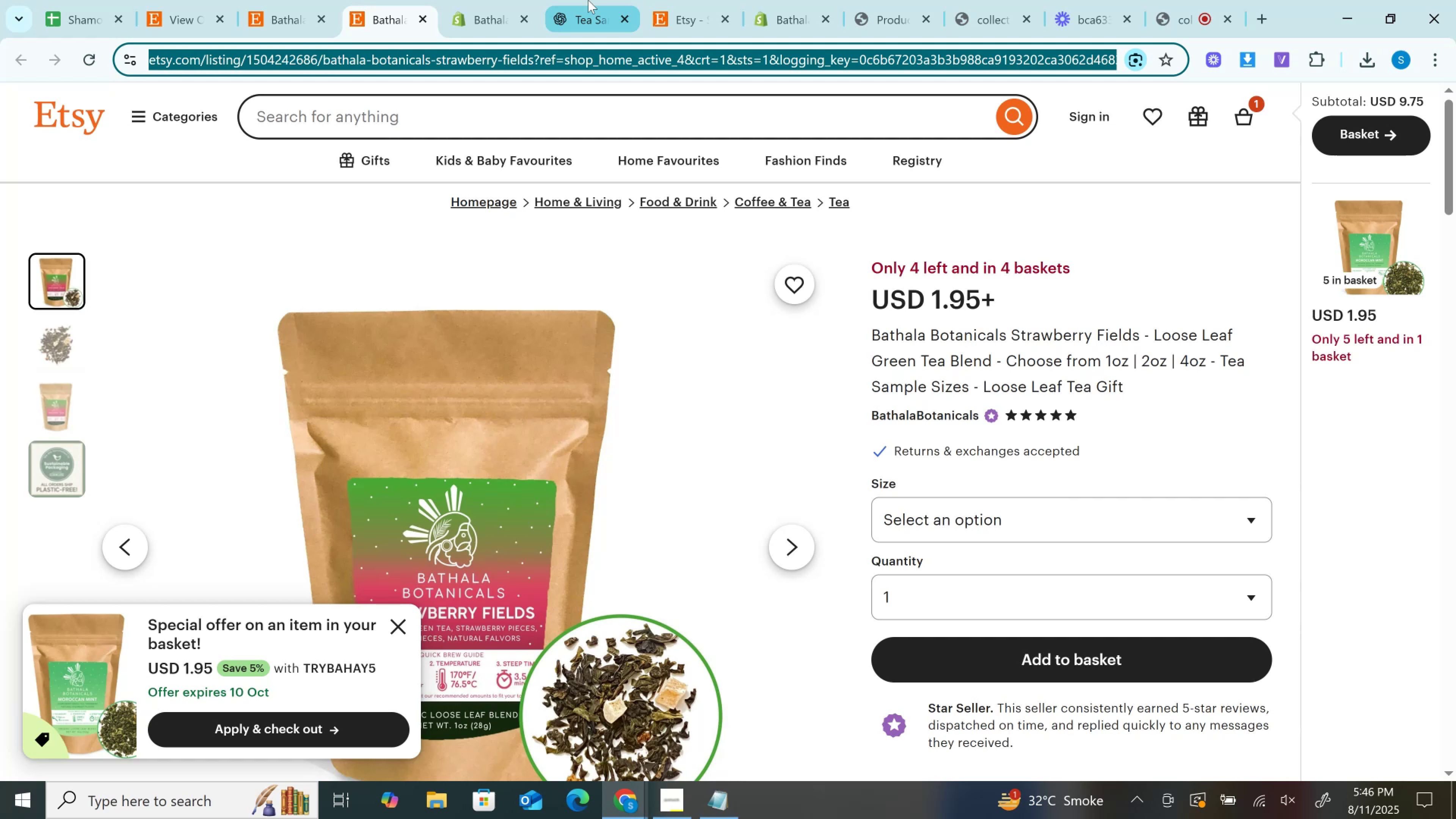 
left_click([588, 0])
 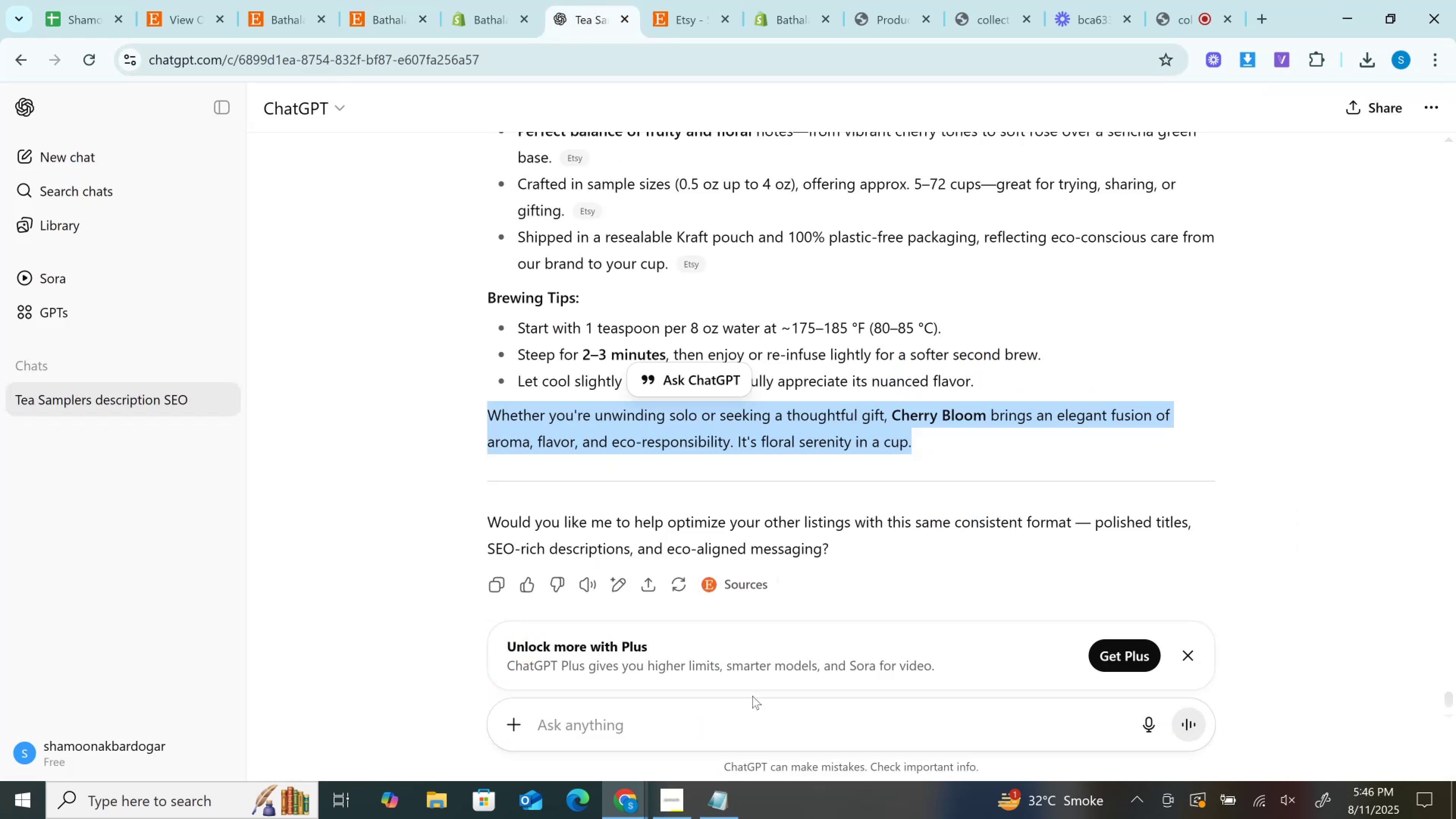 
key(Control+V)
 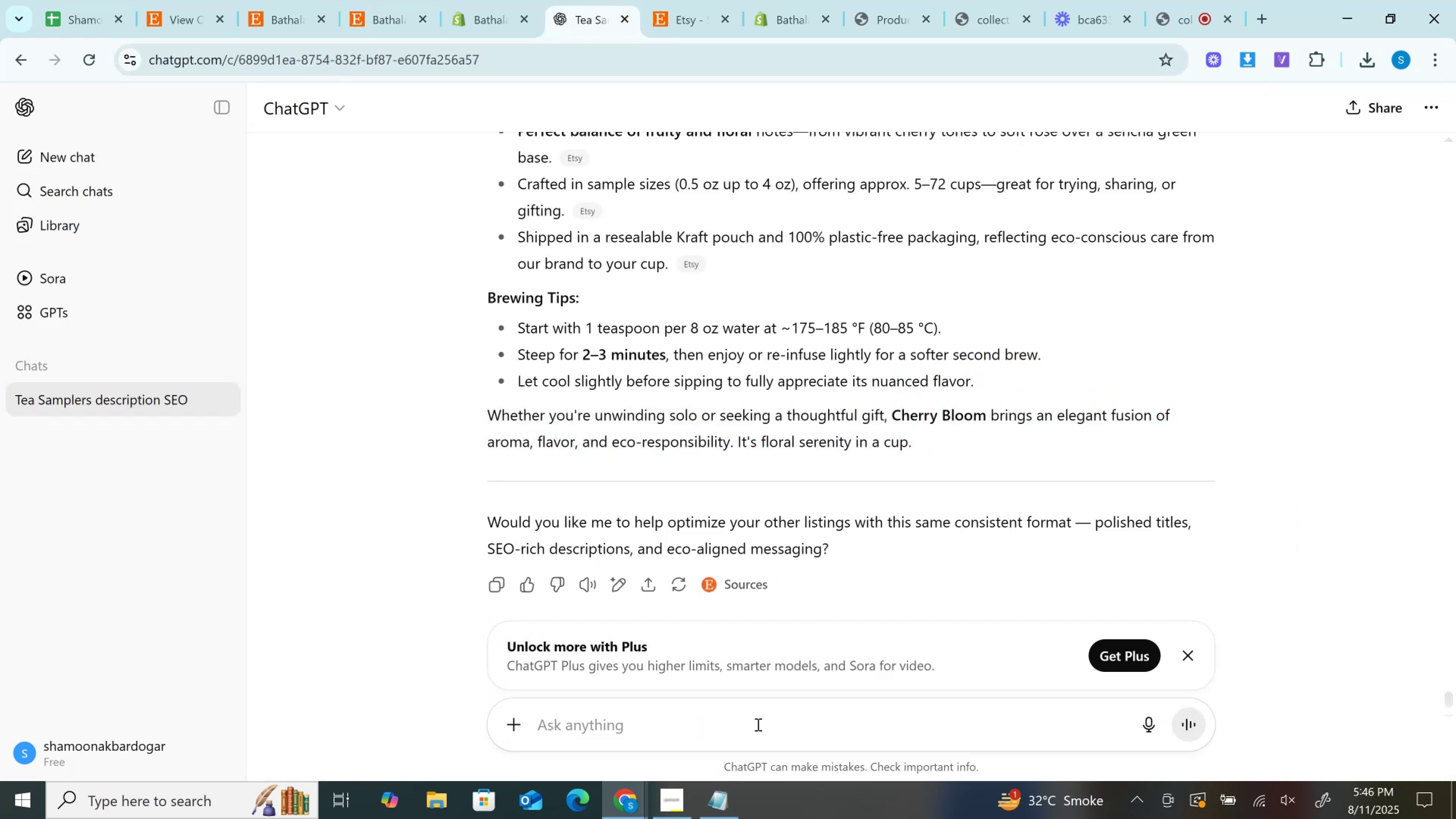 
left_click([757, 724])
 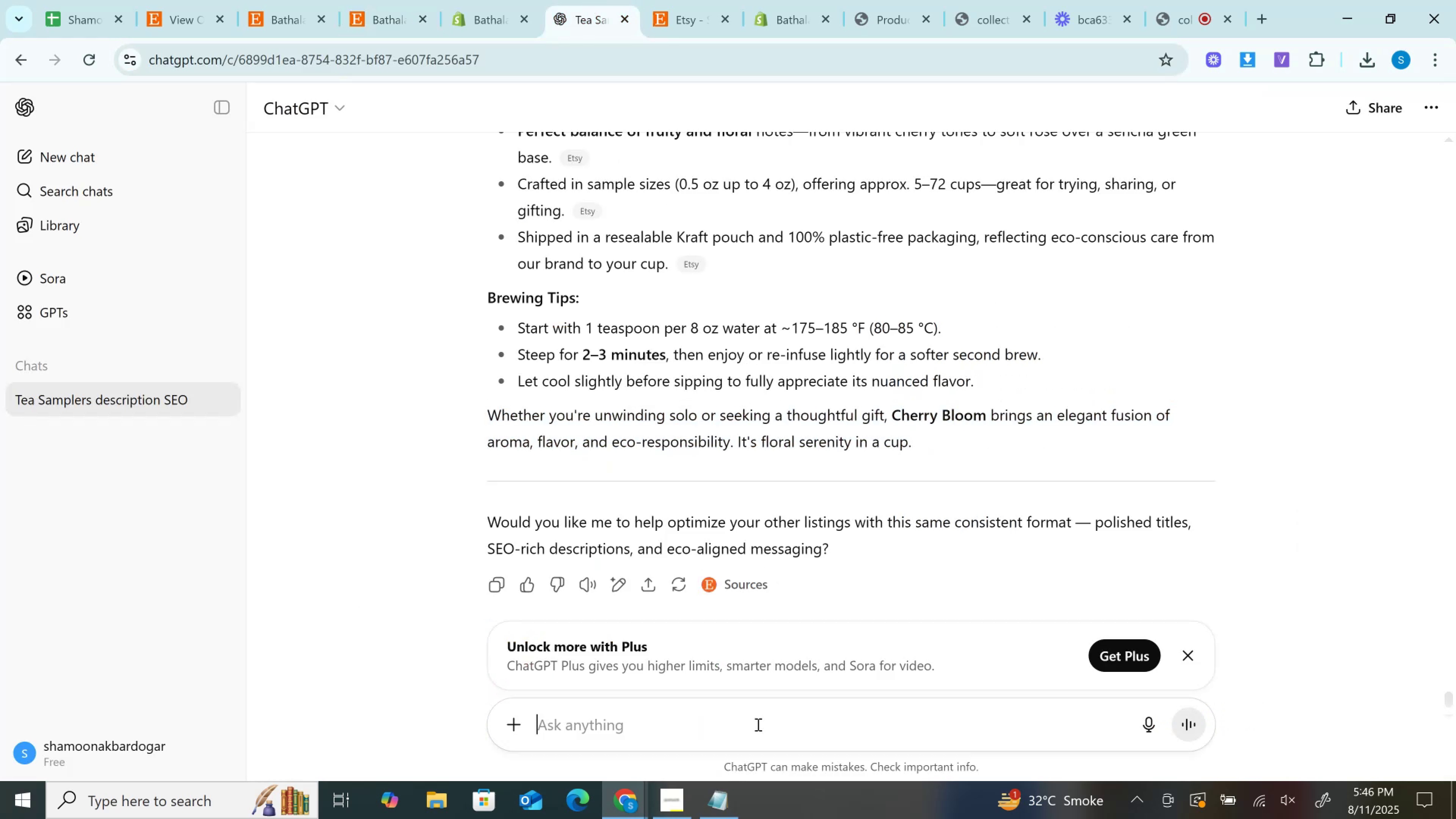 
key(Control+V)
 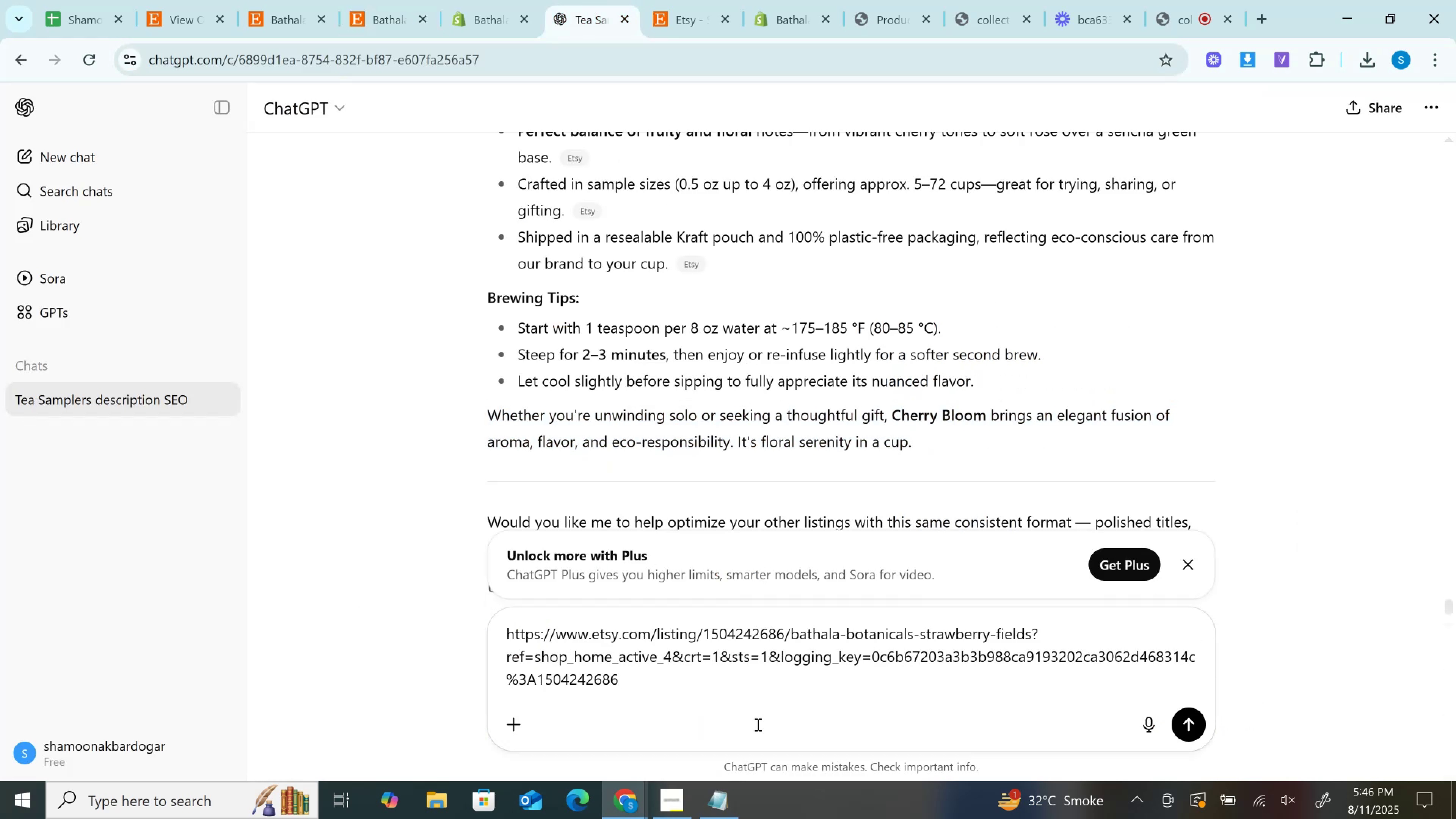 
key(Enter)
 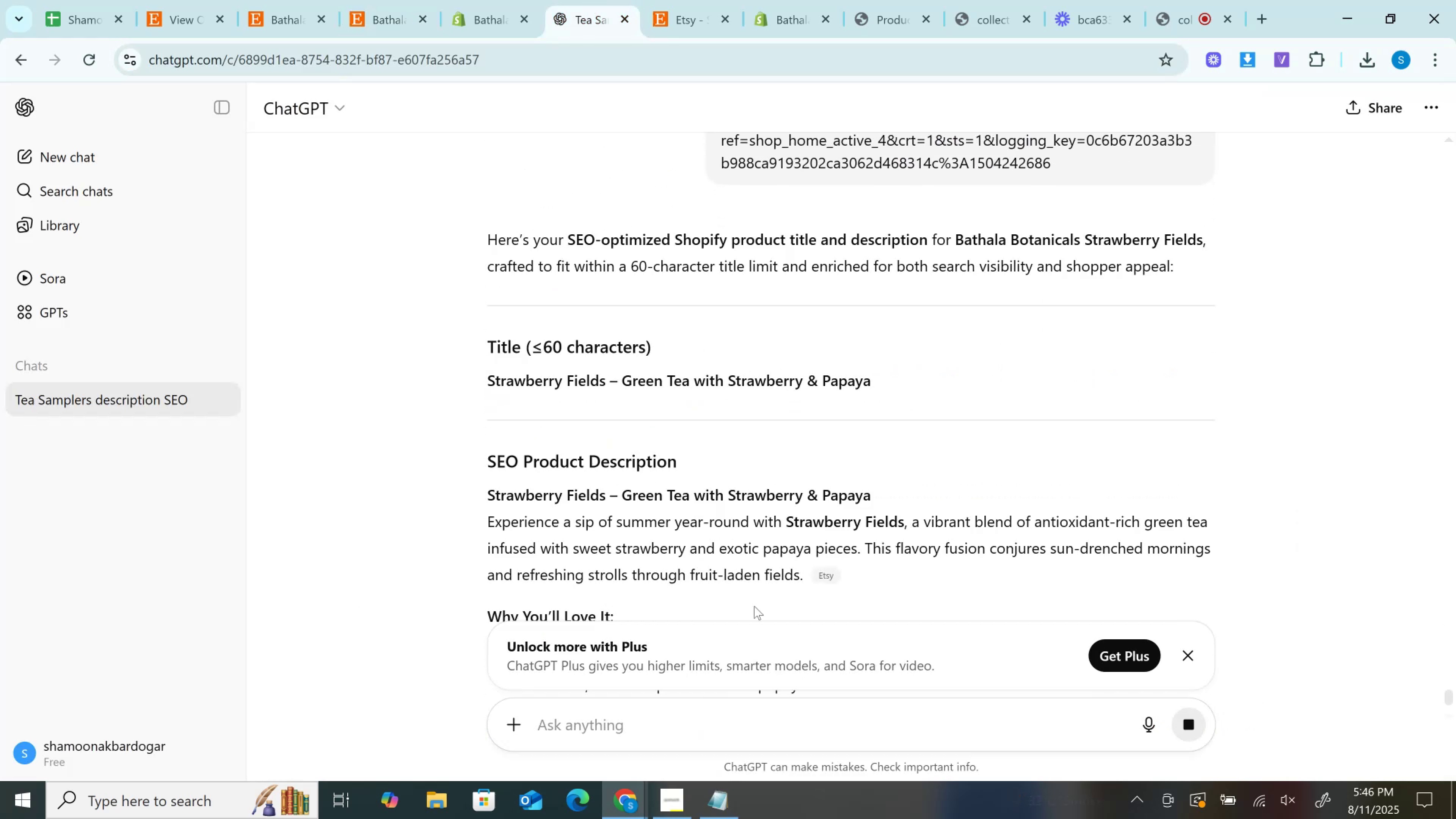 
wait(8.17)
 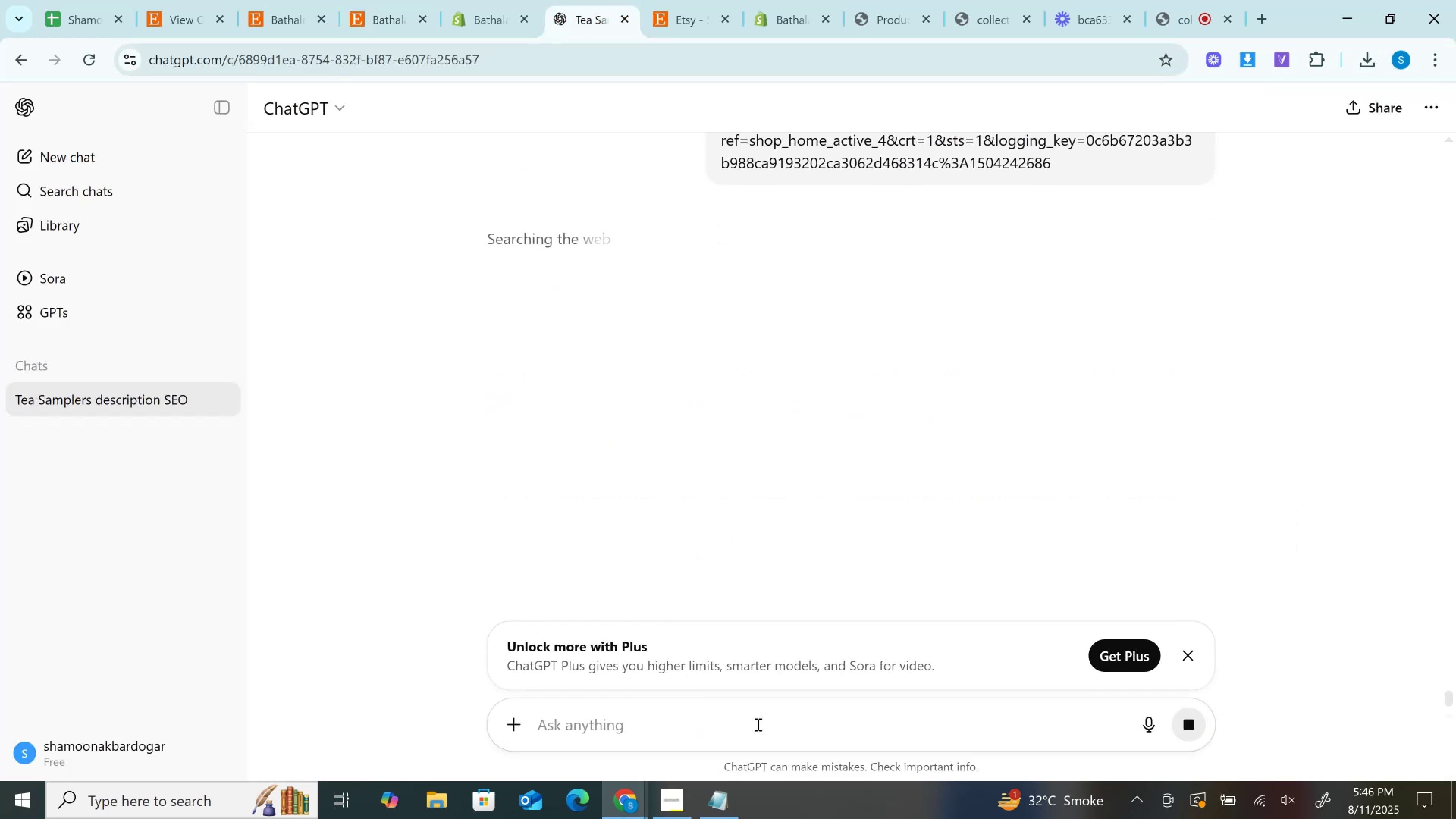 
key(Control+C)
 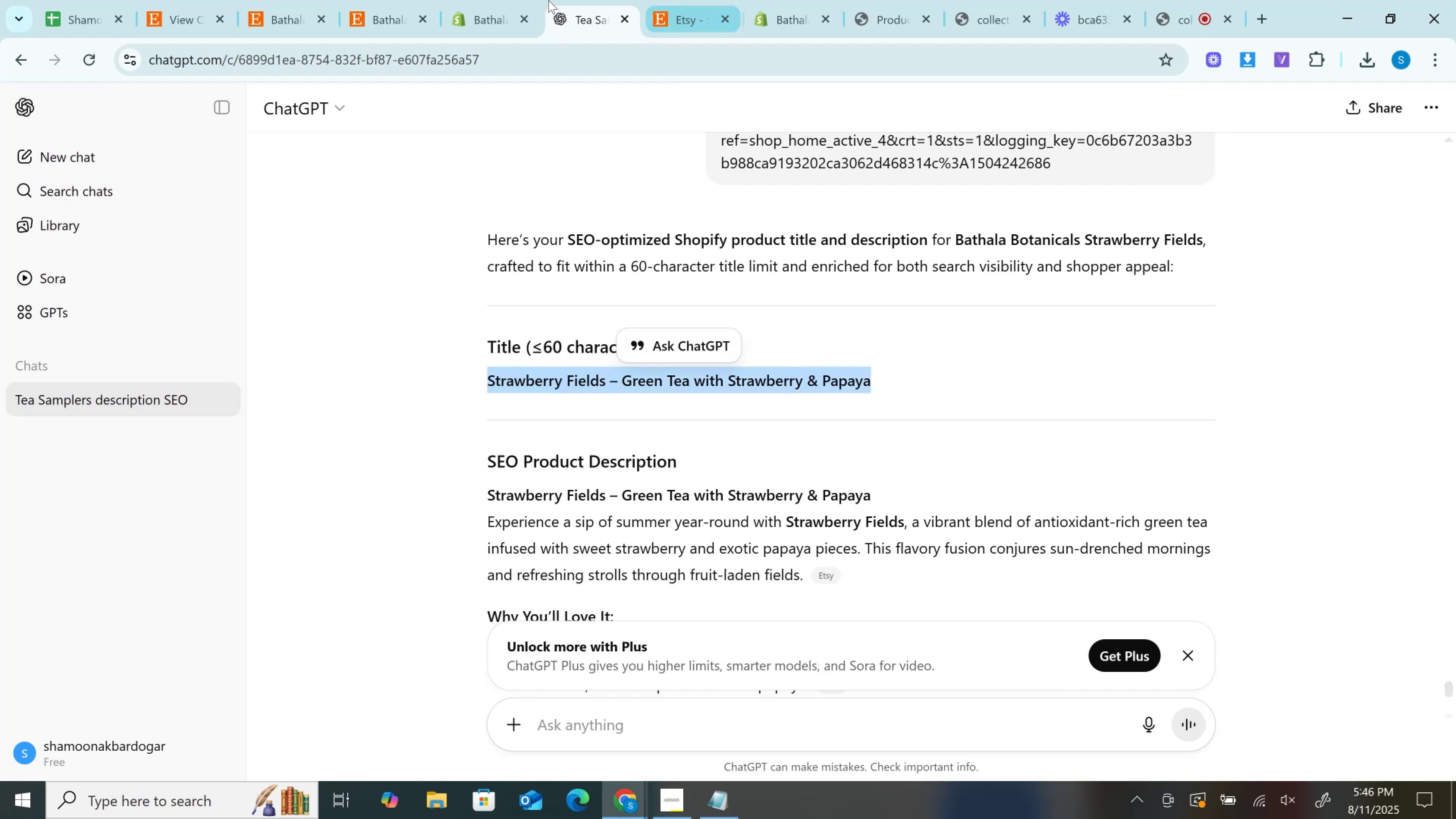 
left_click([486, 0])
 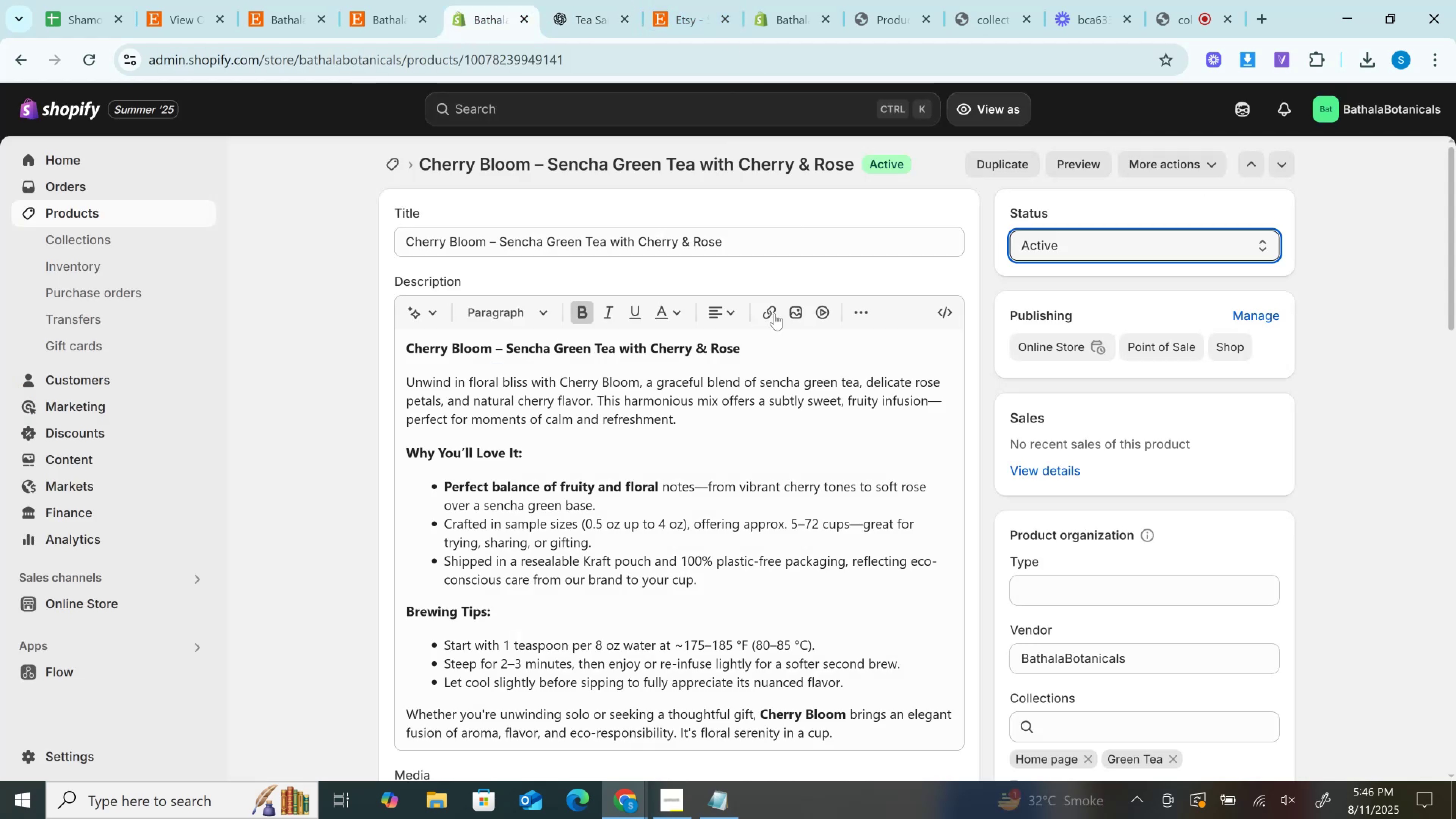 
scroll: coordinate [778, 337], scroll_direction: up, amount: 4.0
 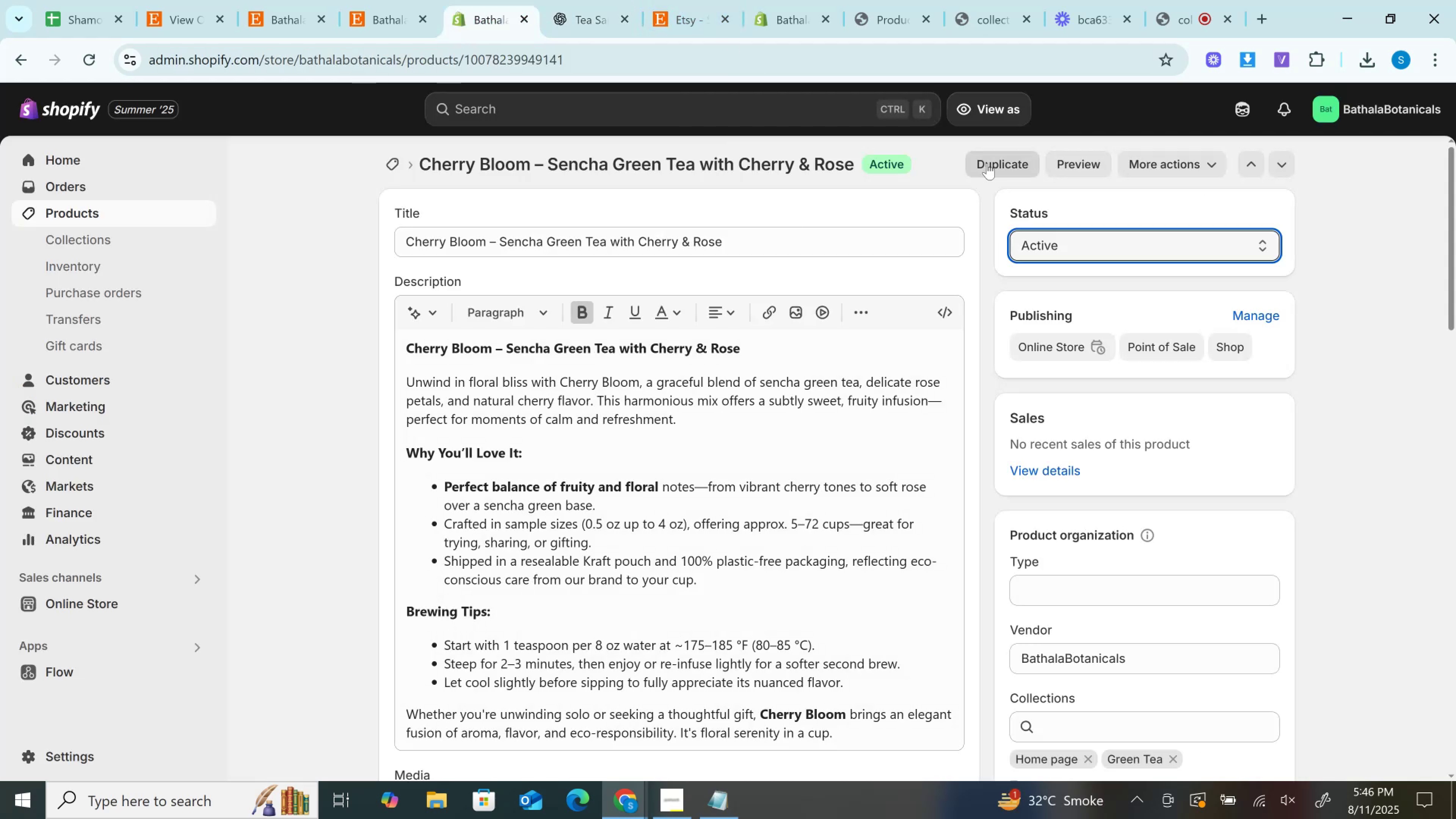 
left_click([987, 163])
 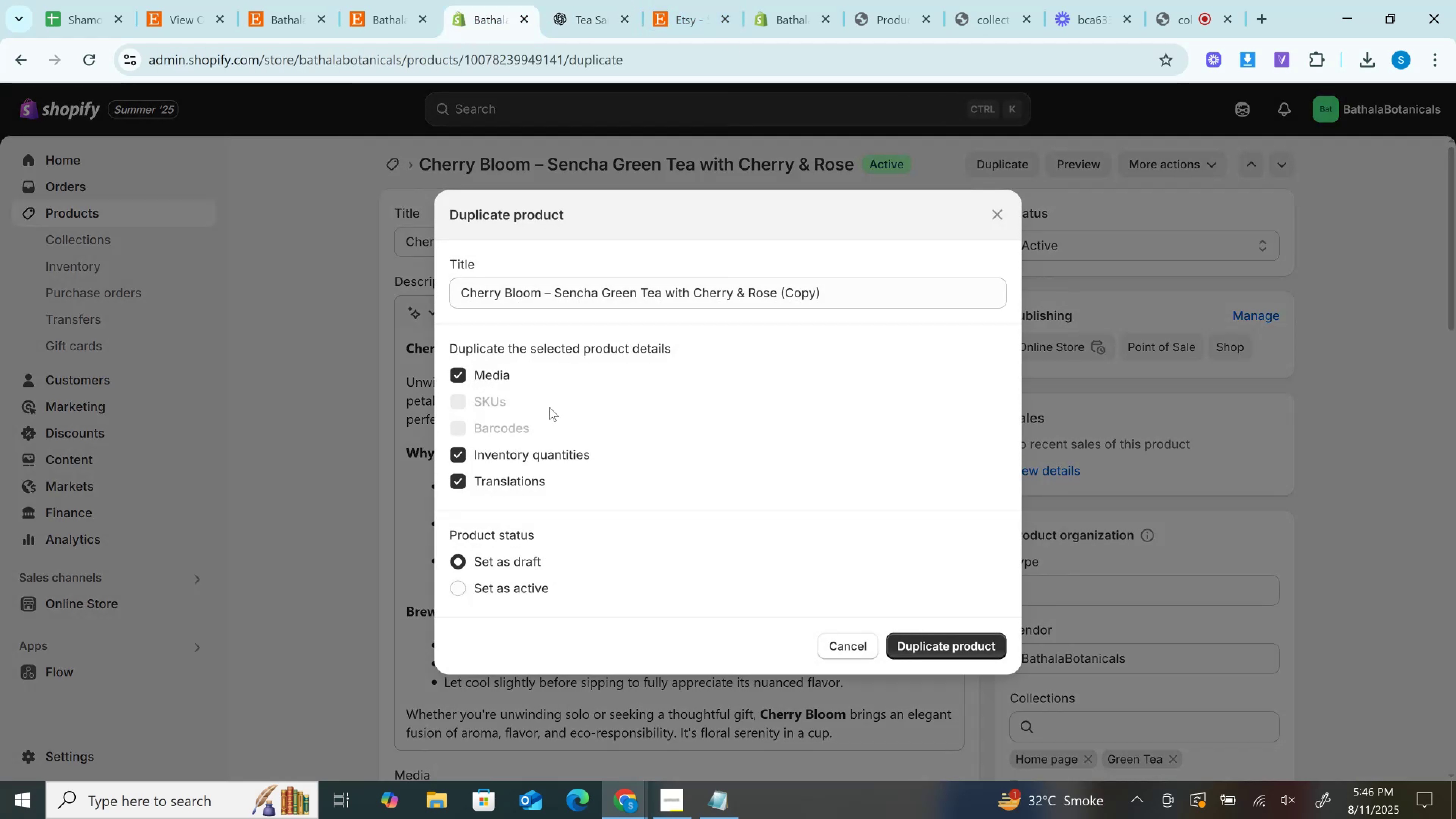 
left_click([489, 369])
 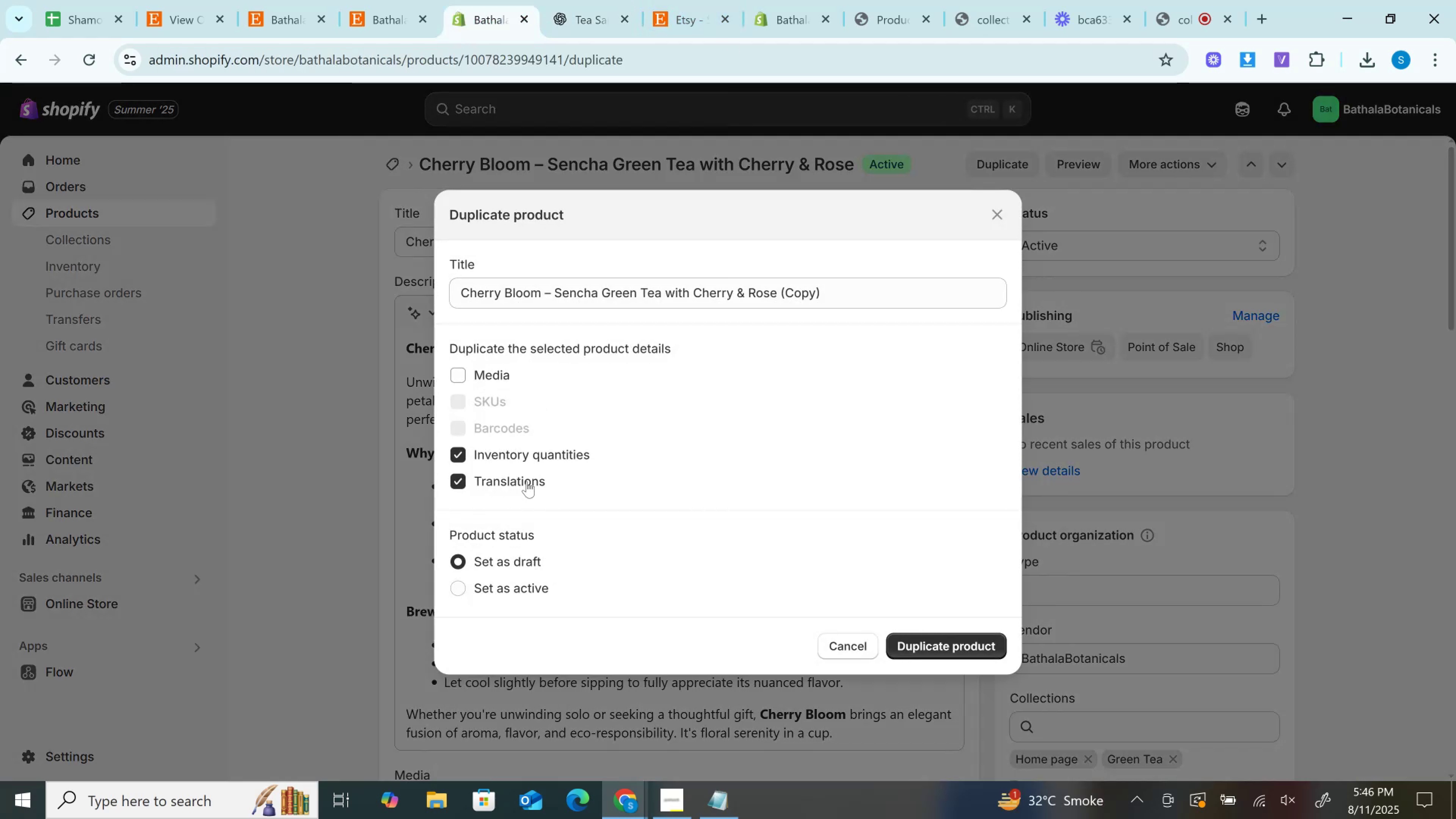 
left_click([526, 481])
 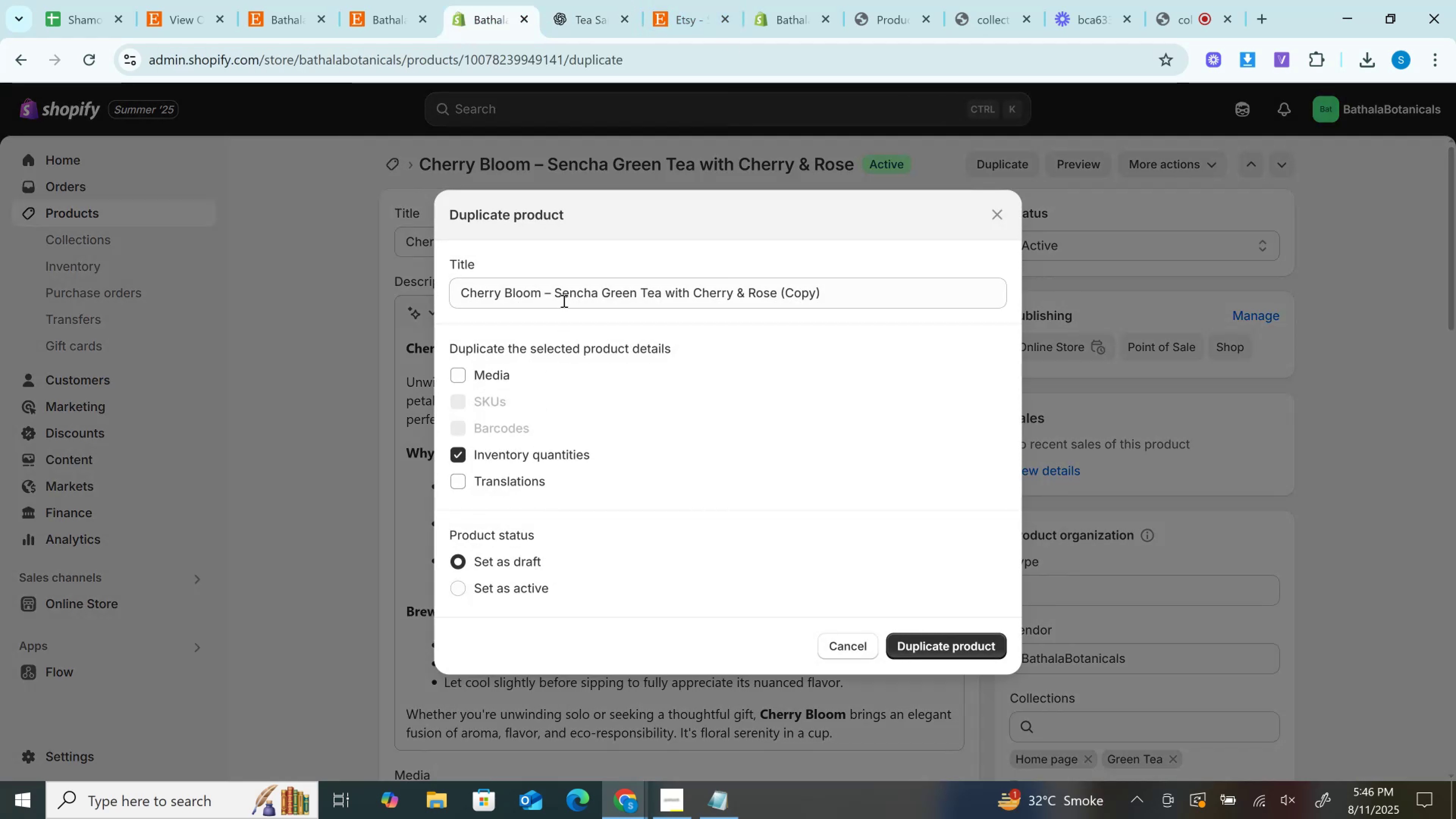 
left_click([564, 297])
 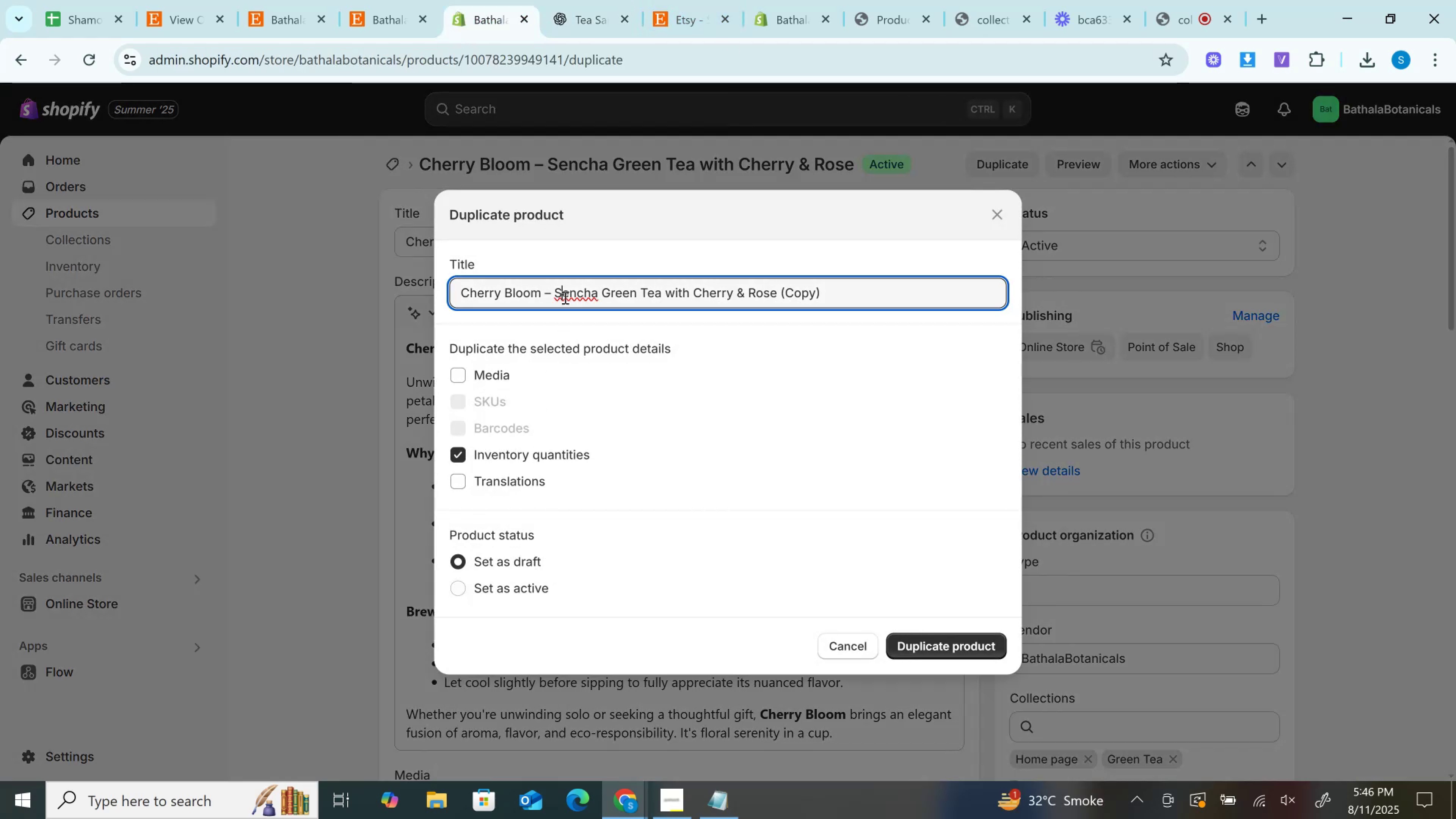 
key(Control+A)
 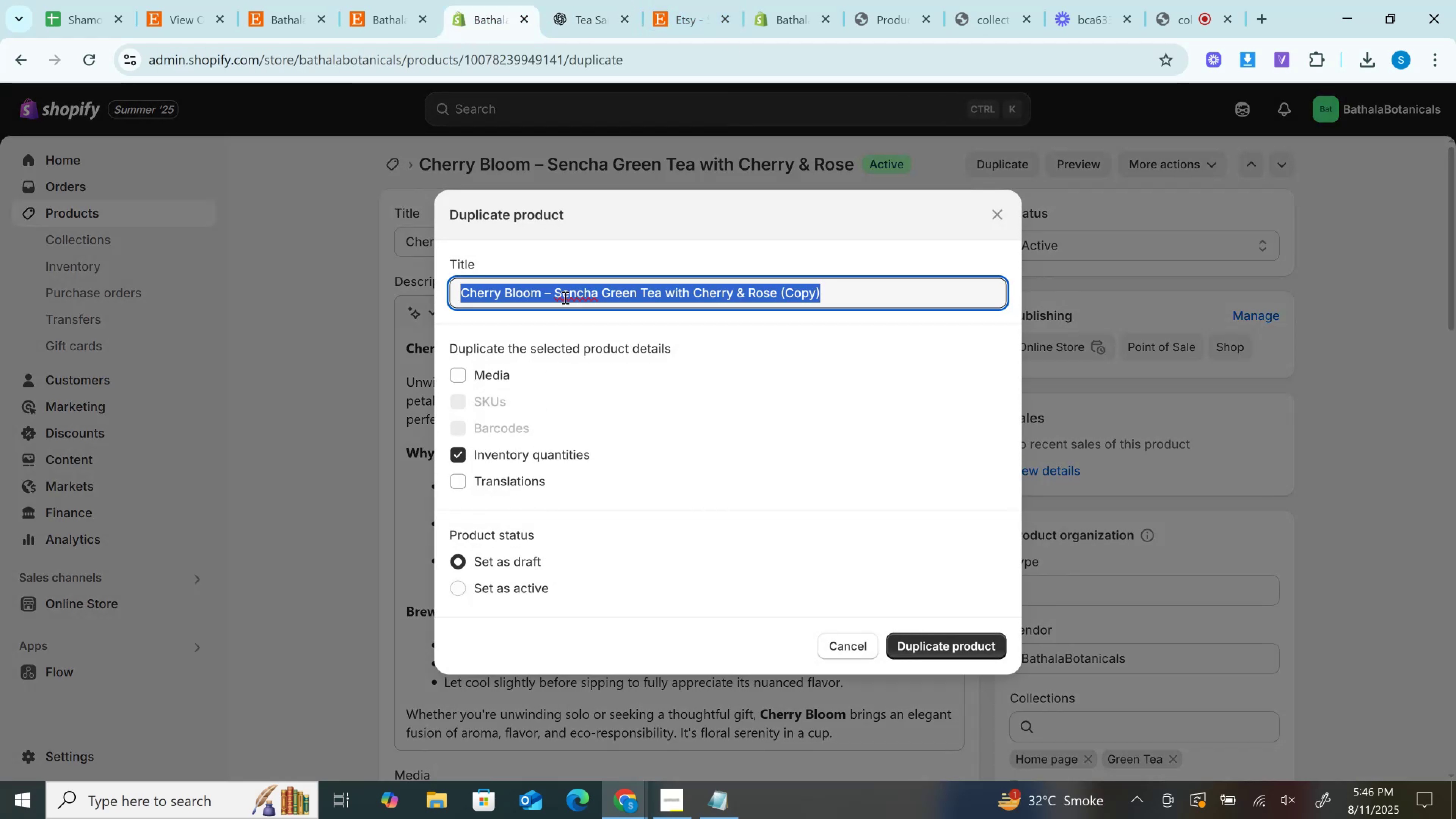 
key(Control+V)
 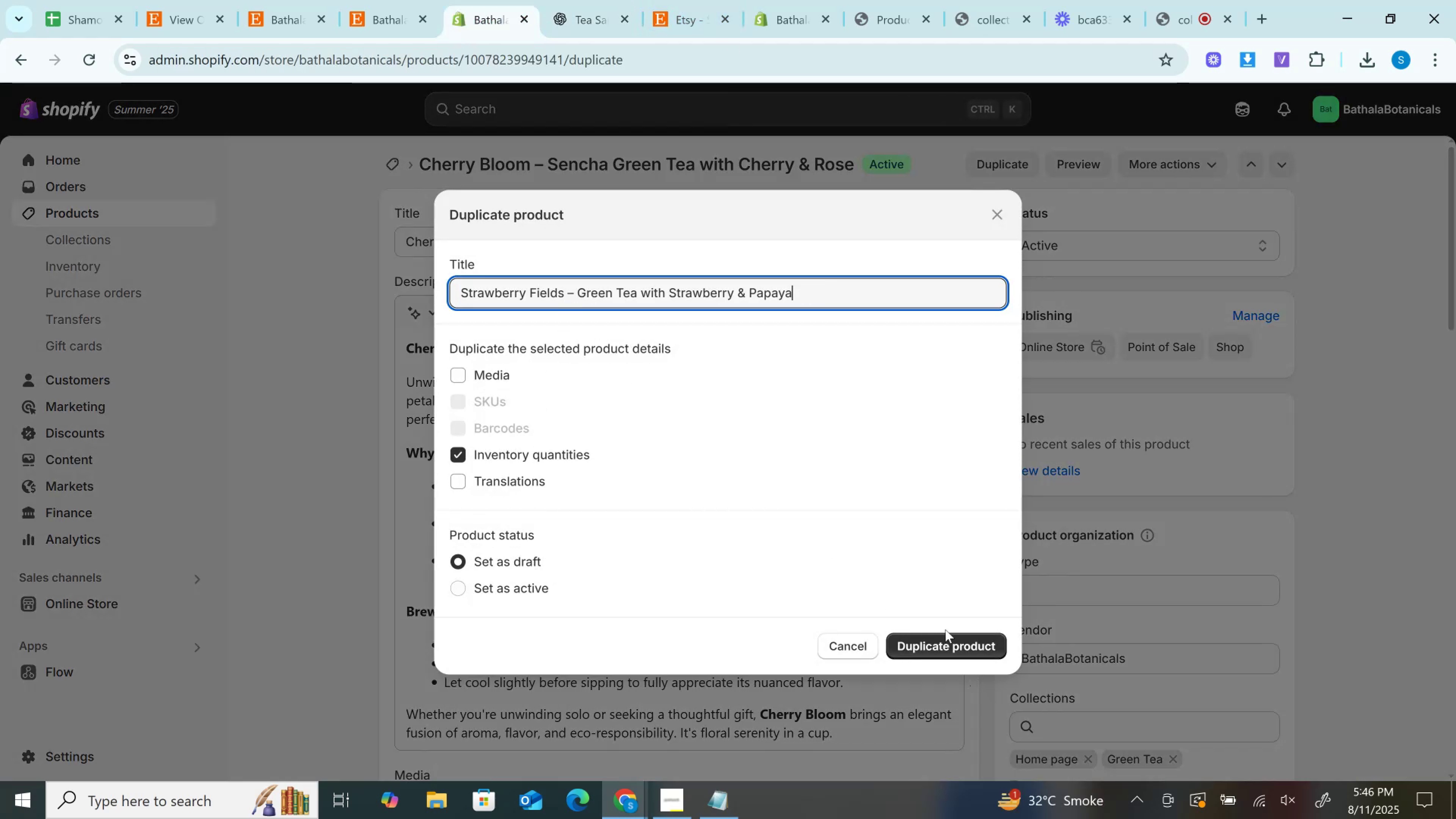 
left_click([948, 646])
 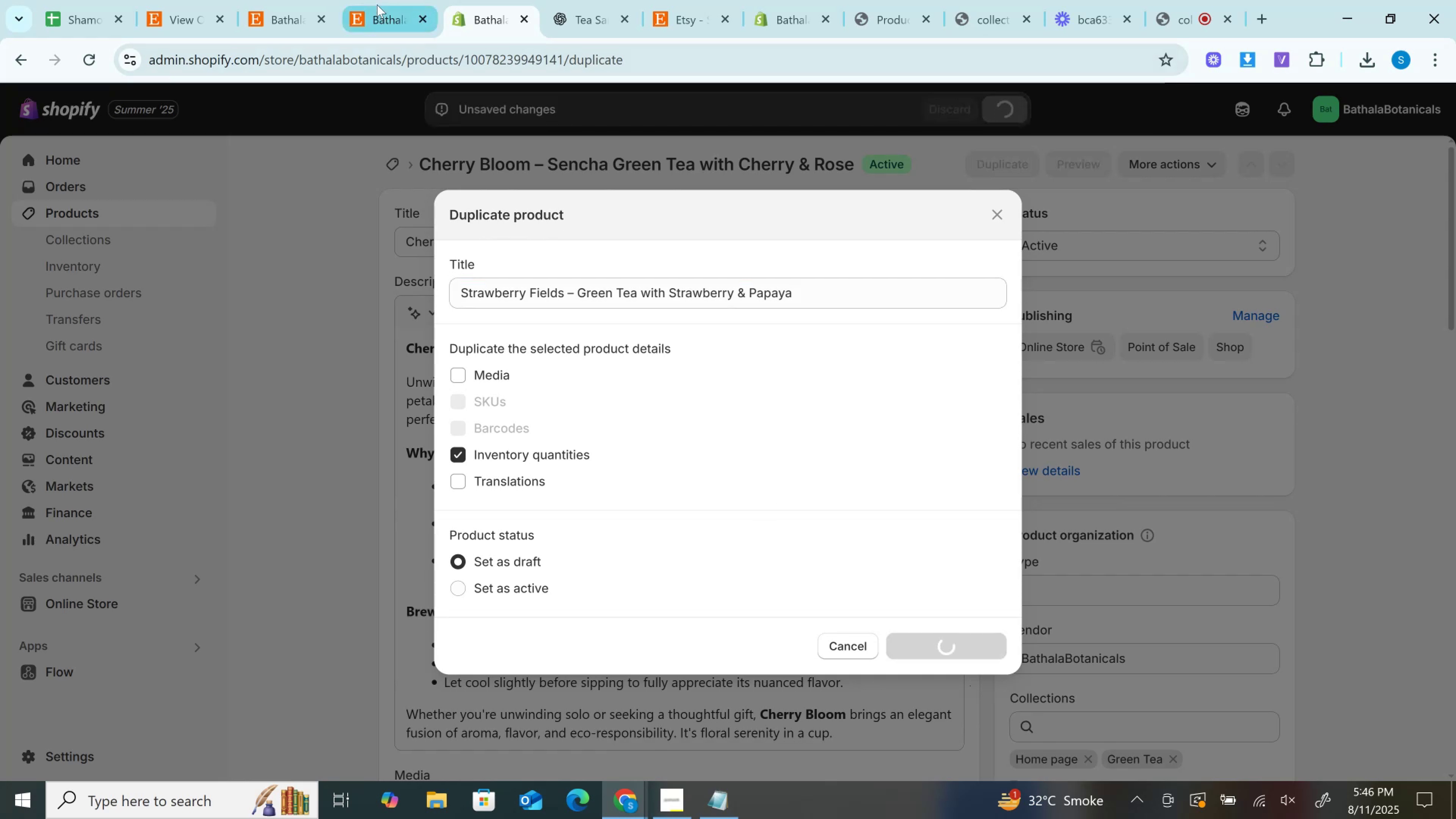 
left_click([379, 0])
 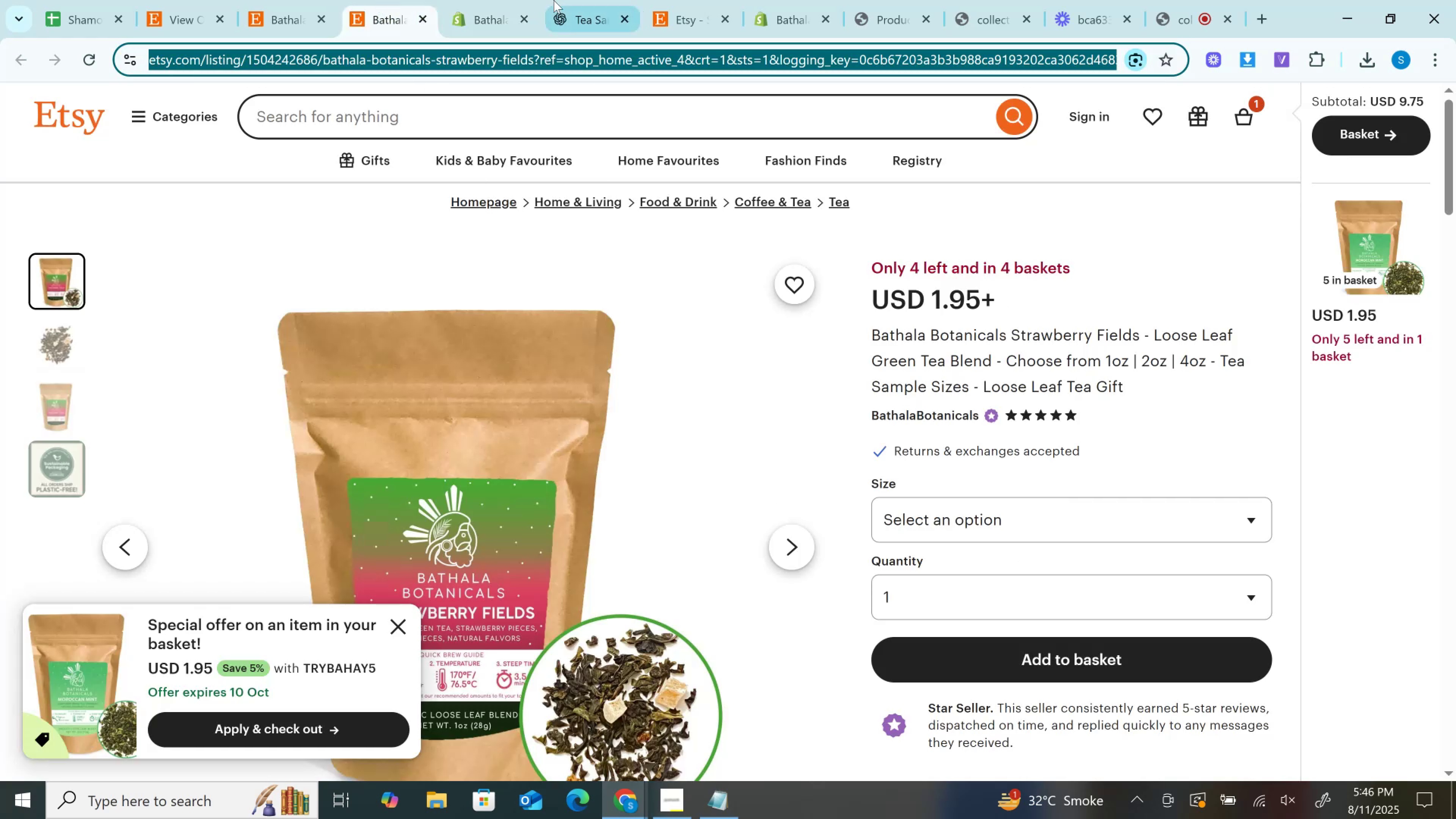 
left_click([585, 0])
 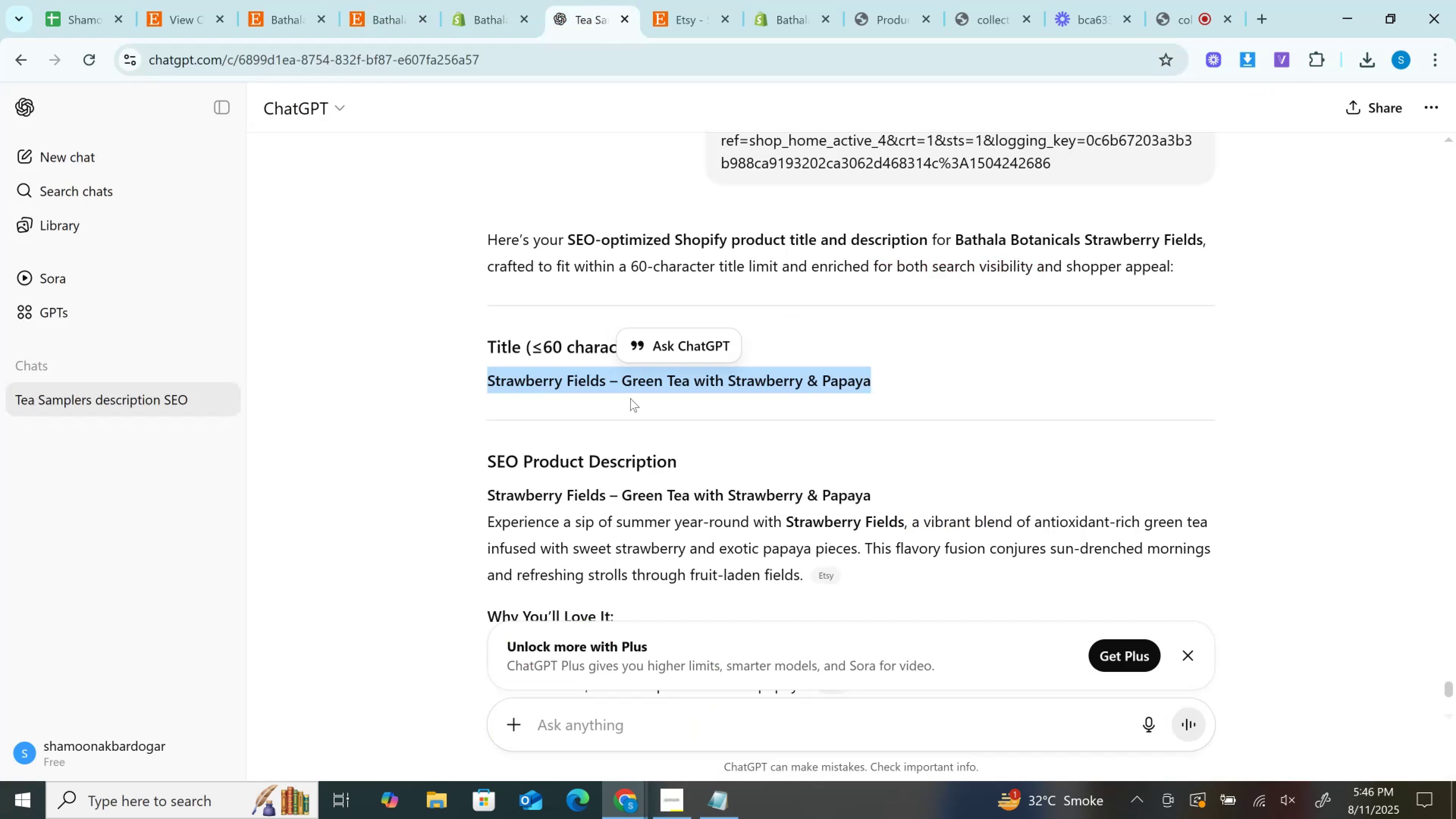 
scroll: coordinate [630, 398], scroll_direction: down, amount: 2.0
 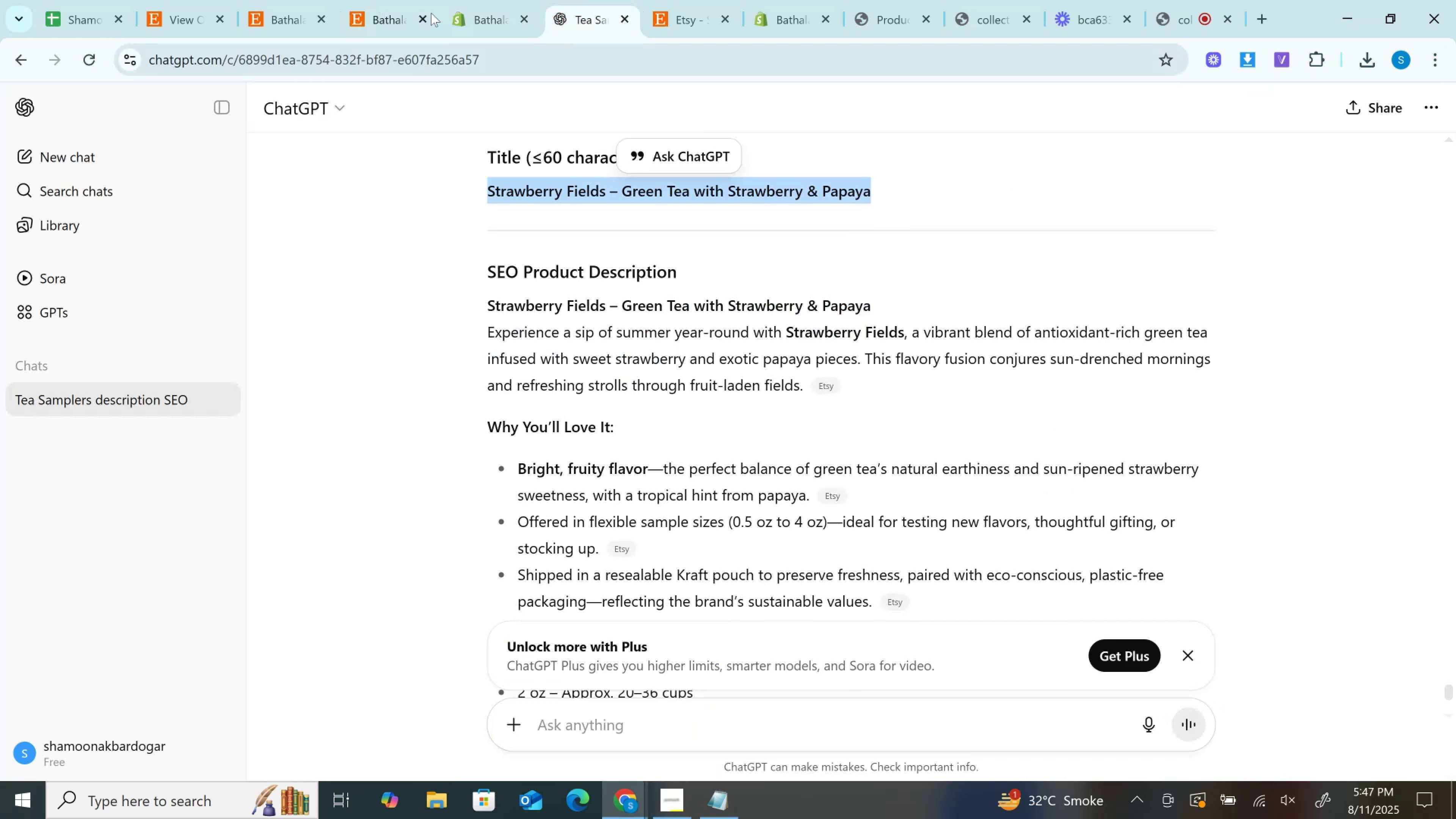 
left_click([466, 0])
 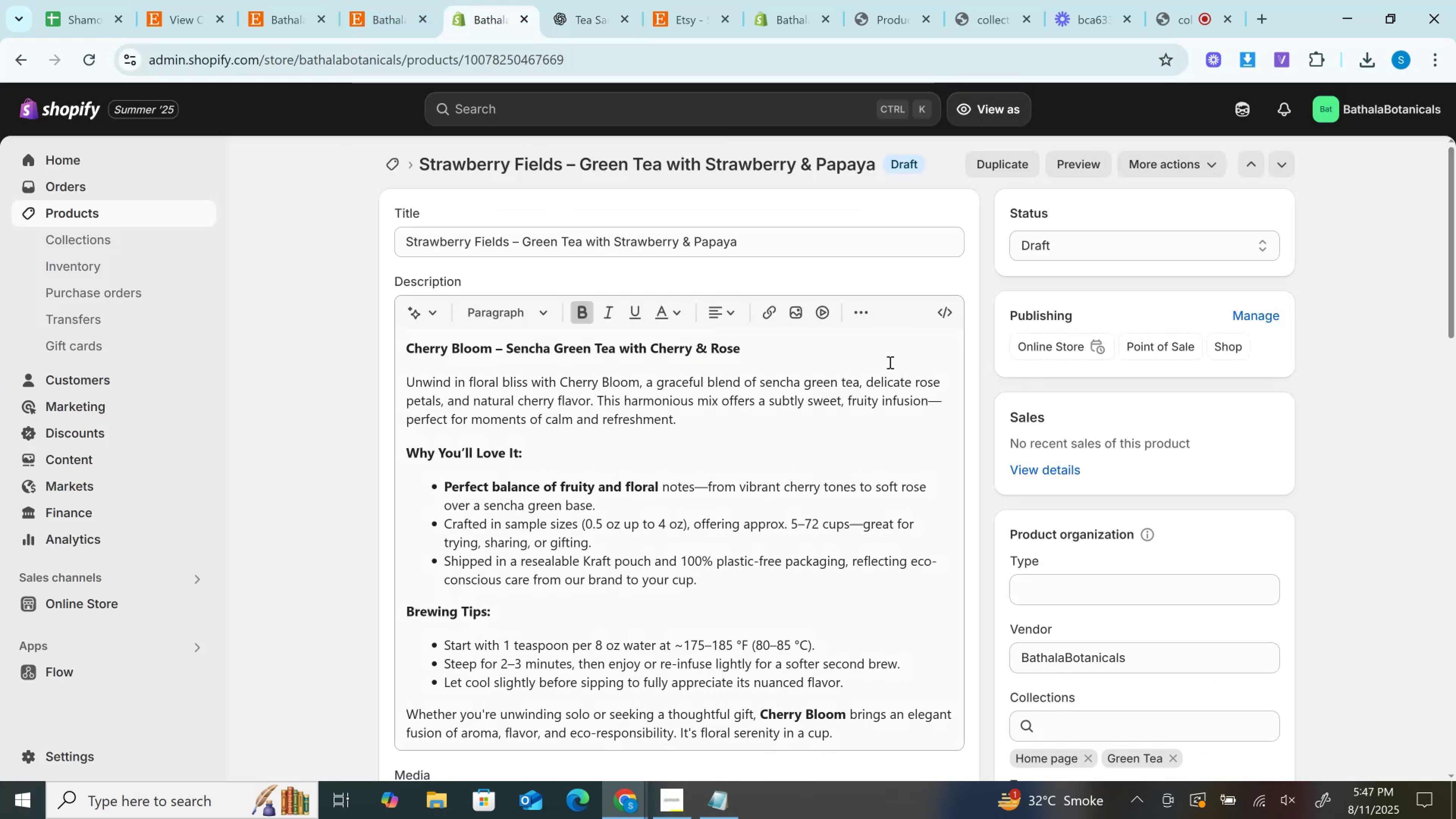 
left_click([847, 410])
 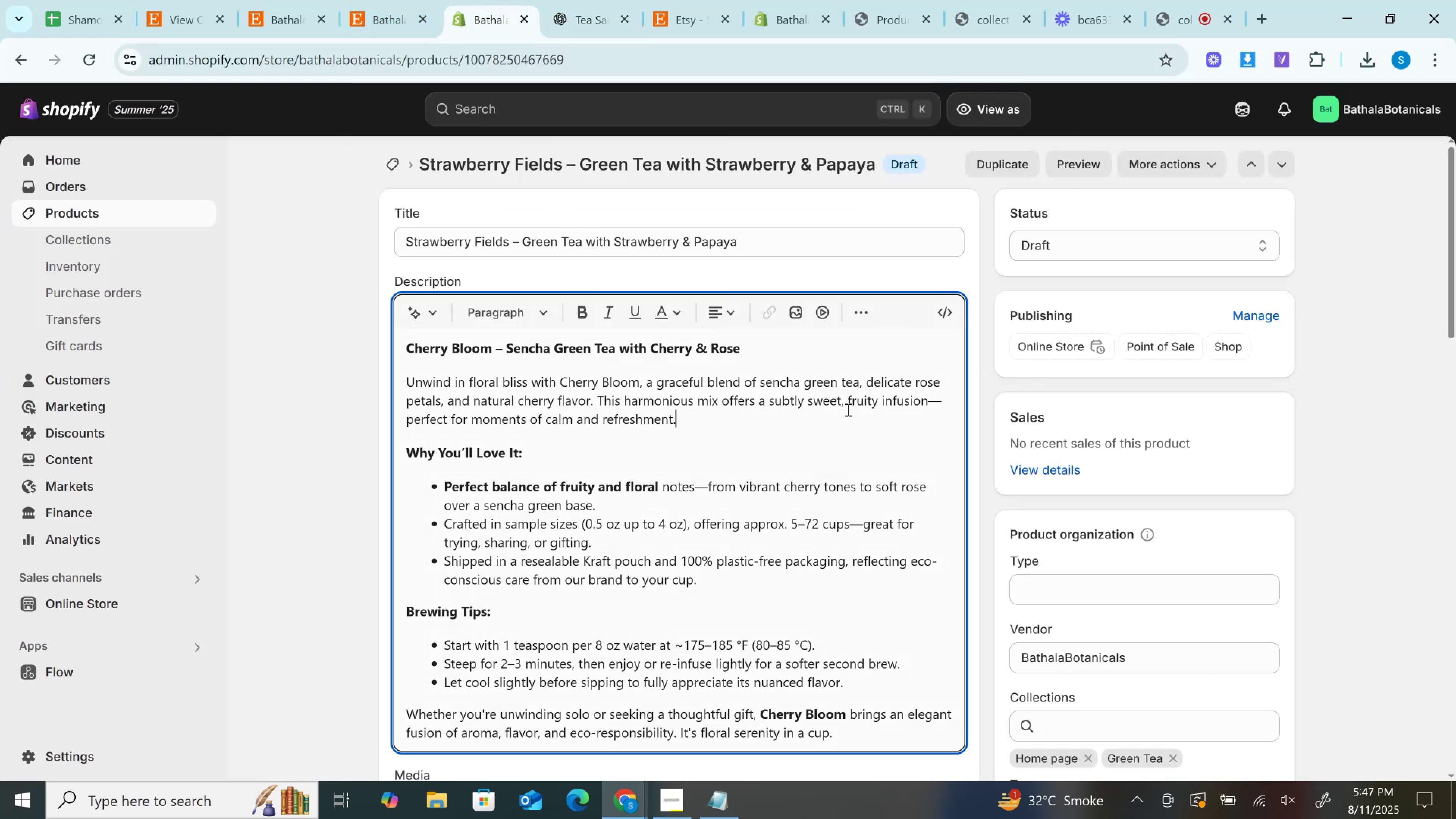 
key(Control+A)
 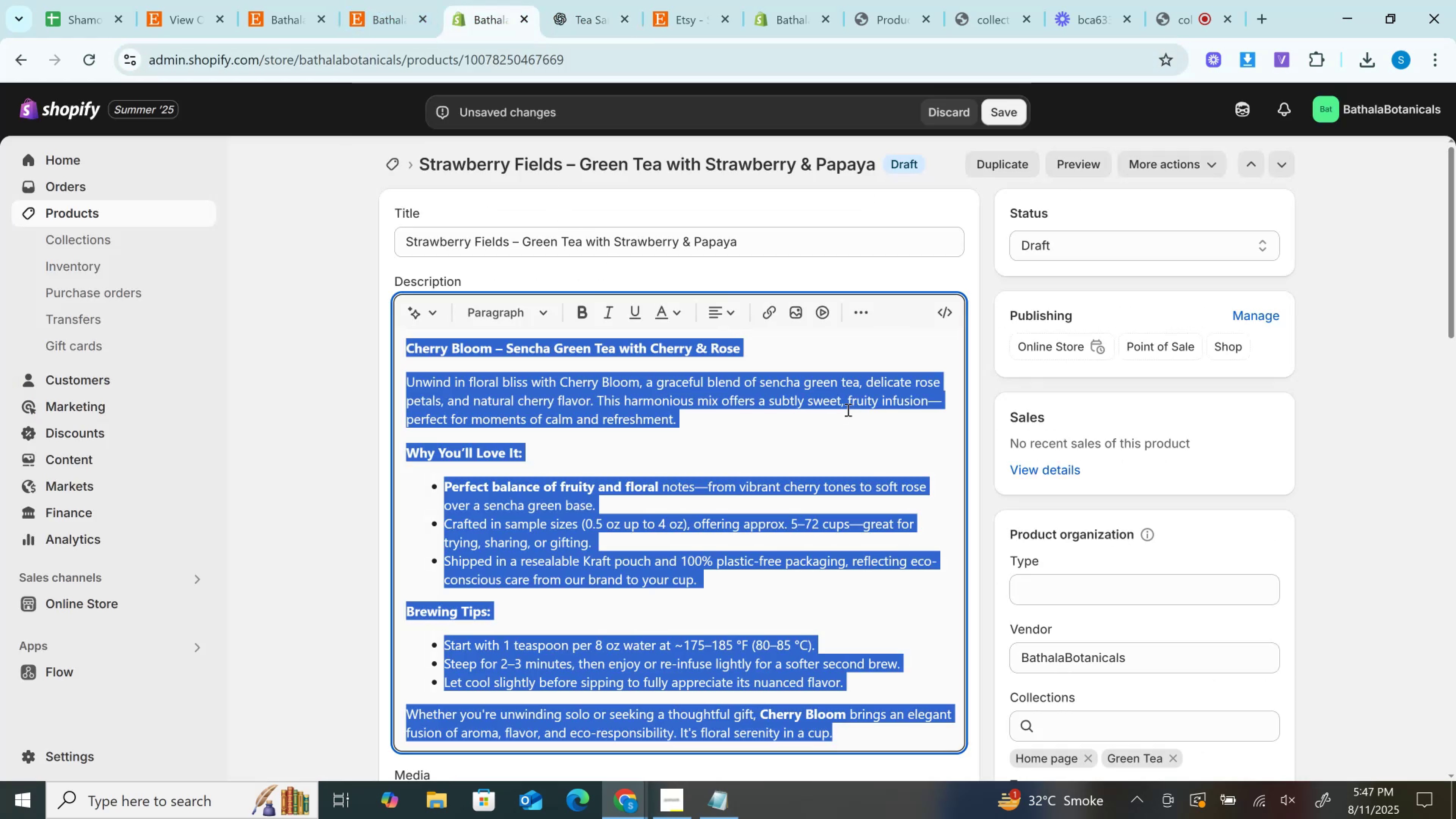 
left_click([847, 410])
 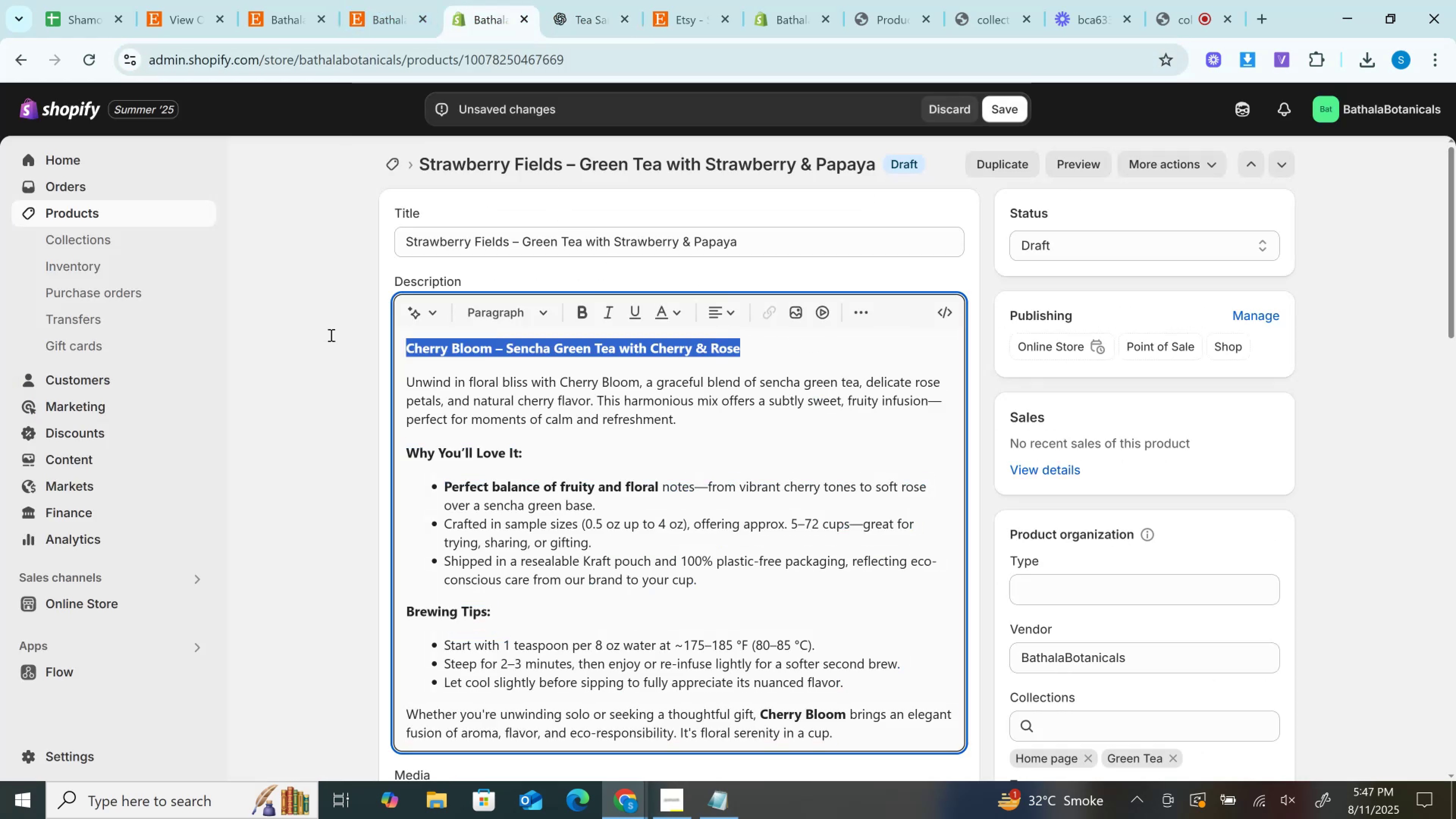 
key(Control+V)
 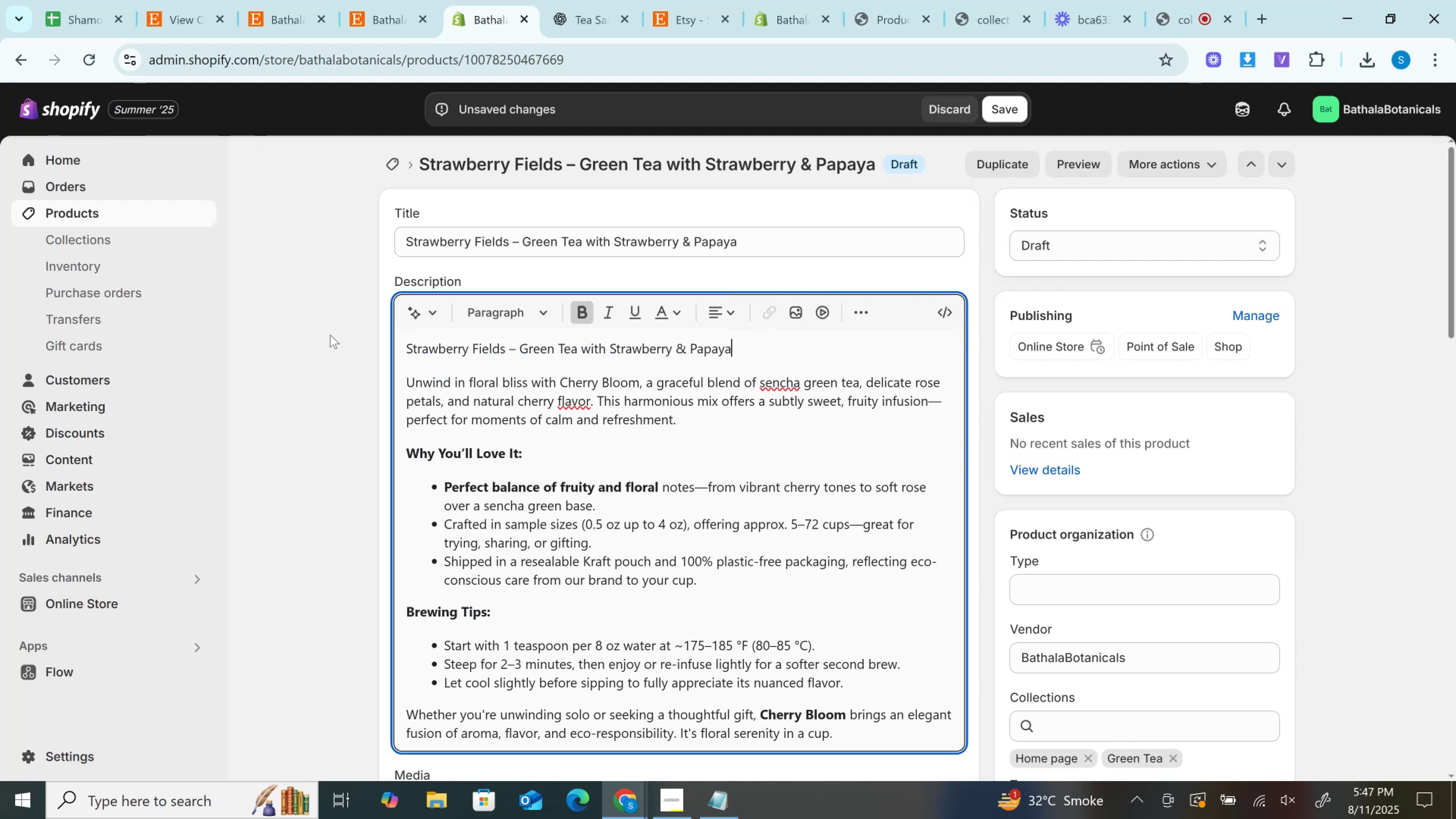 
hold_key(key=ControlLeft, duration=1.08)
 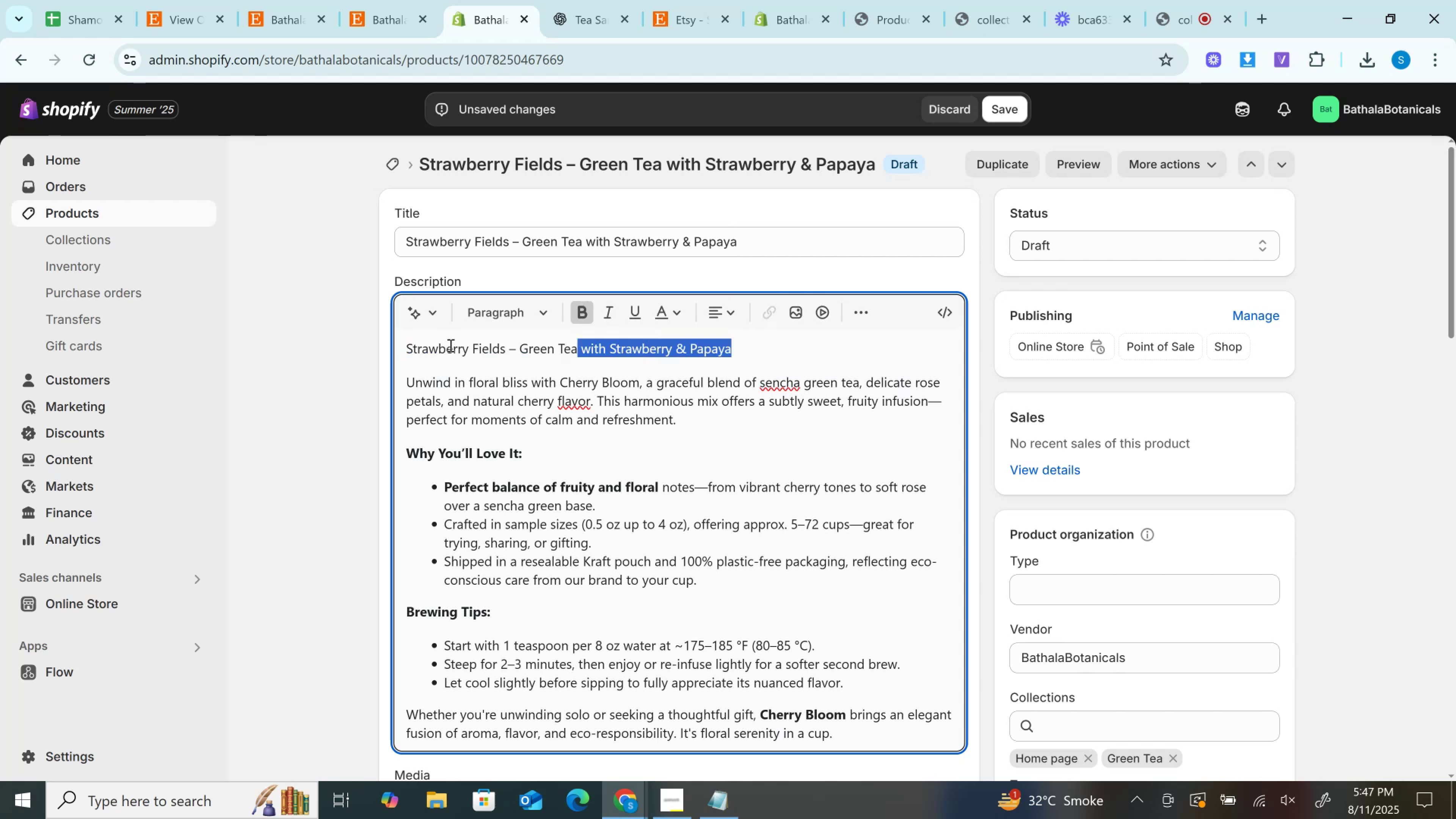 
key(Control+B)
 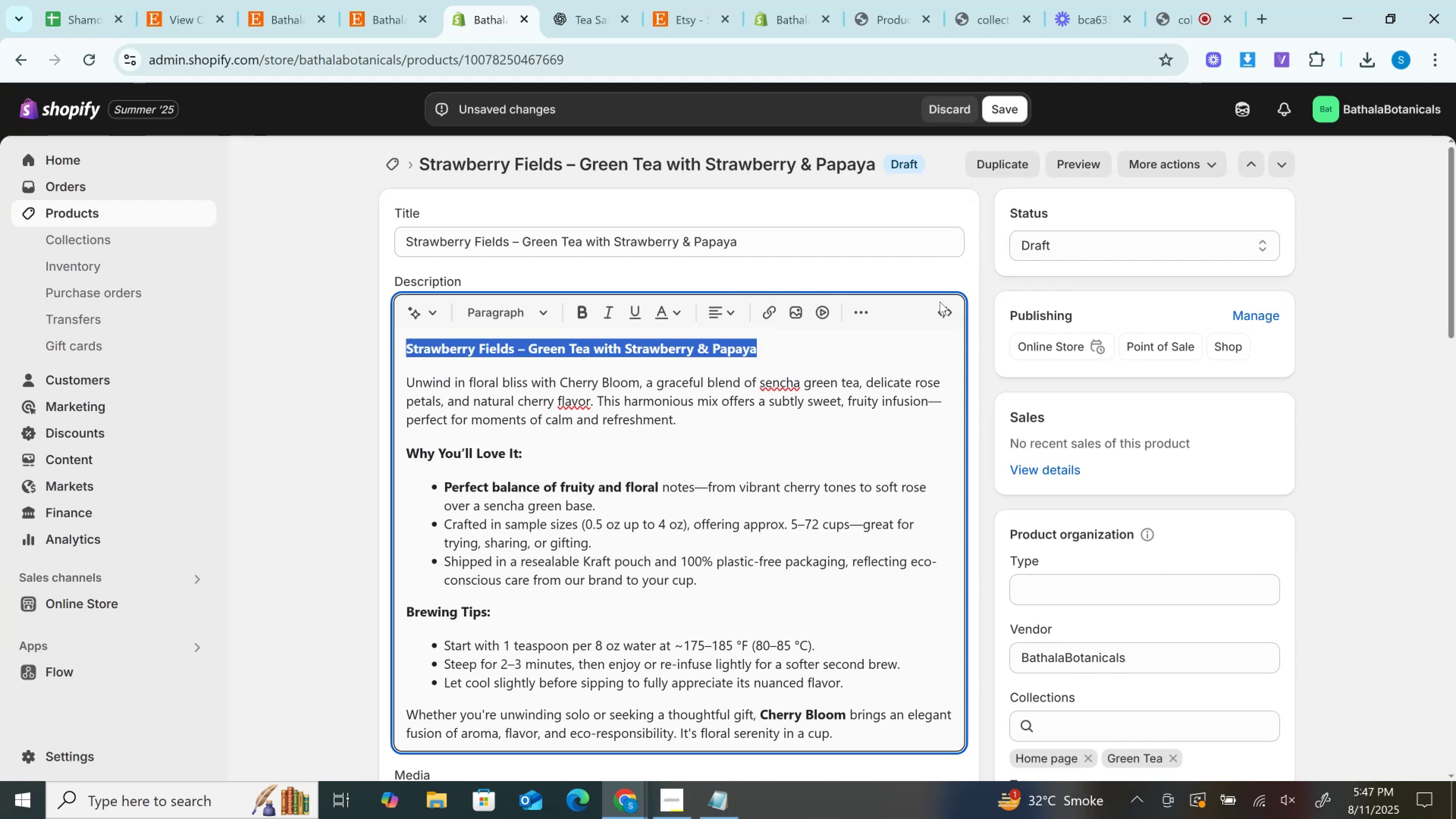 
left_click([942, 310])
 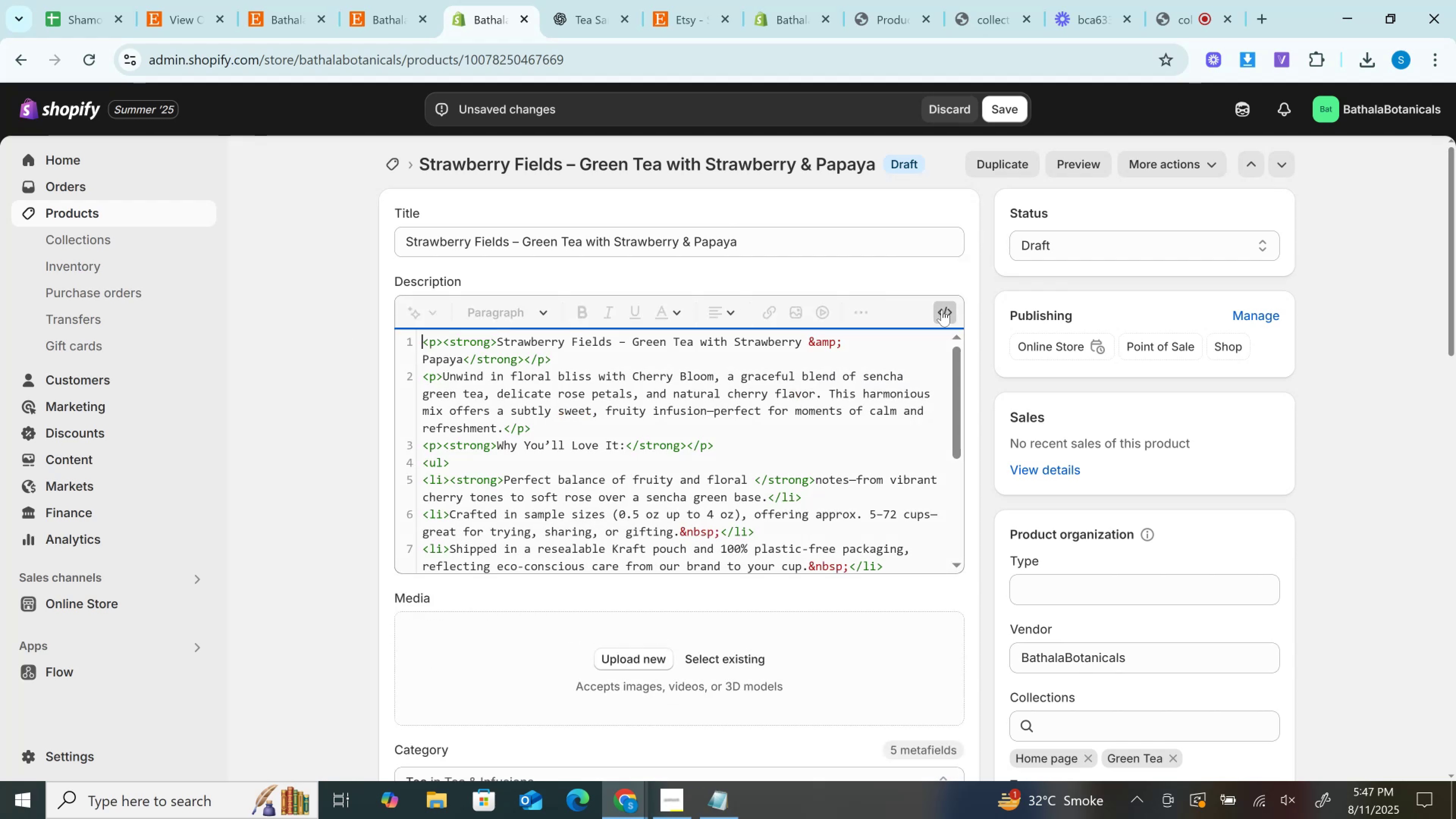 
left_click([942, 310])
 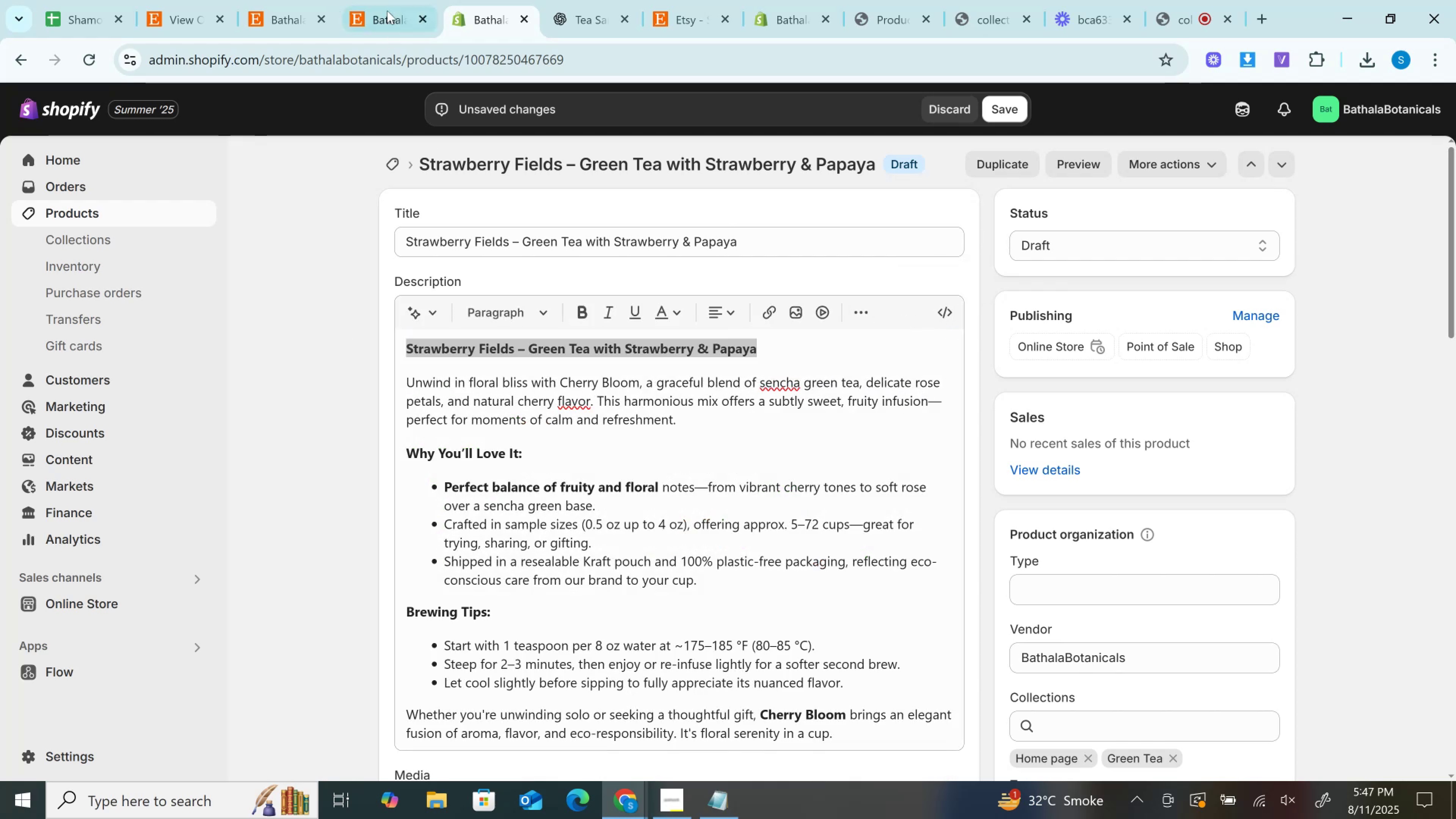 
left_click([392, 0])
 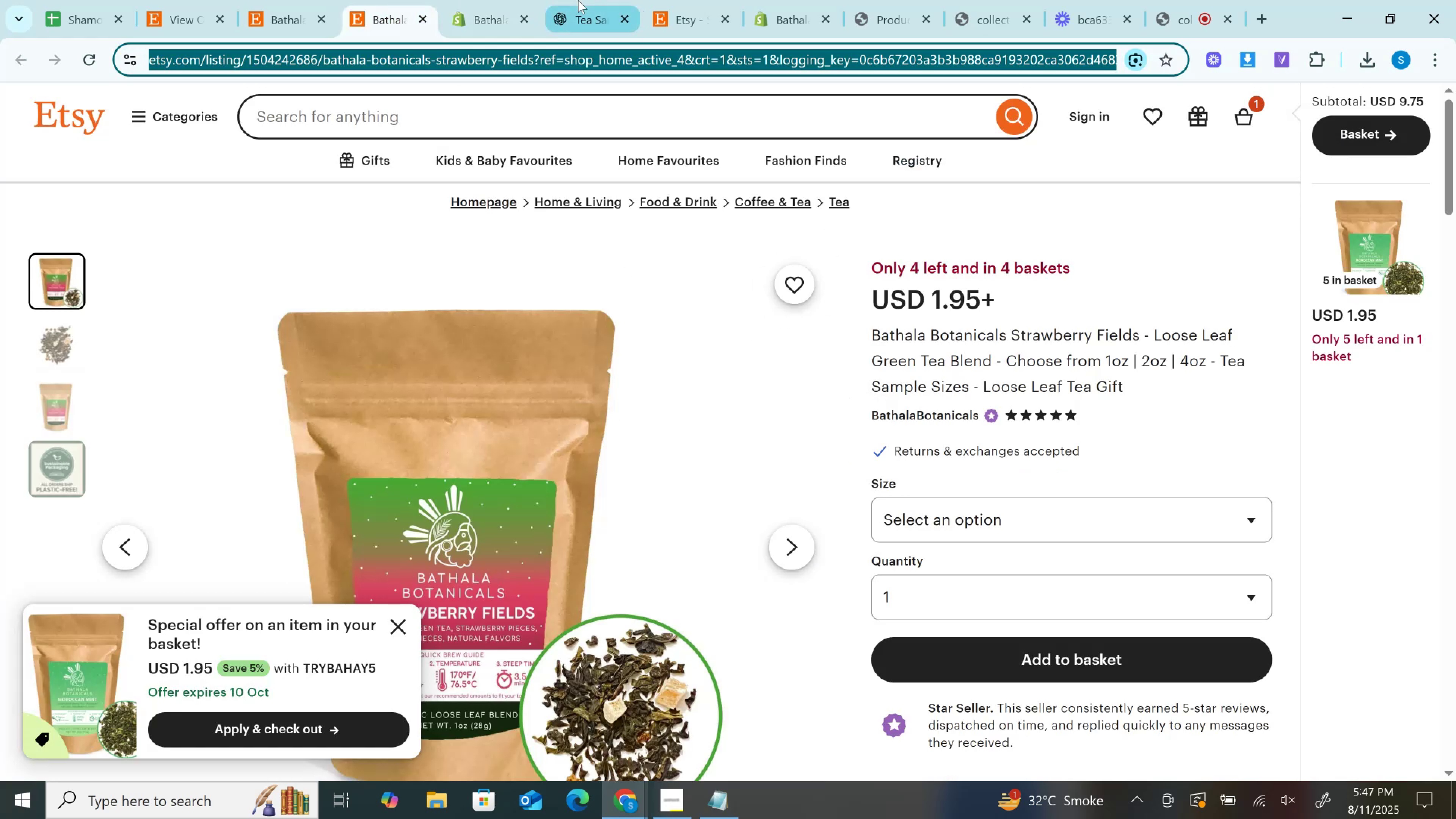 
left_click([577, 0])
 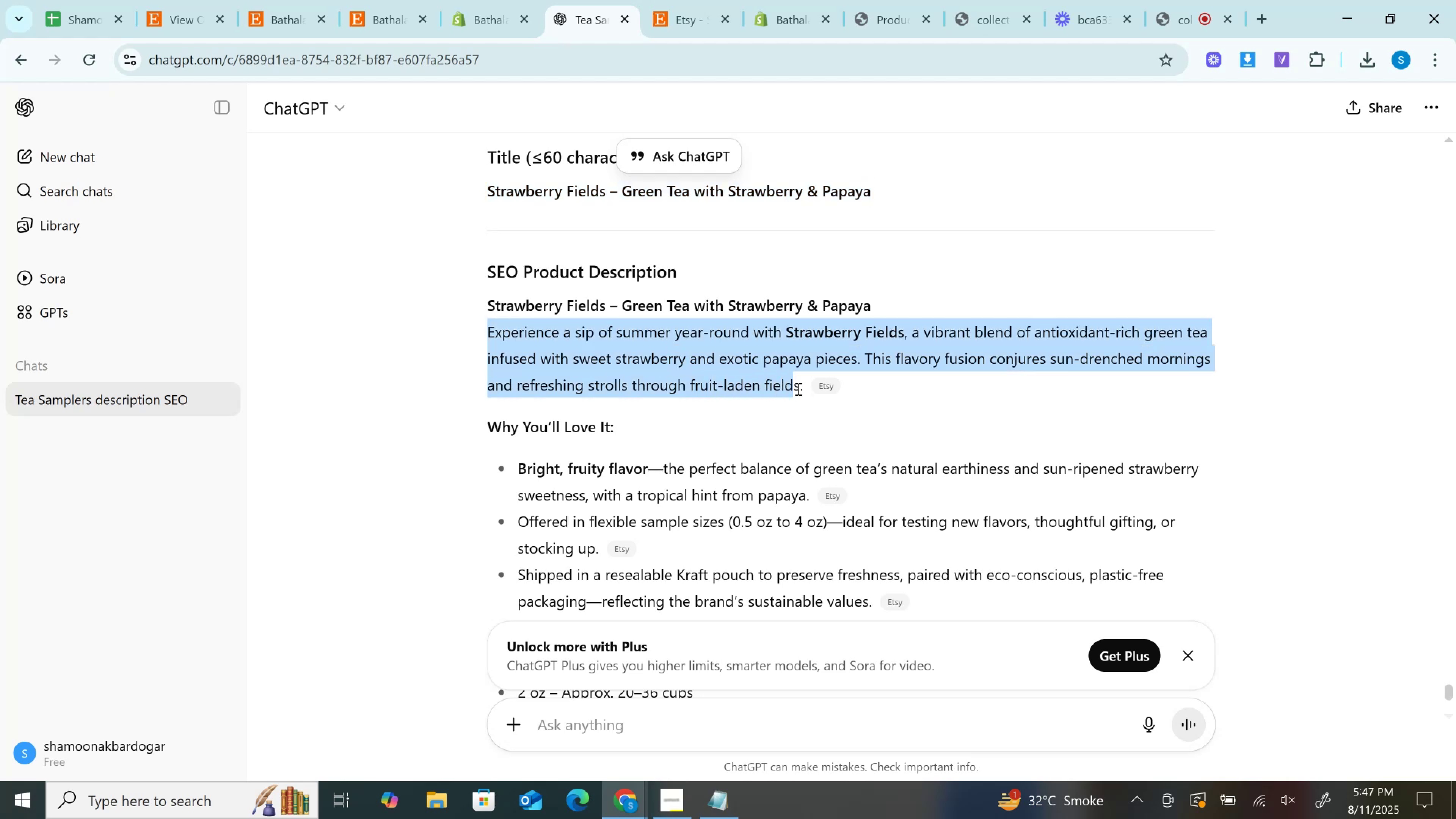 
key(Control+C)
 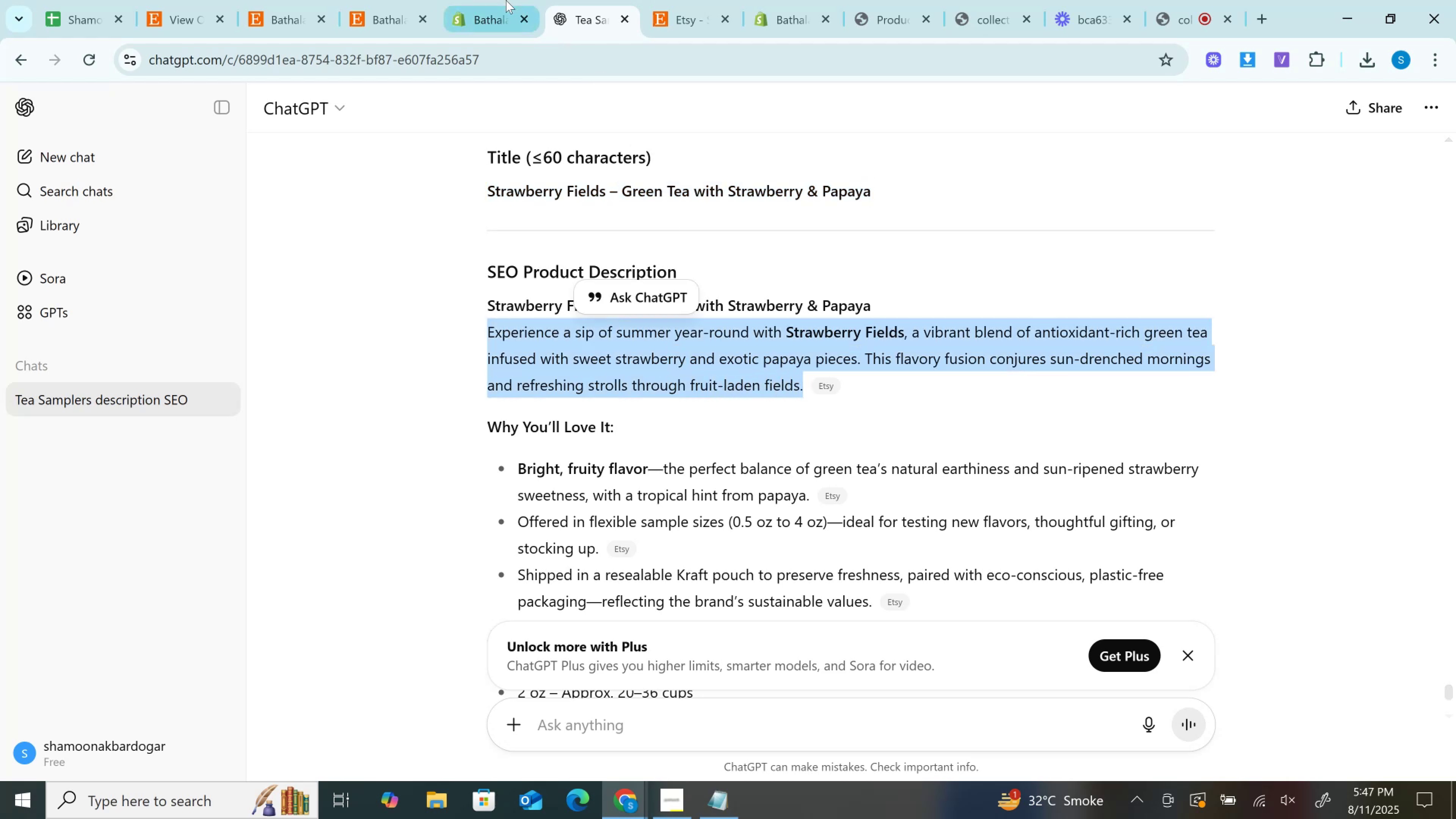 
left_click([505, 0])
 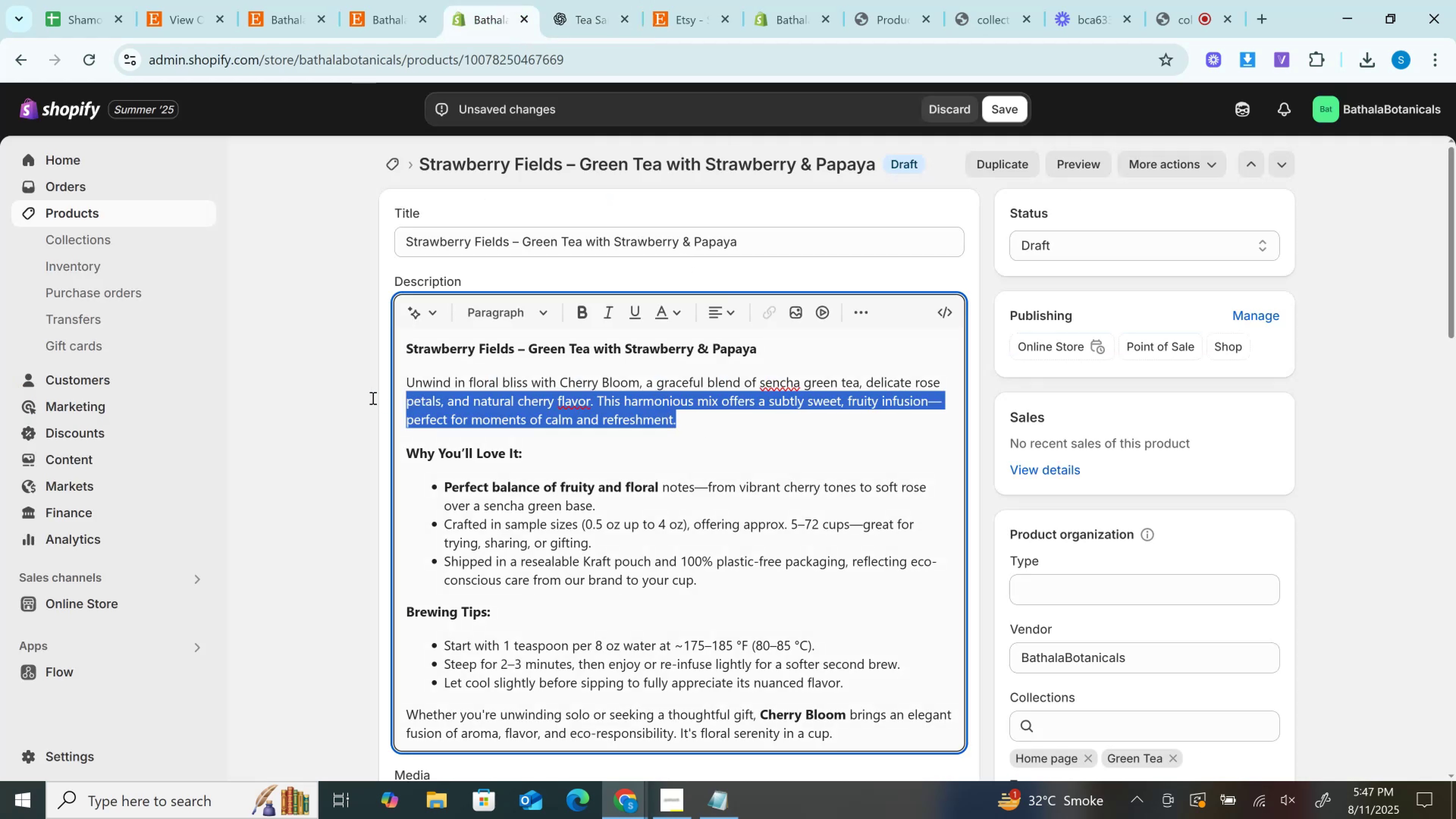 
hold_key(key=ControlLeft, duration=1.5)
 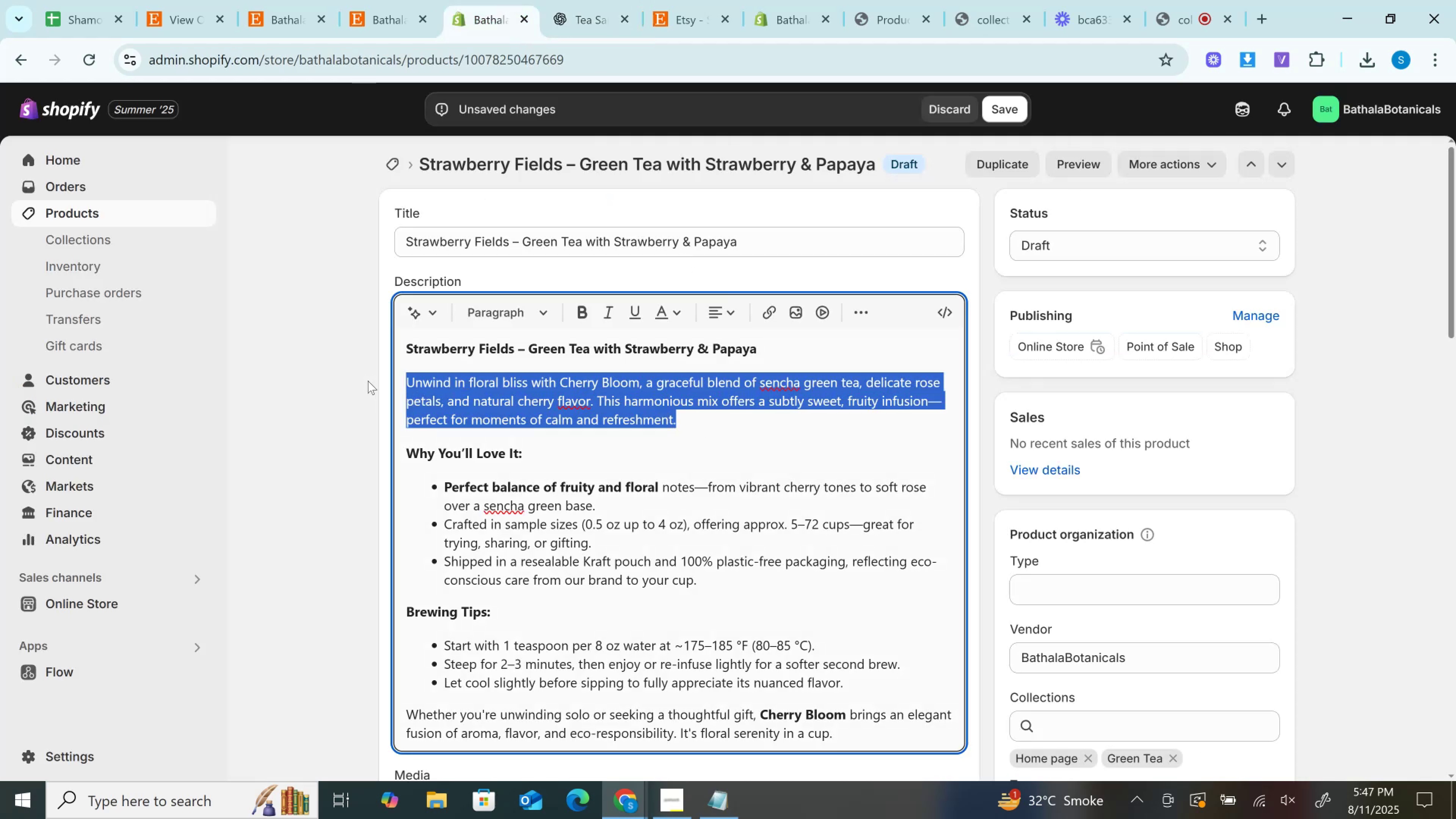 
key(Control+V)
 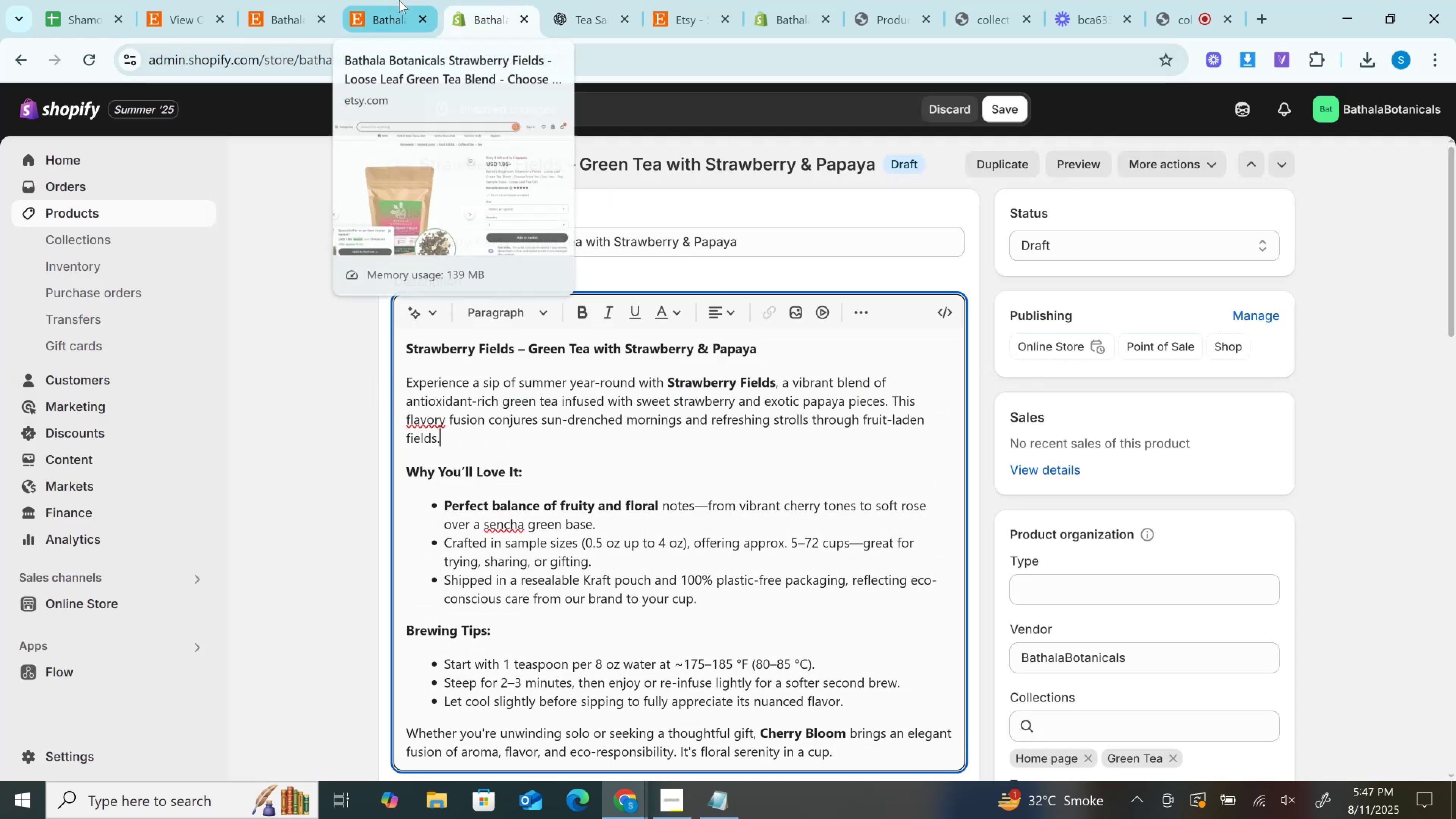 
left_click([399, 0])
 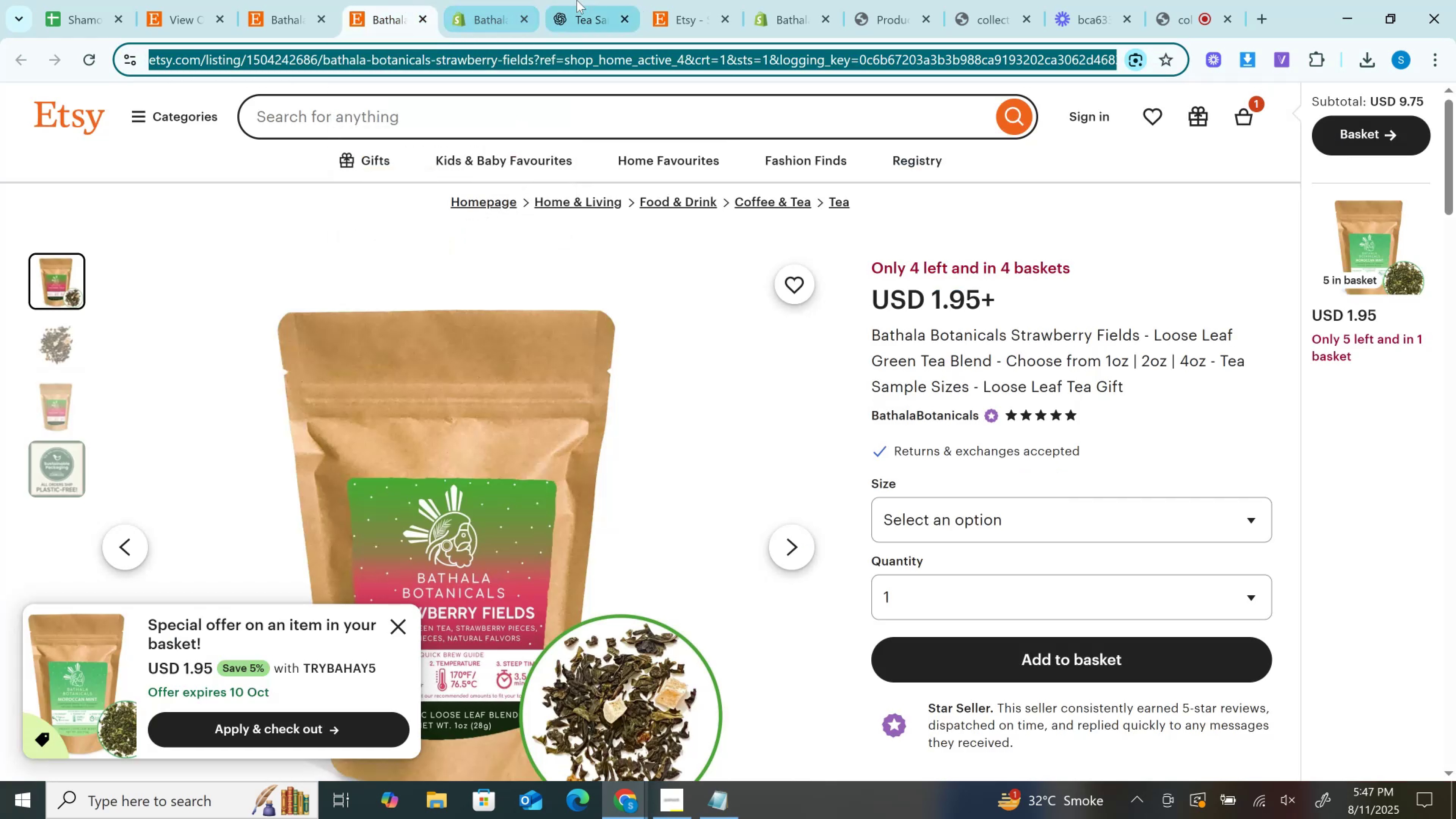 
left_click([577, 0])
 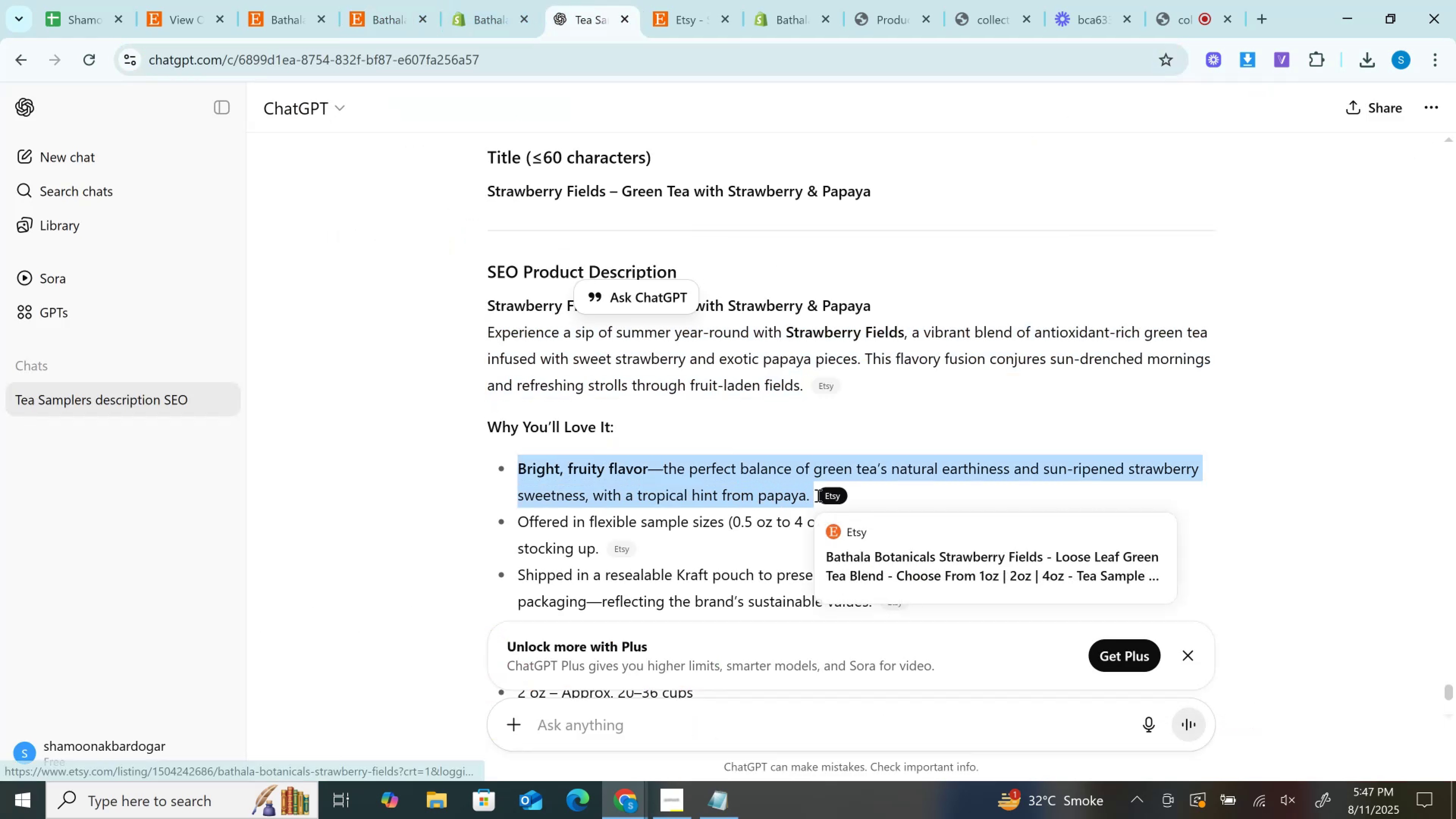 
key(Control+C)
 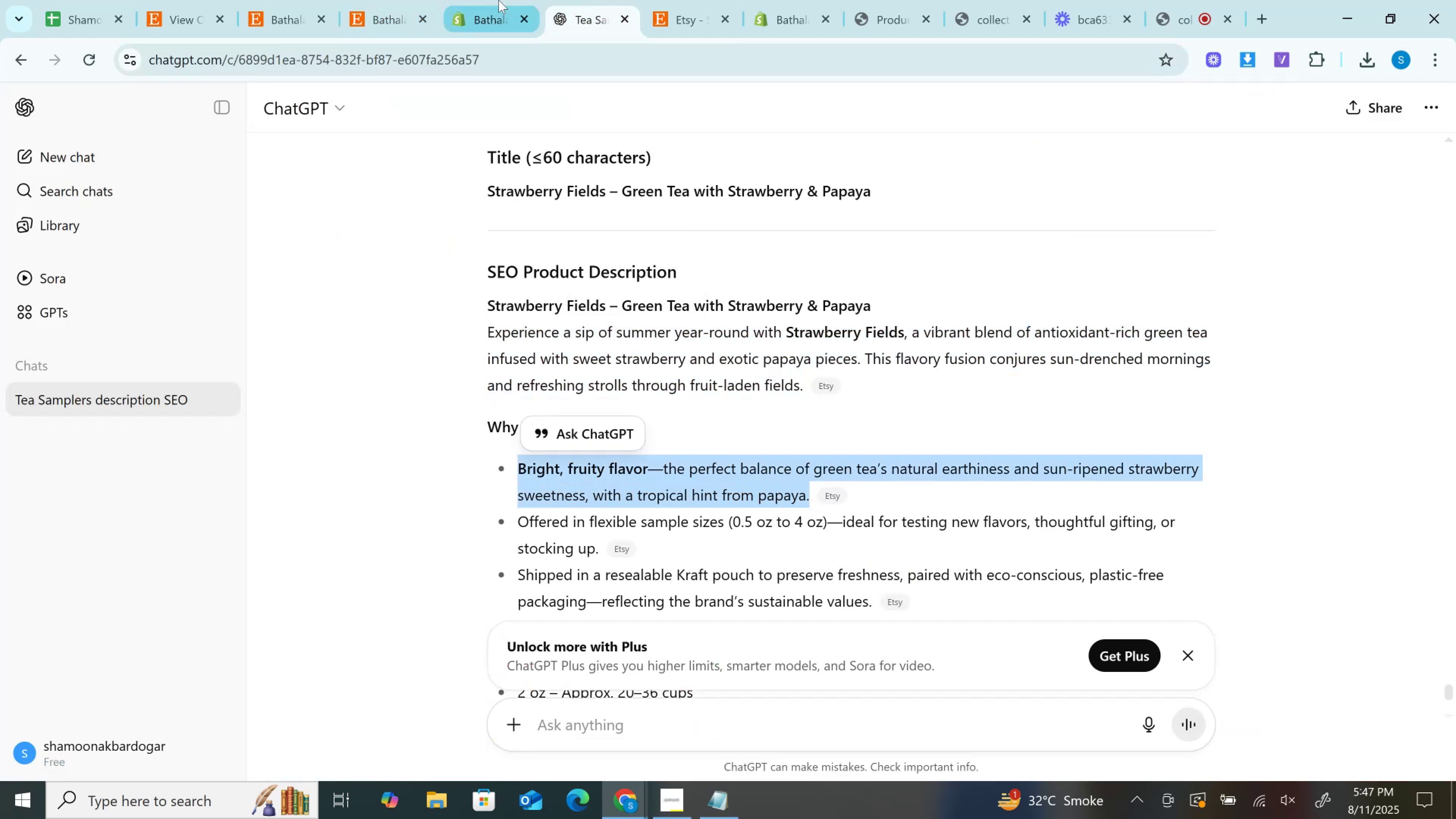 
left_click([499, 0])
 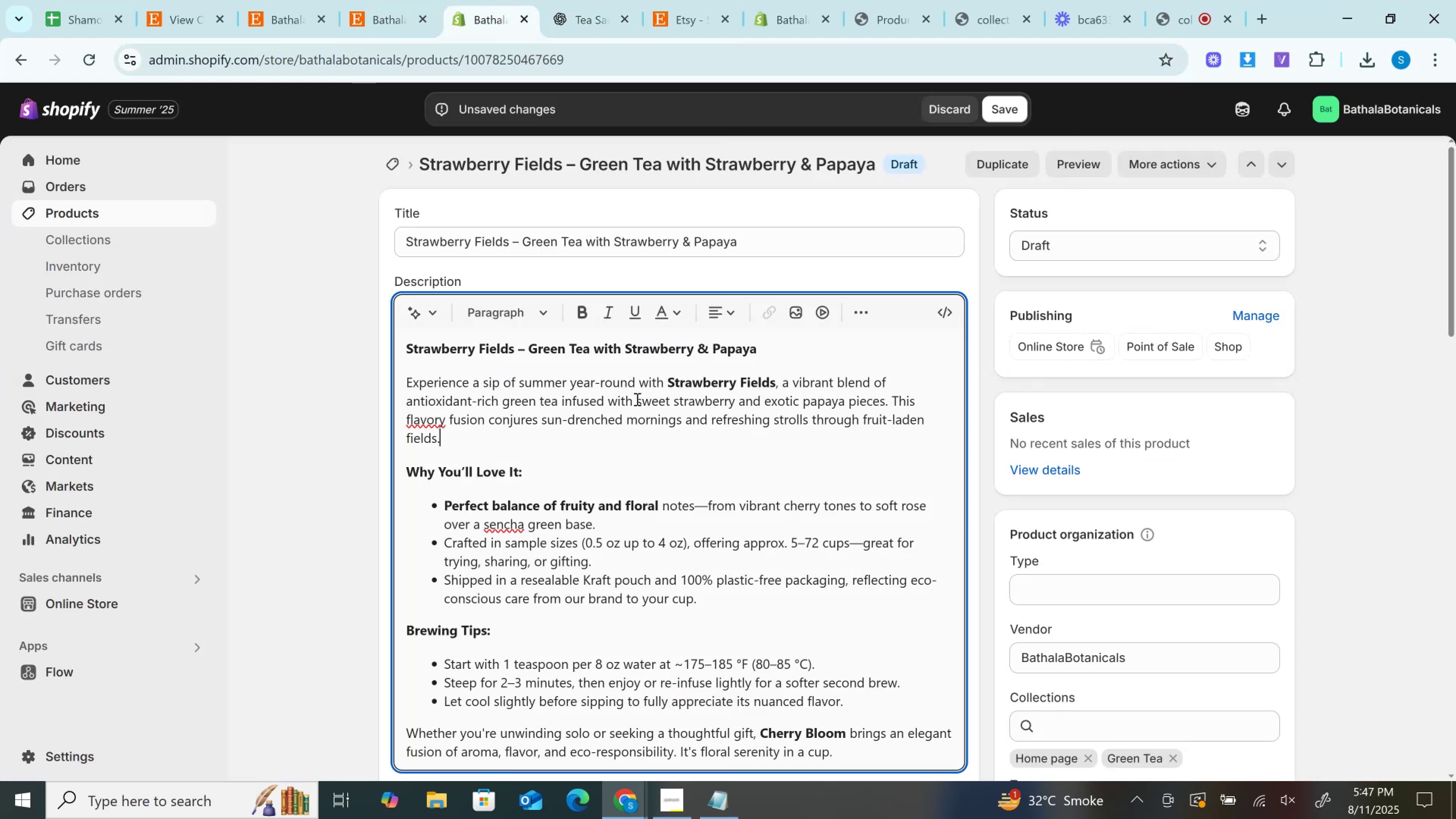 
scroll: coordinate [638, 444], scroll_direction: down, amount: 1.0
 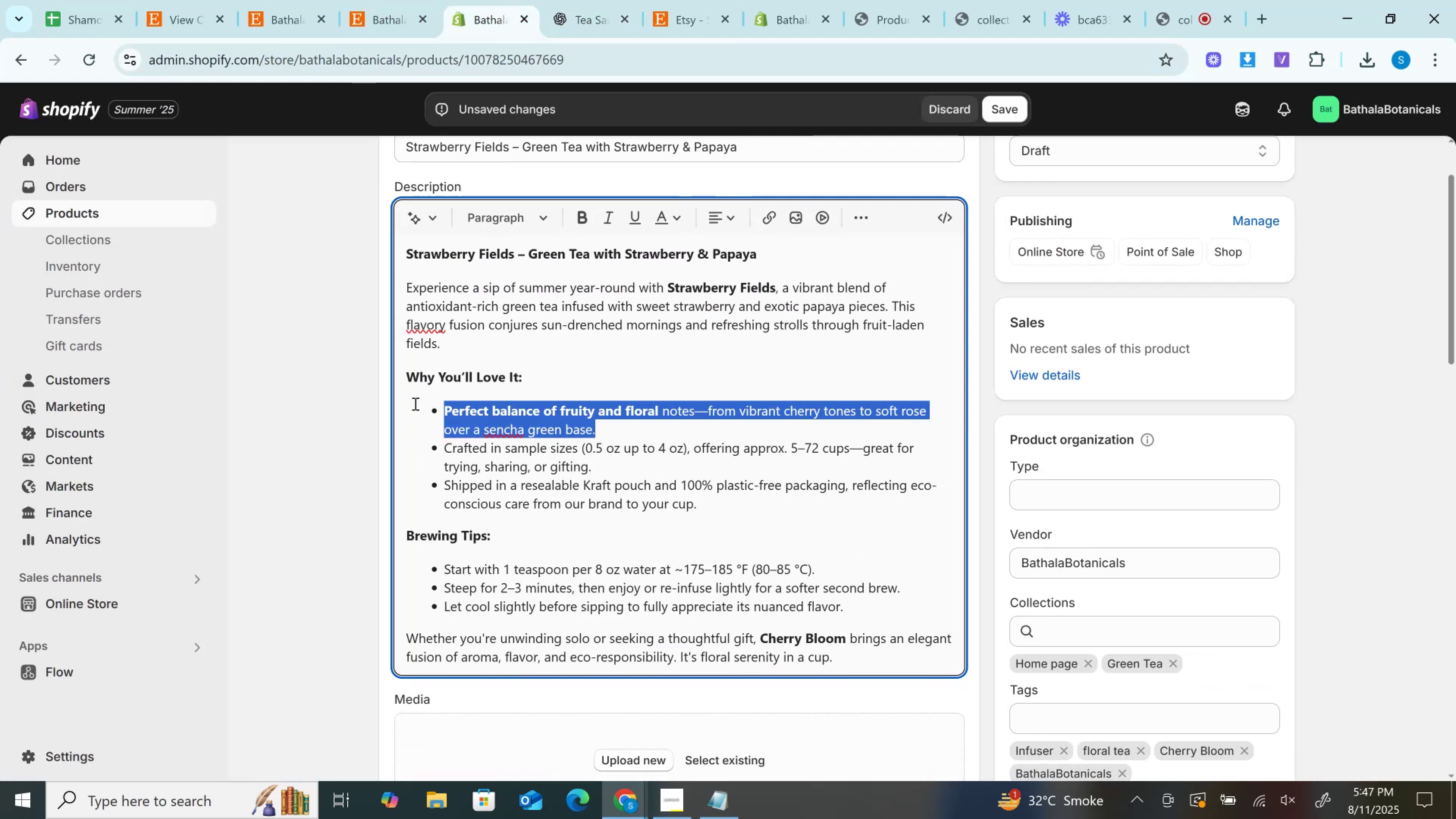 
key(Control+V)
 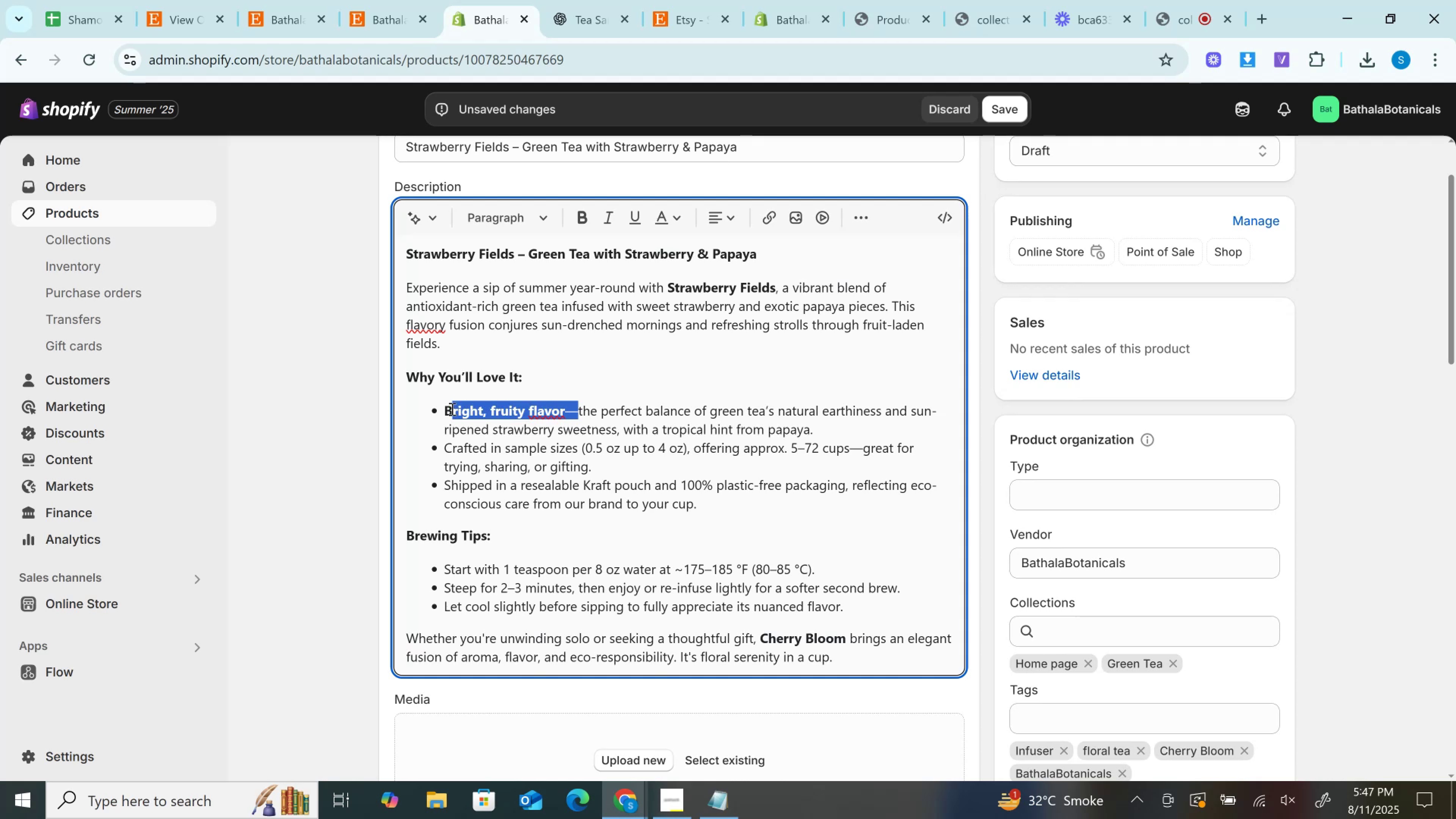 
key(Control+B)
 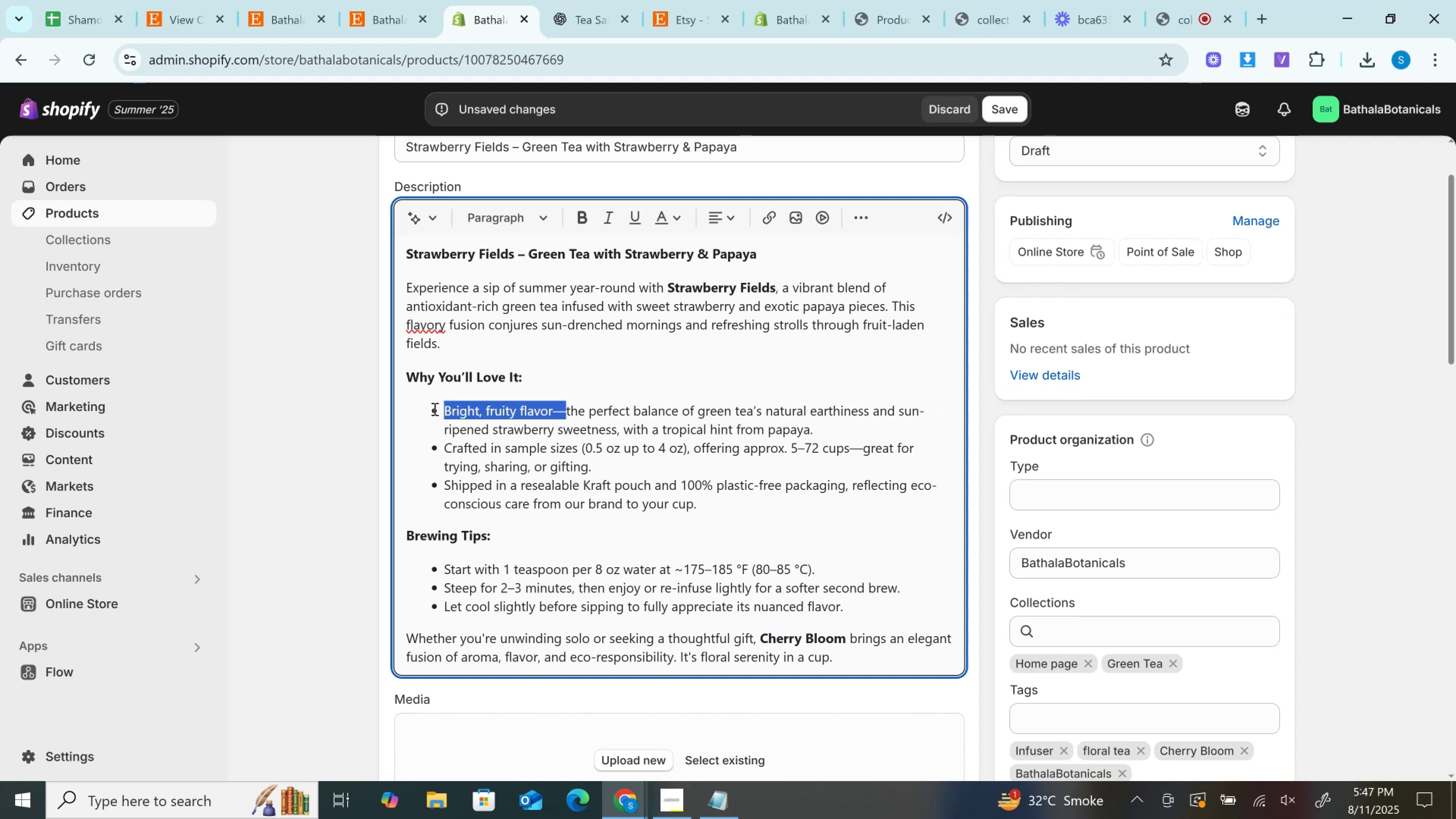 
key(Control+B)
 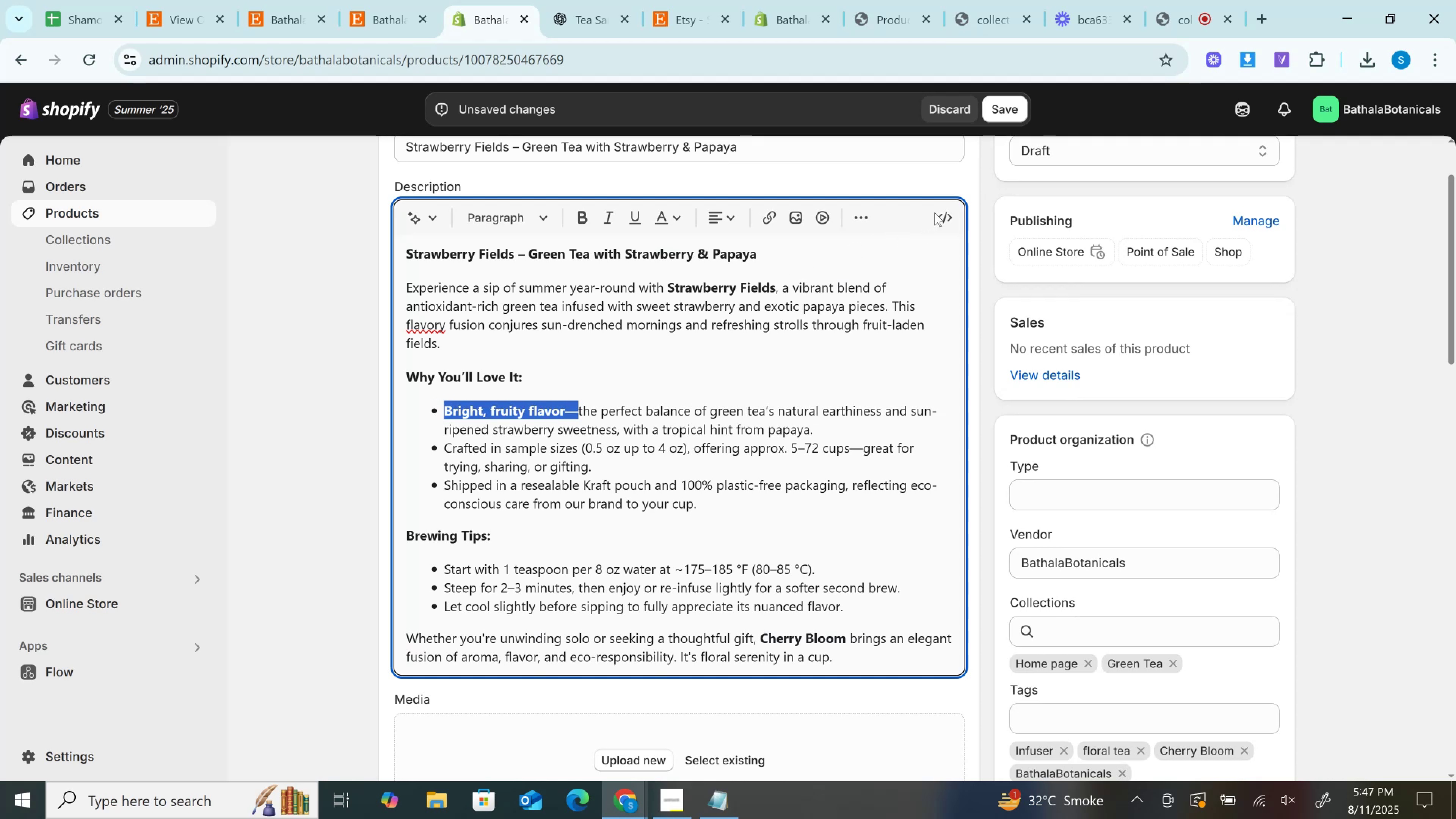 
left_click([944, 213])
 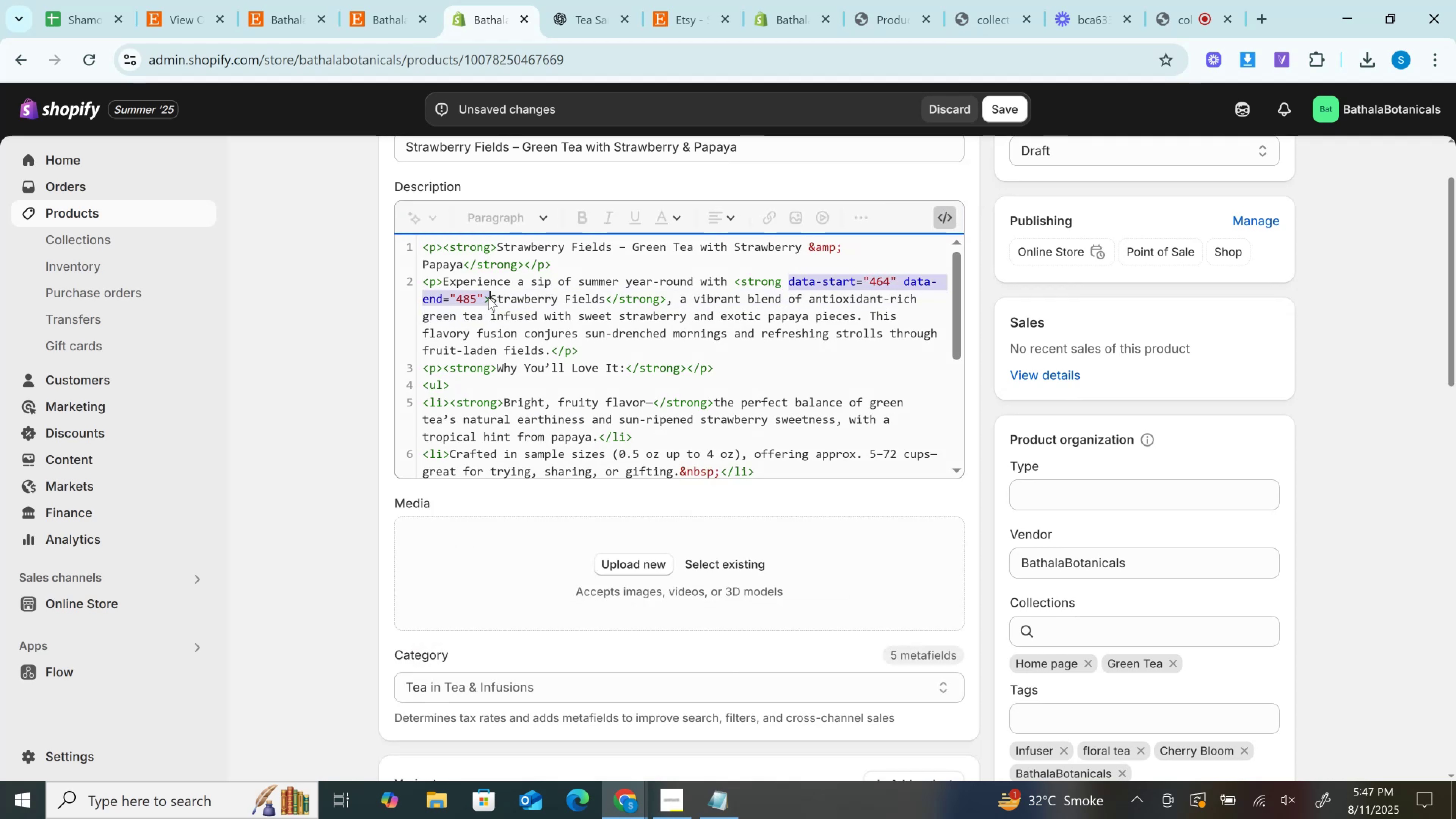 
wait(6.33)
 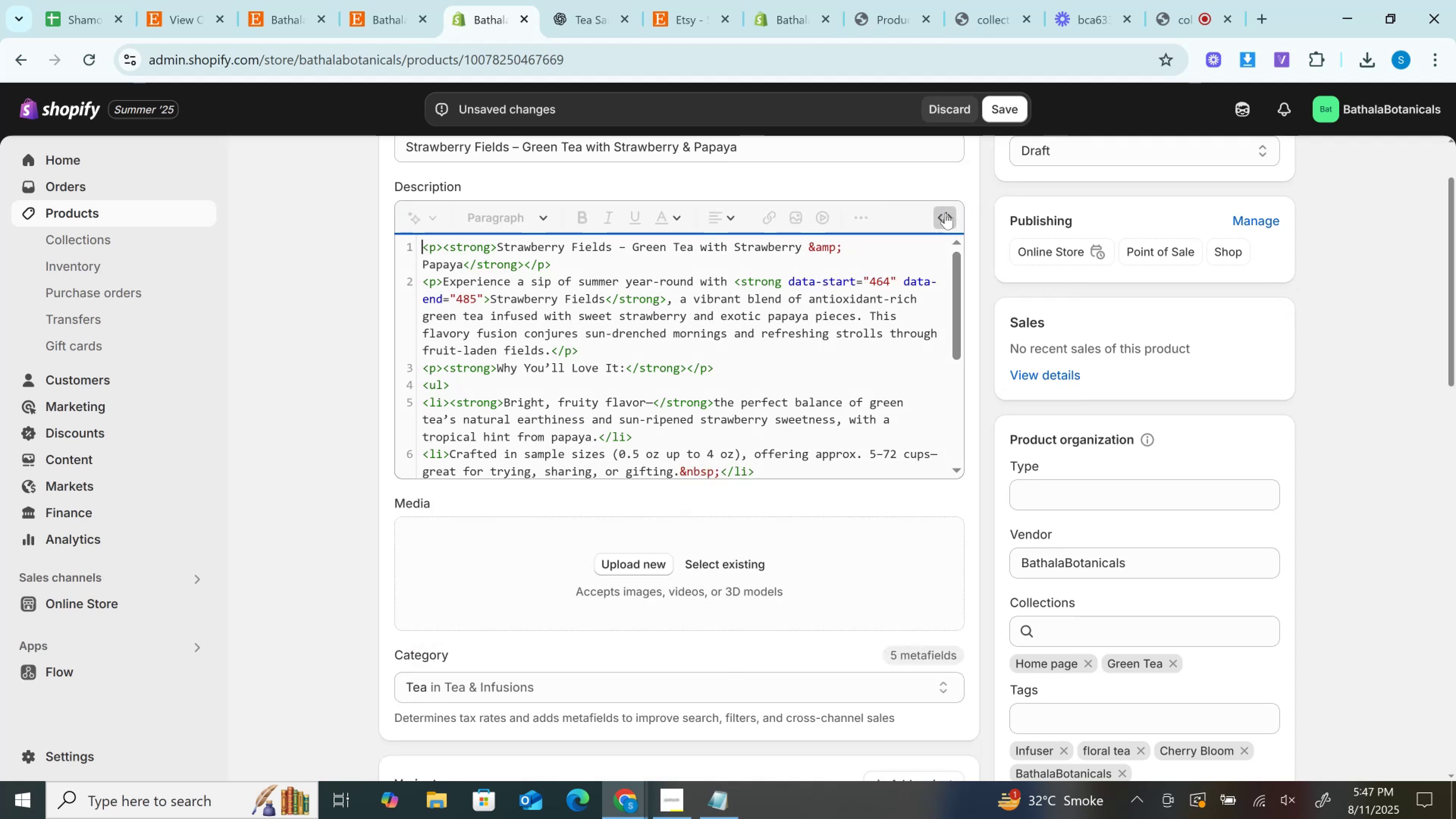 
key(Backspace)
 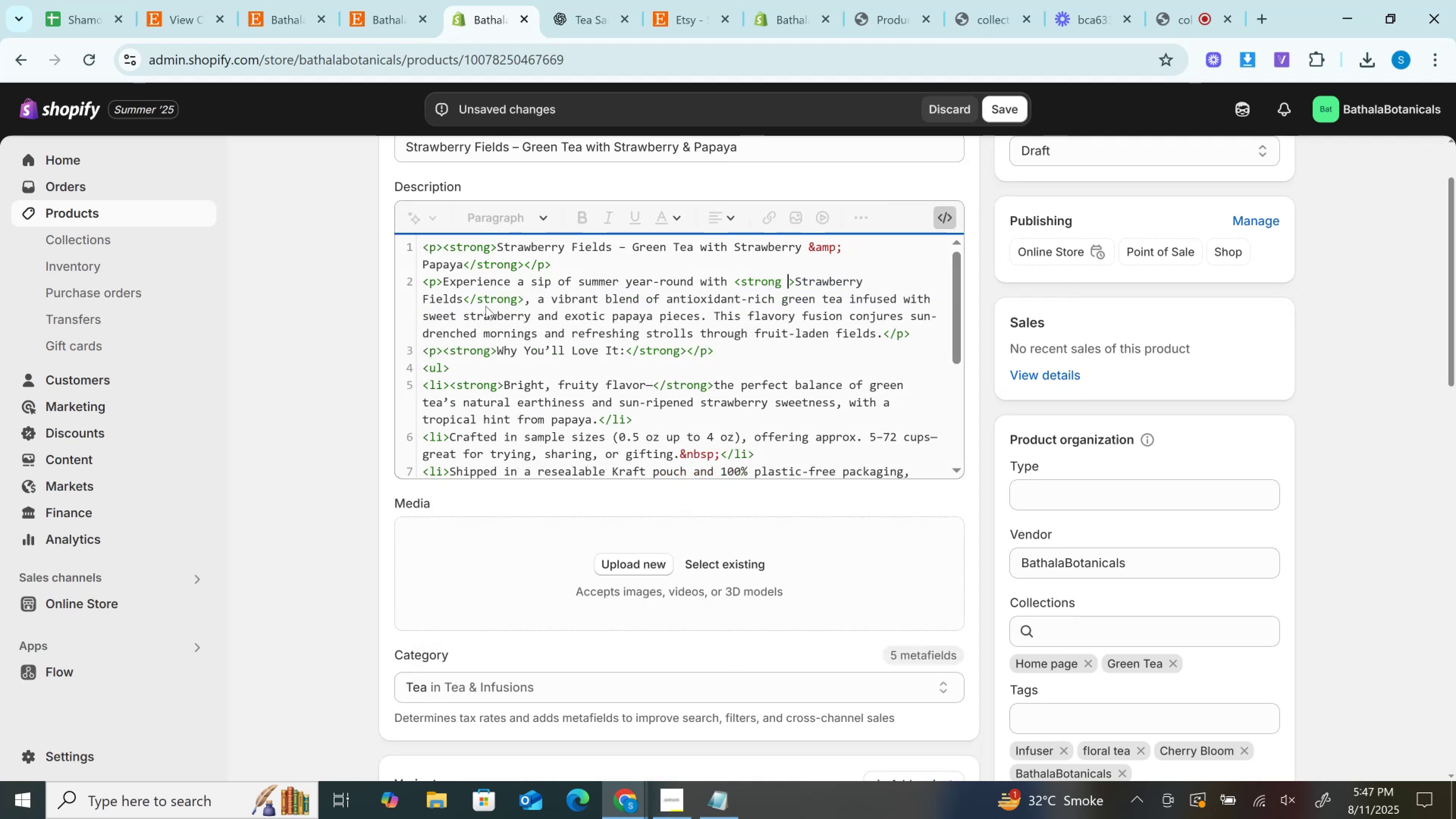 
key(Backspace)
 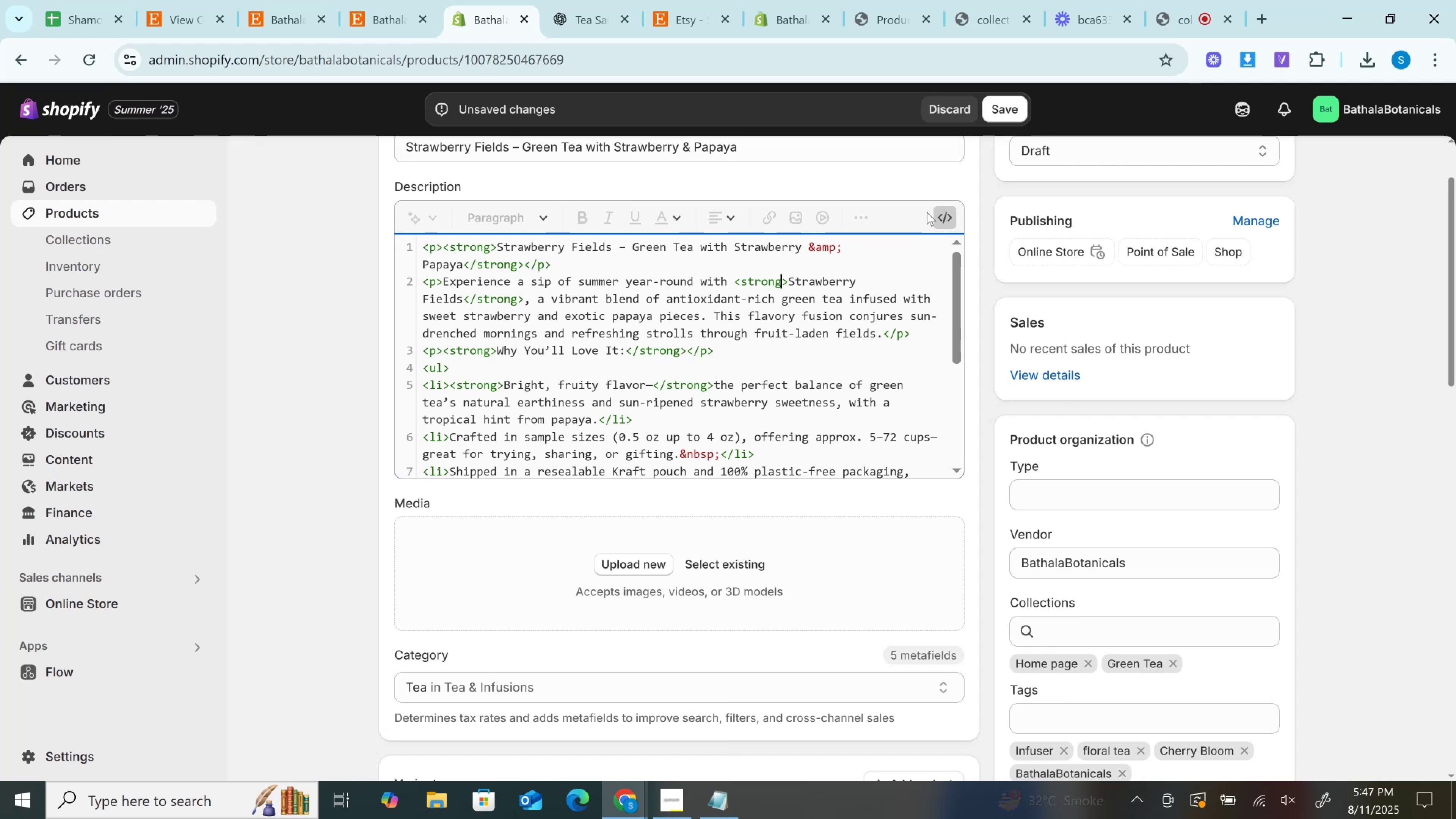 
left_click([940, 212])
 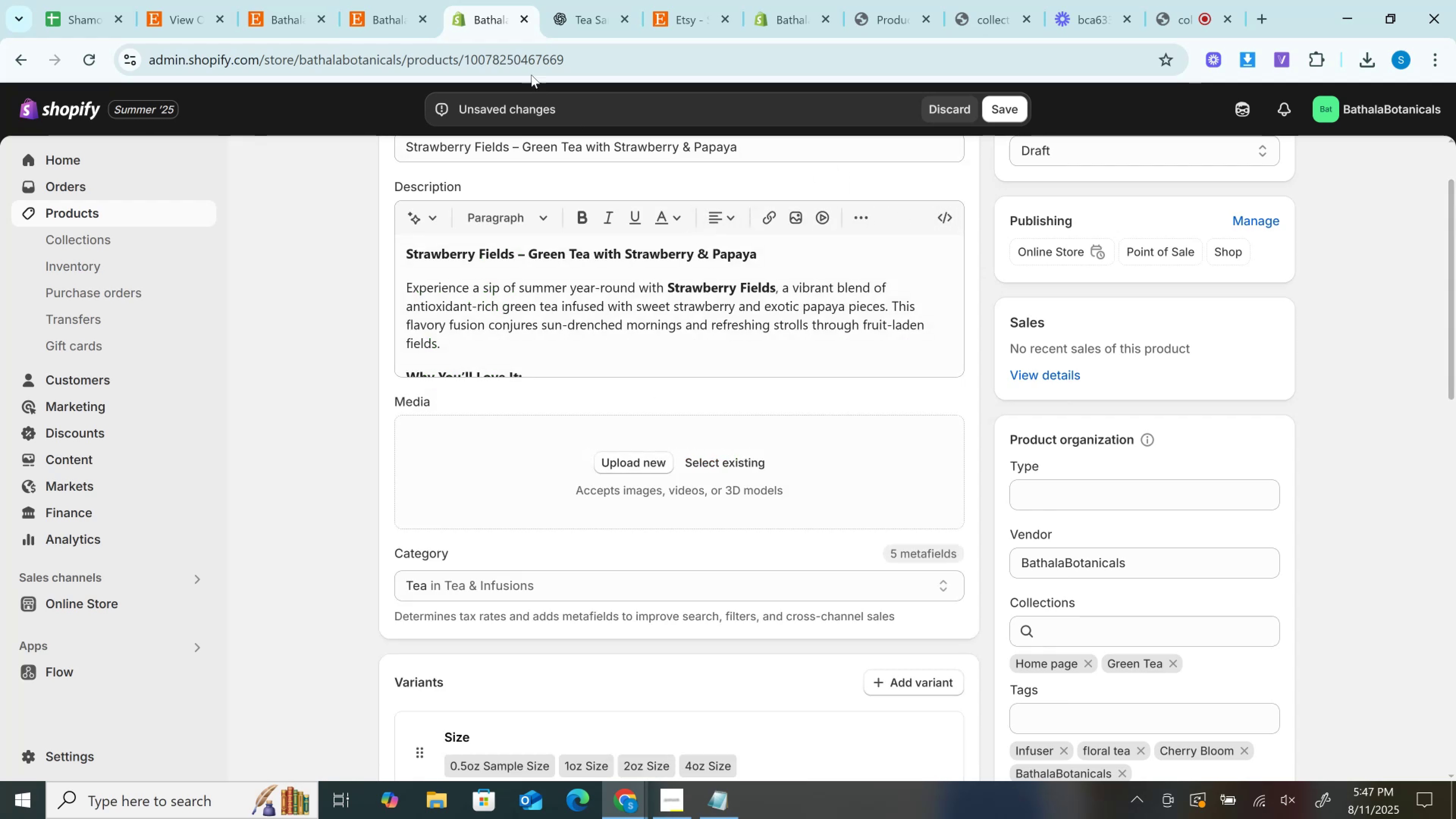 
left_click([429, 0])
 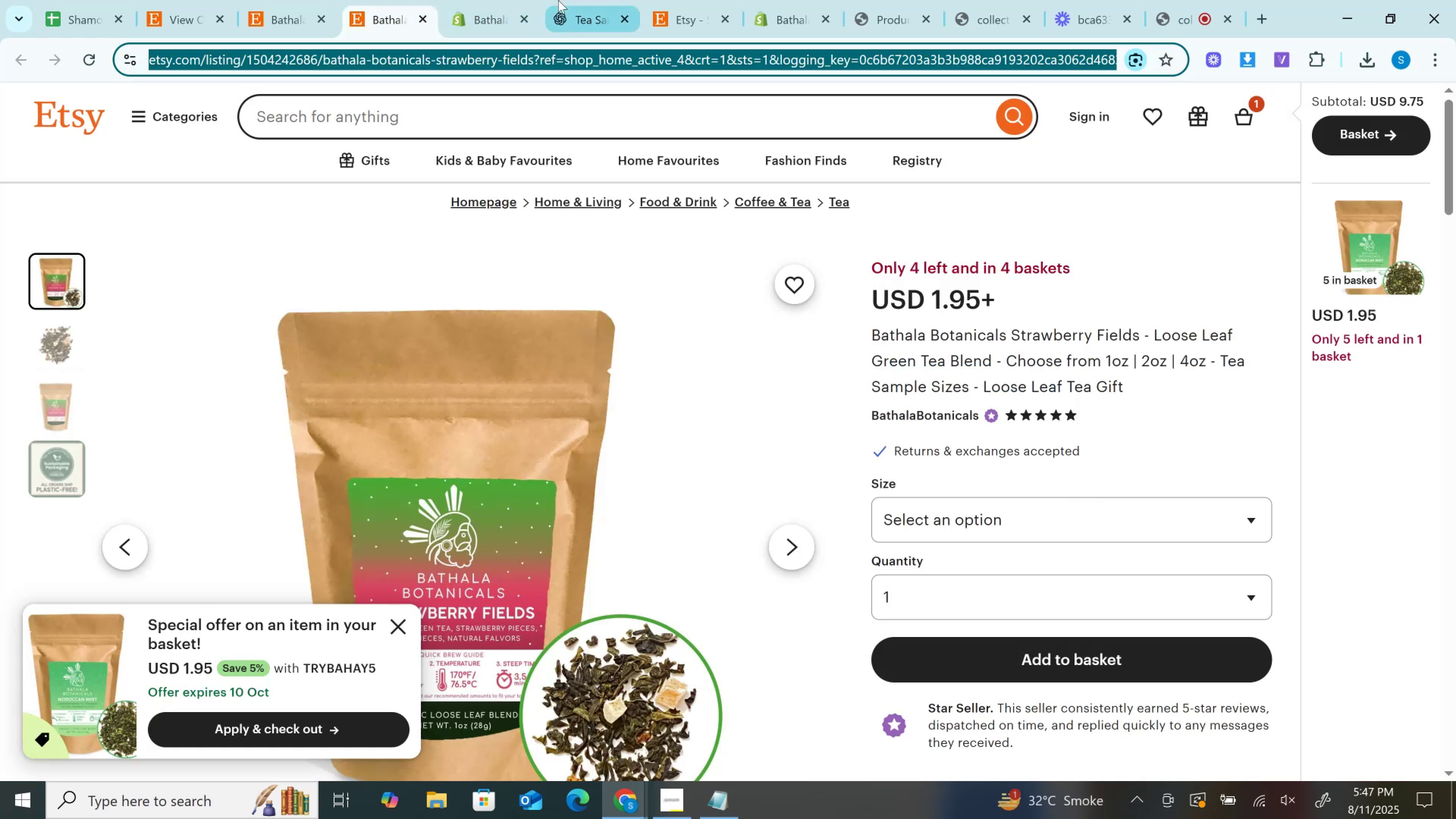 
left_click([558, 0])
 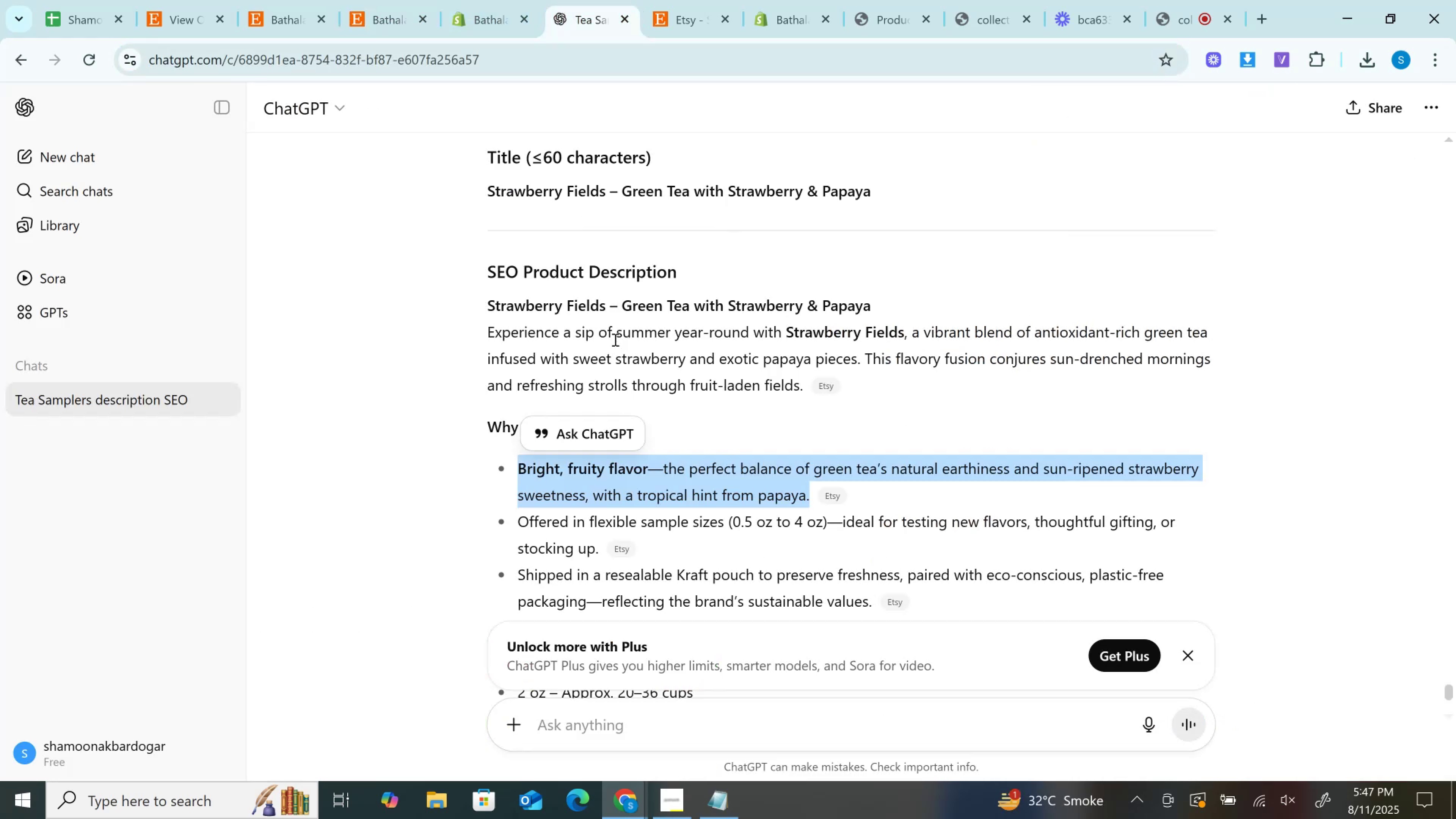 
scroll: coordinate [614, 339], scroll_direction: down, amount: 2.0
 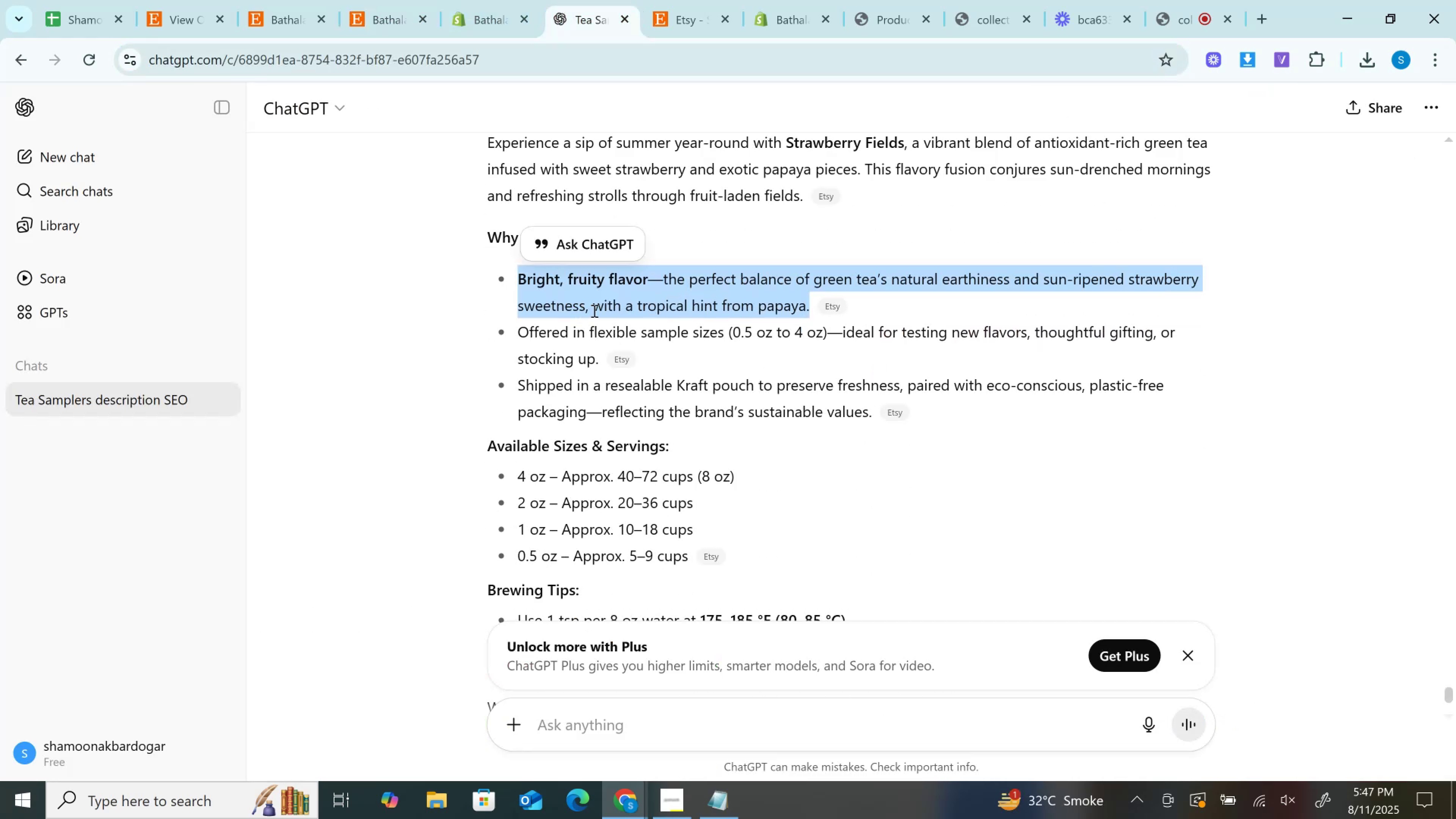 
mouse_move([598, 365])
 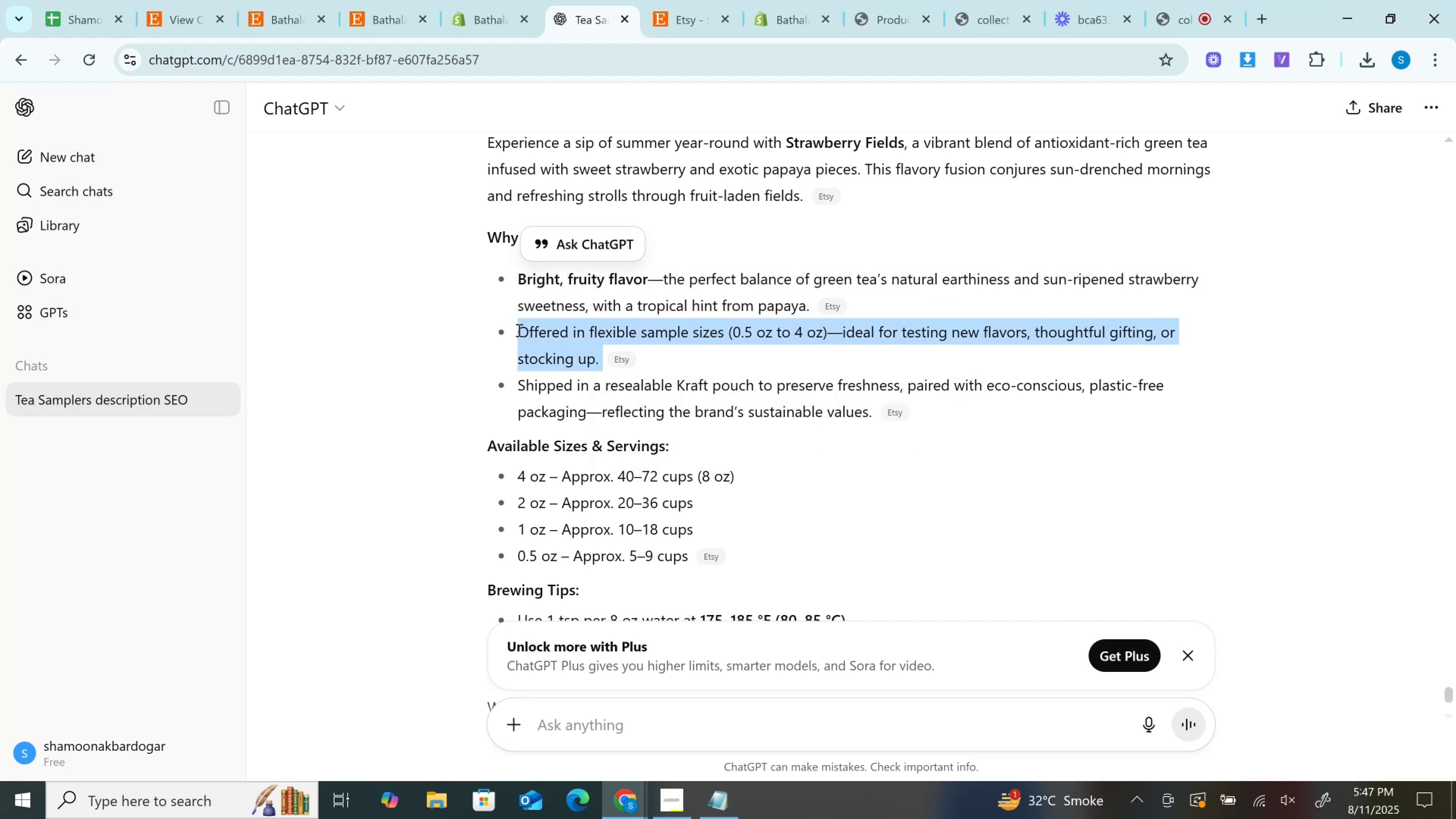 
key(Control+C)
 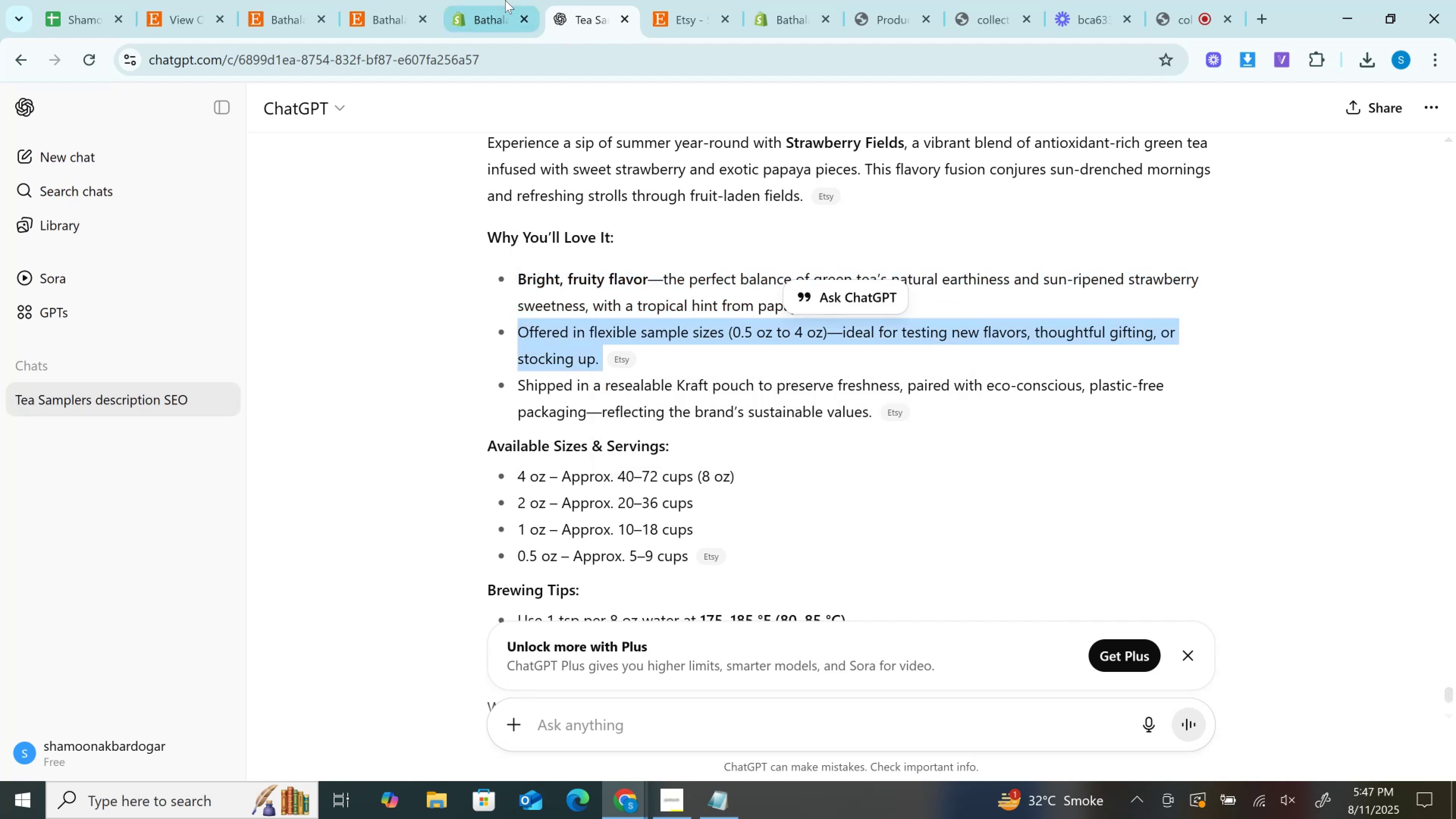 
left_click([504, 0])
 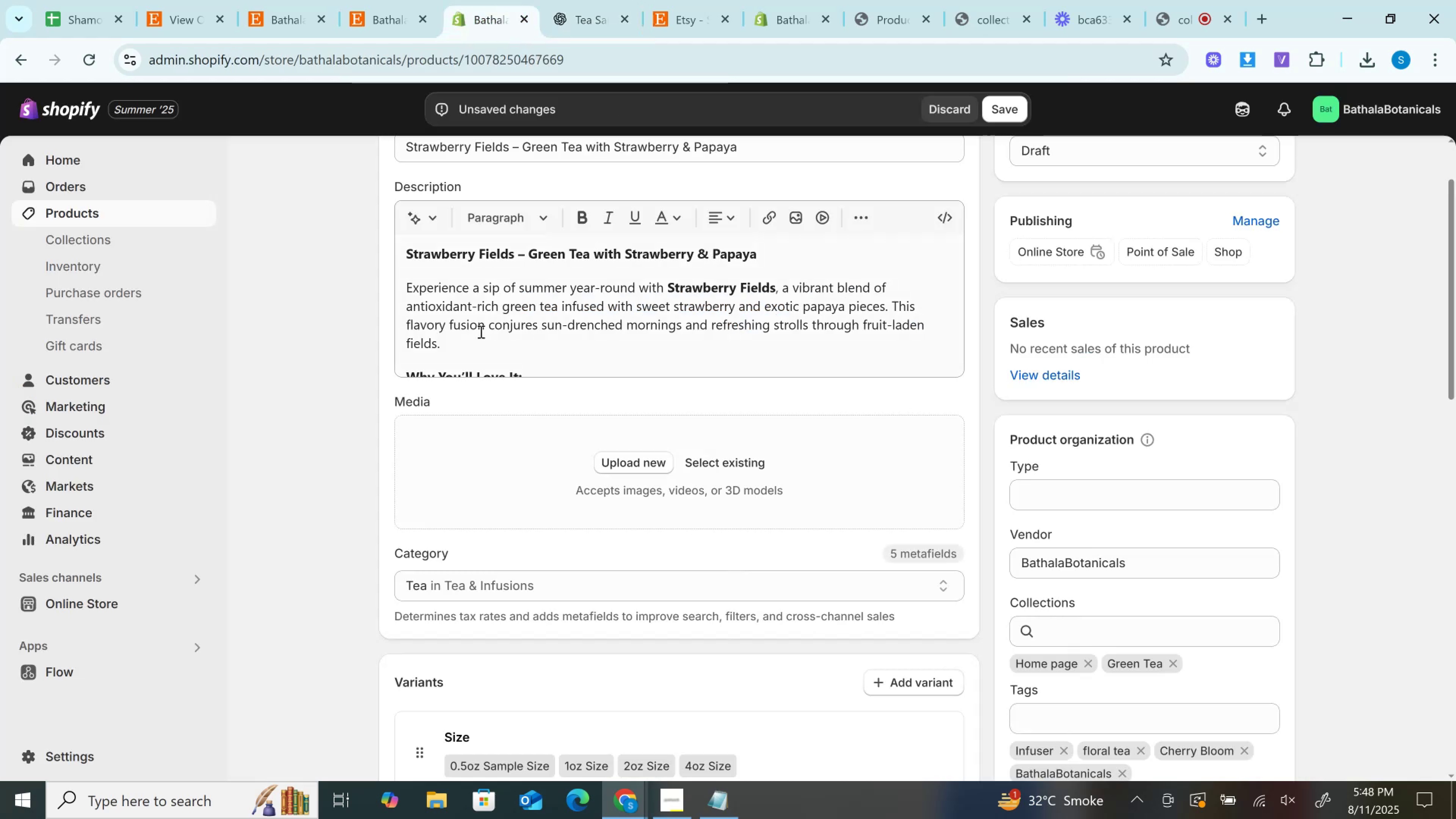 
scroll: coordinate [480, 329], scroll_direction: down, amount: 2.0
 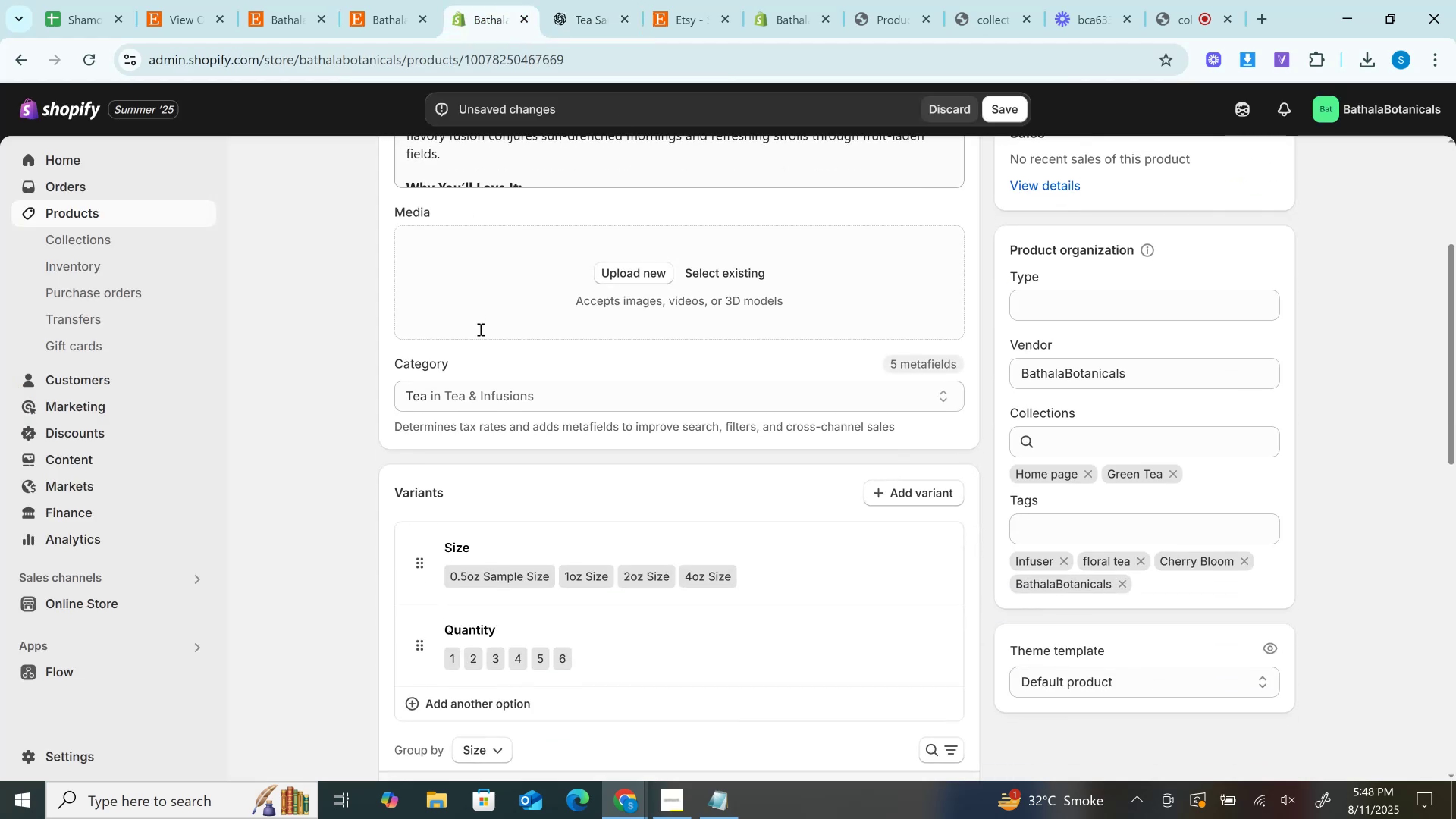 
scroll: coordinate [480, 329], scroll_direction: up, amount: 2.0
 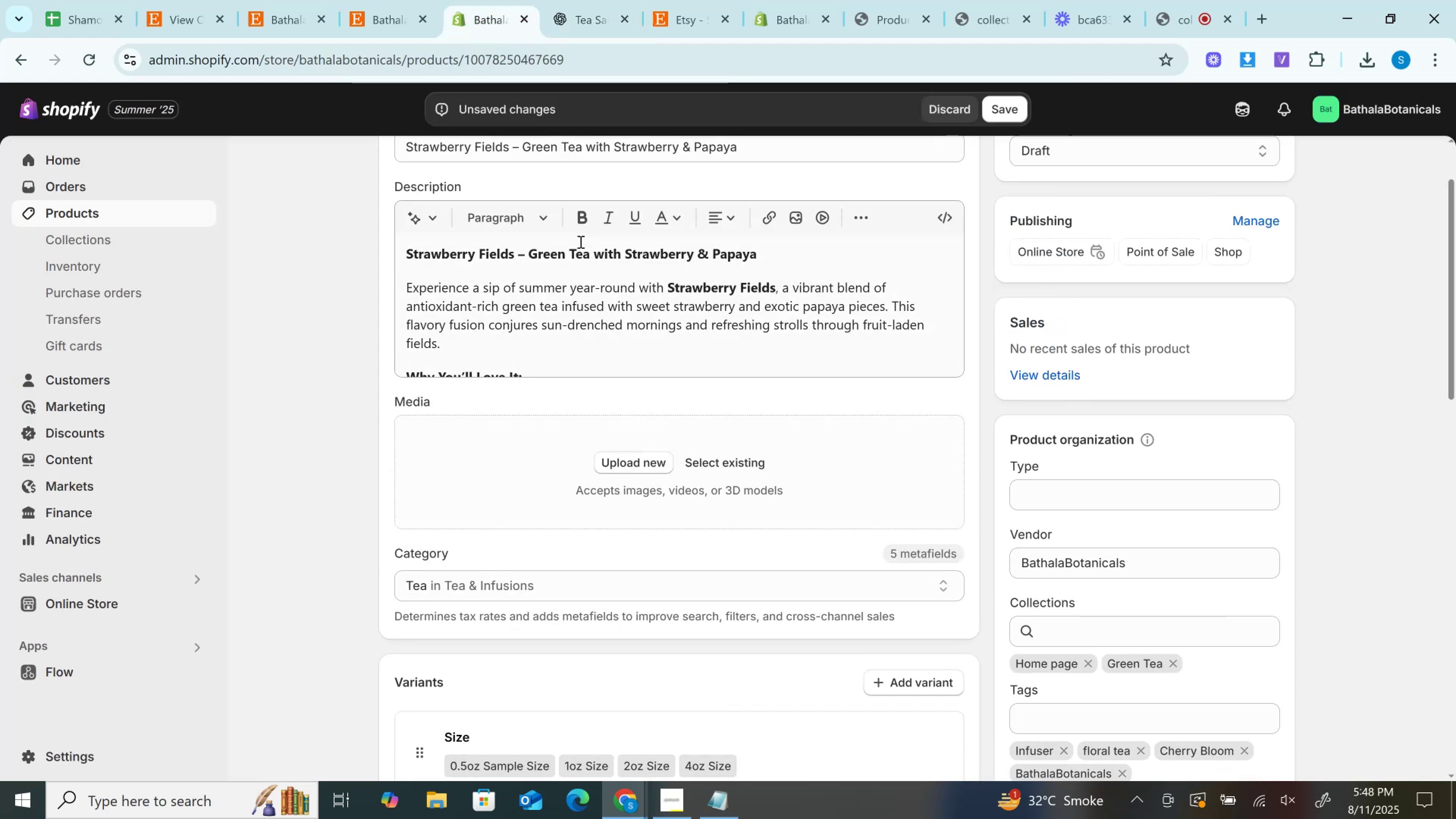 
left_click([580, 242])
 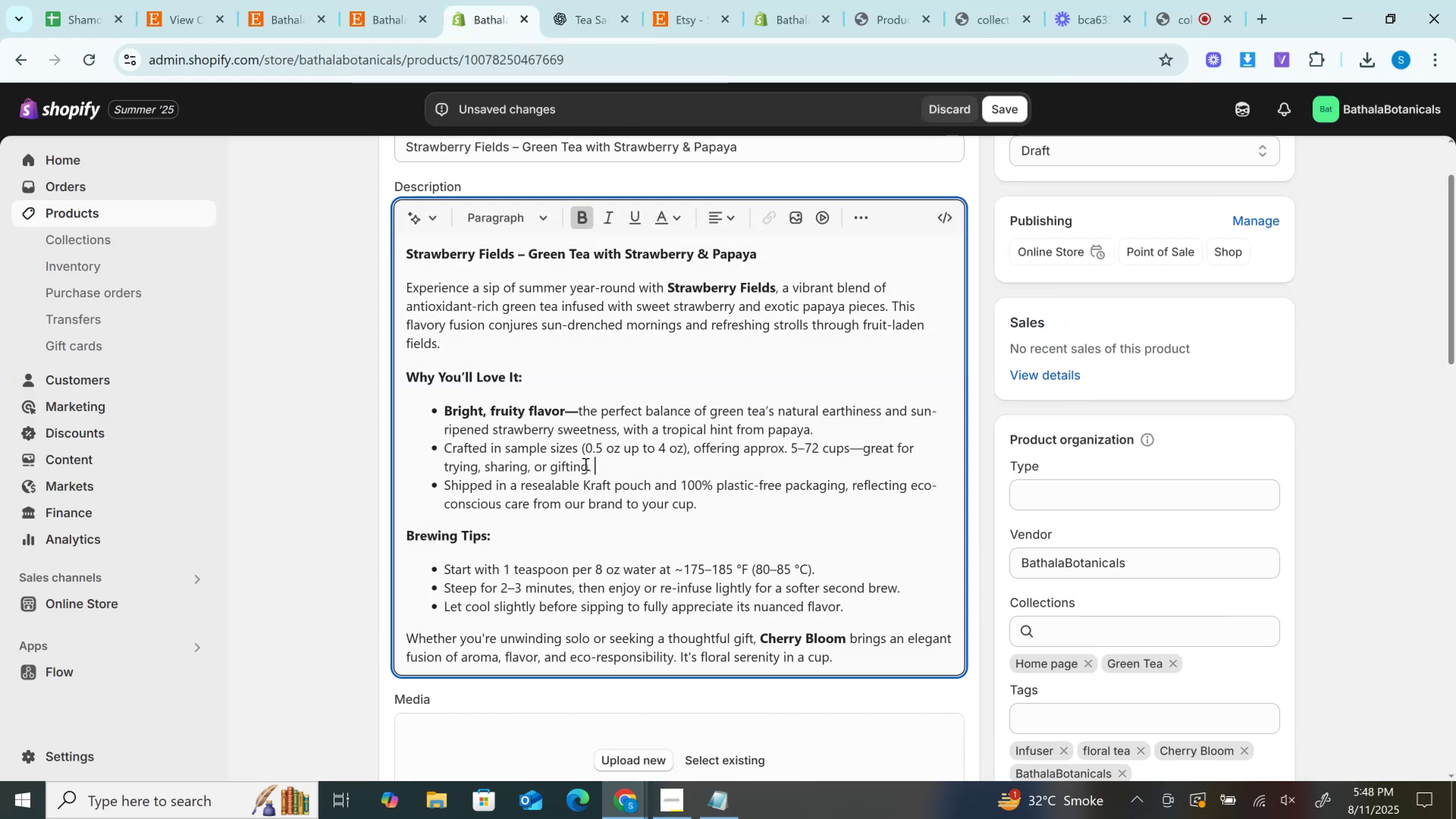 
key(Control+V)
 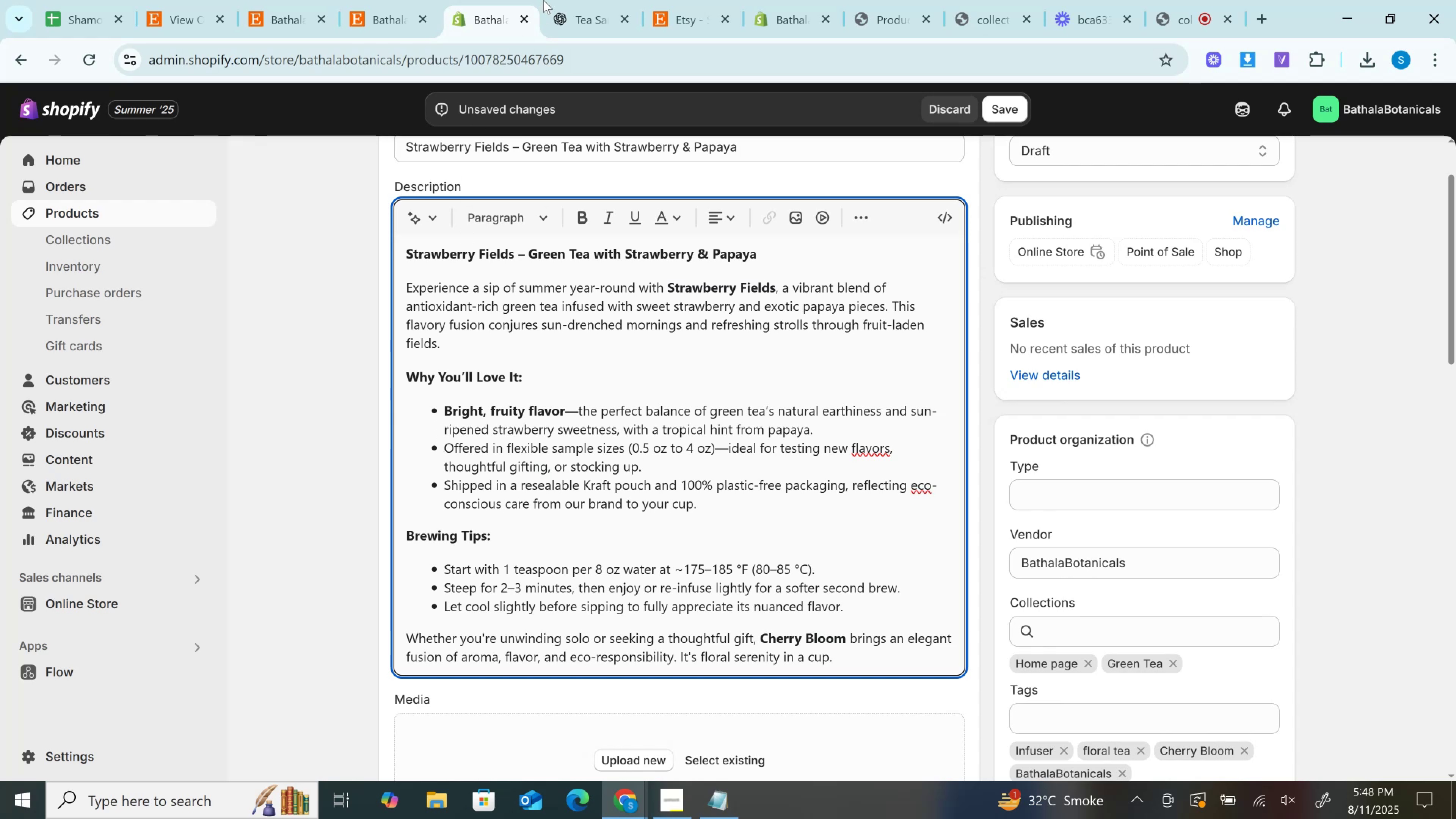 
left_click([416, 0])
 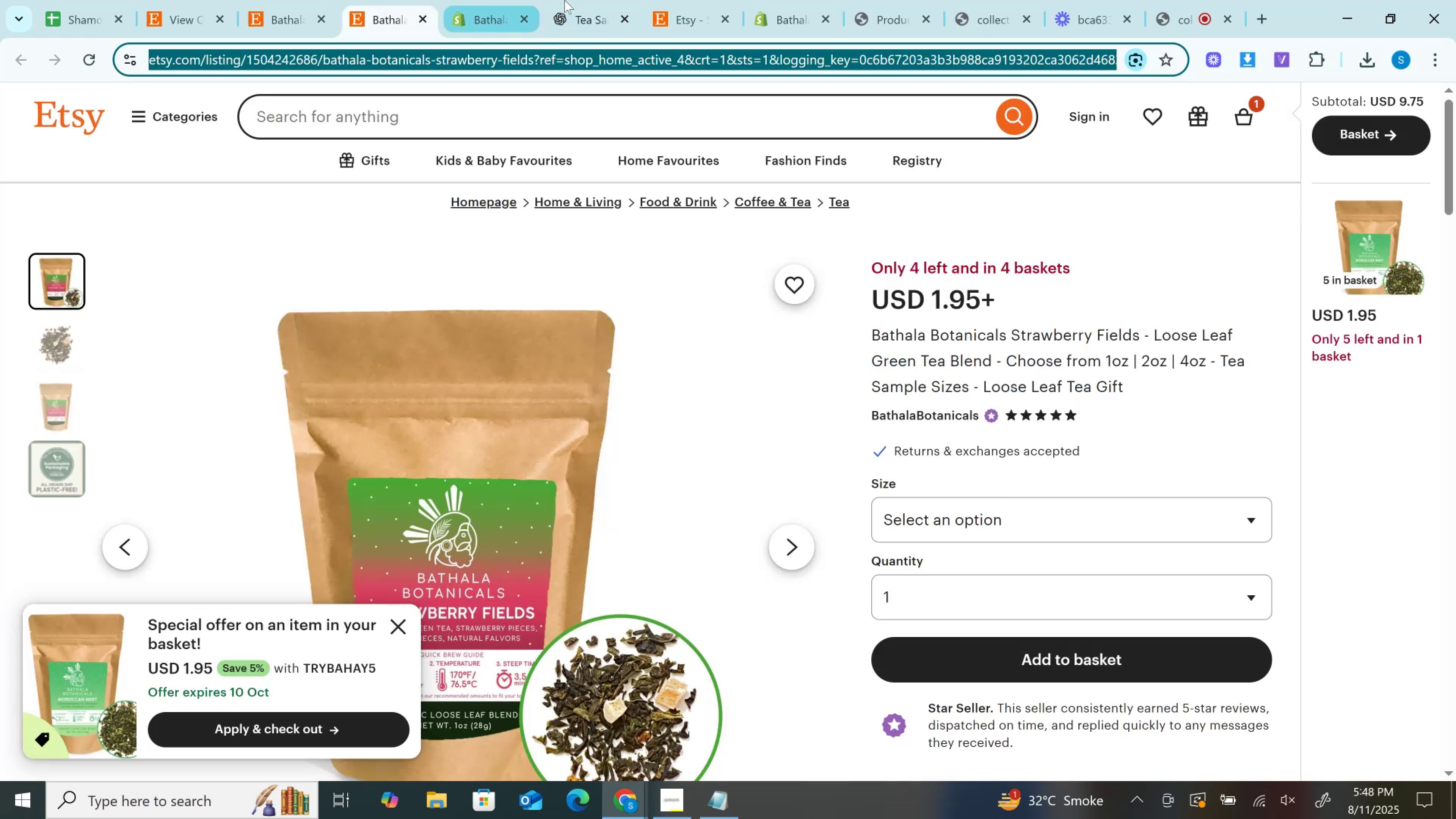 
left_click([588, 0])
 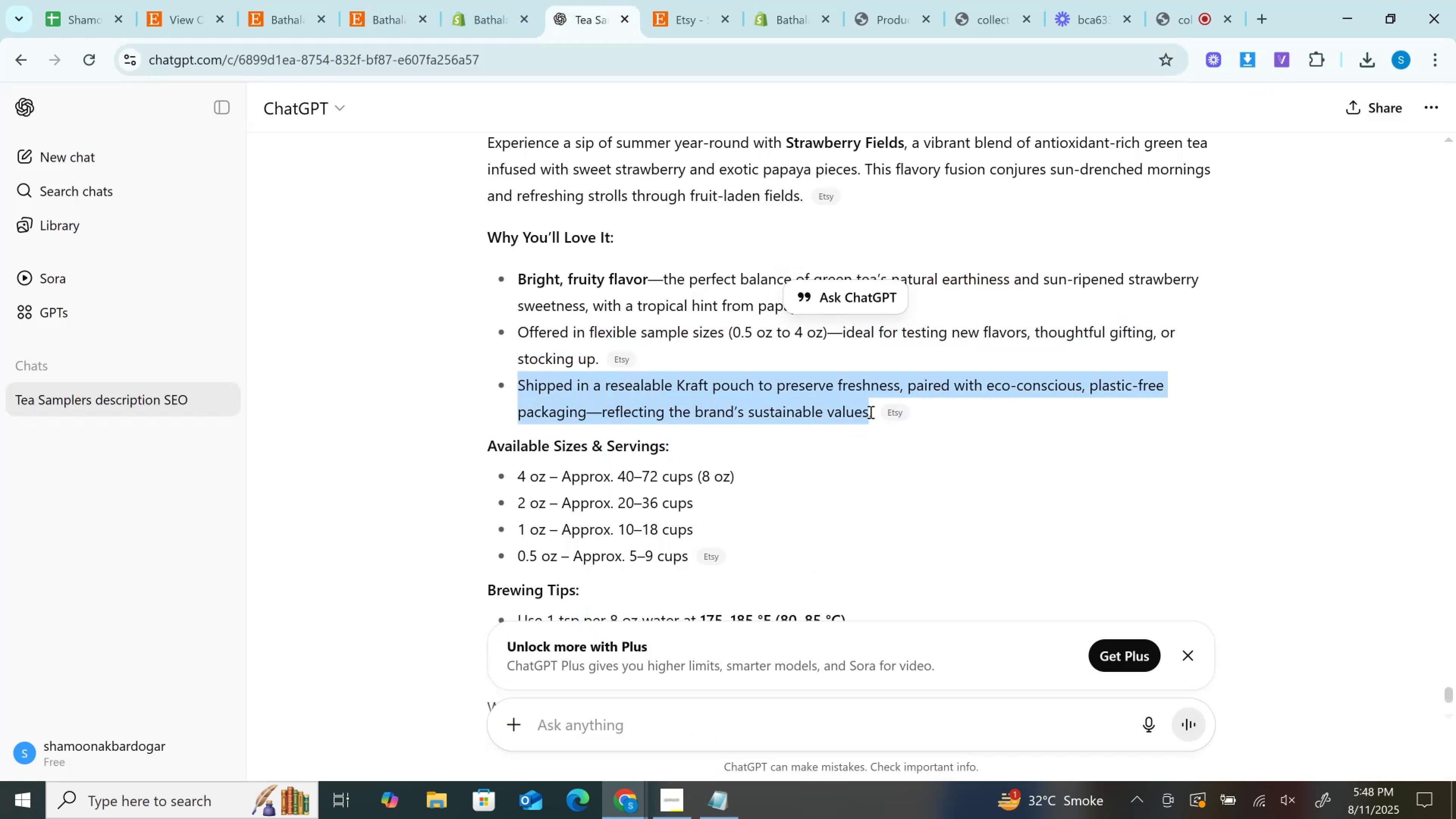 
key(Control+C)
 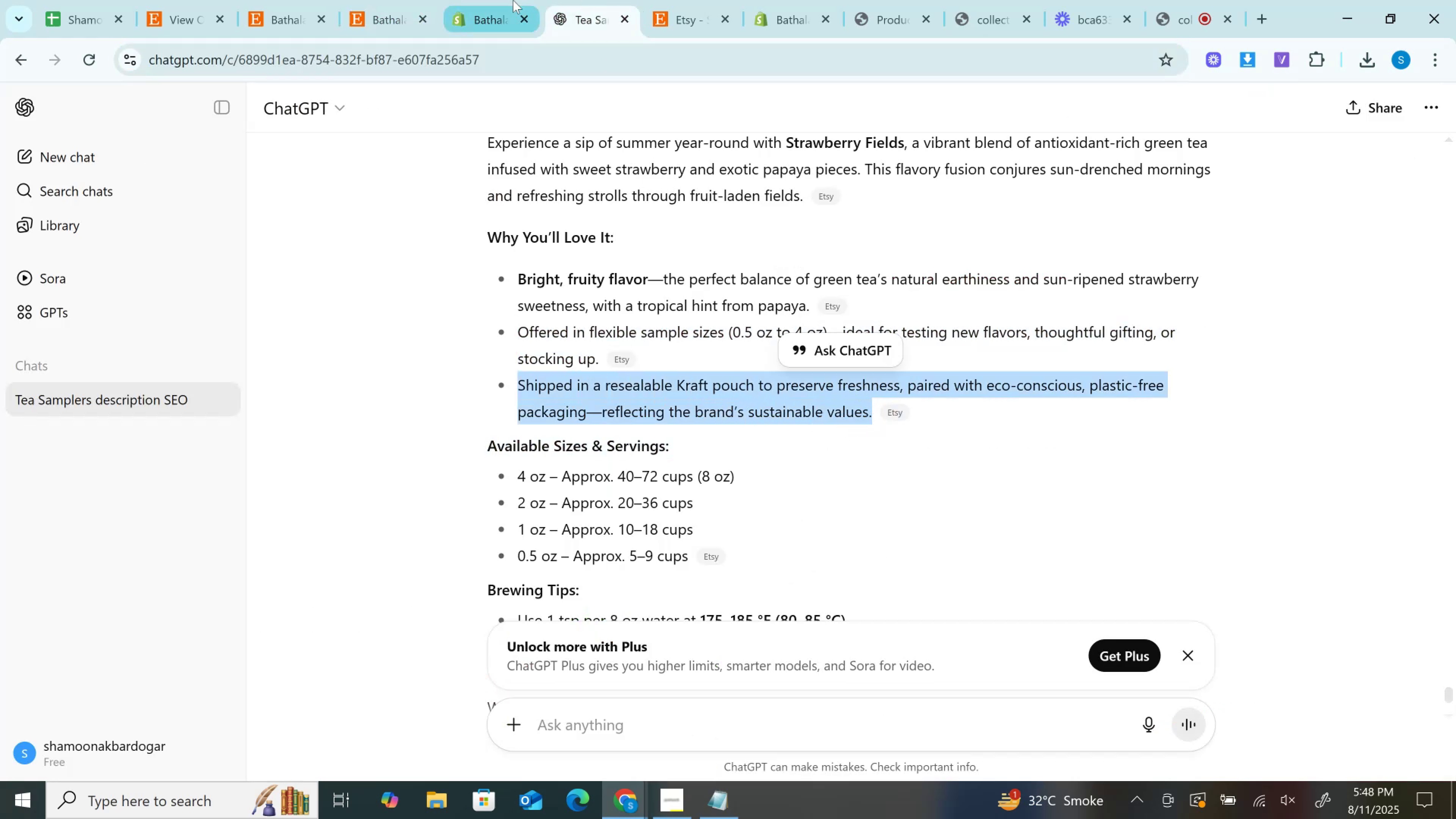 
left_click([513, 0])
 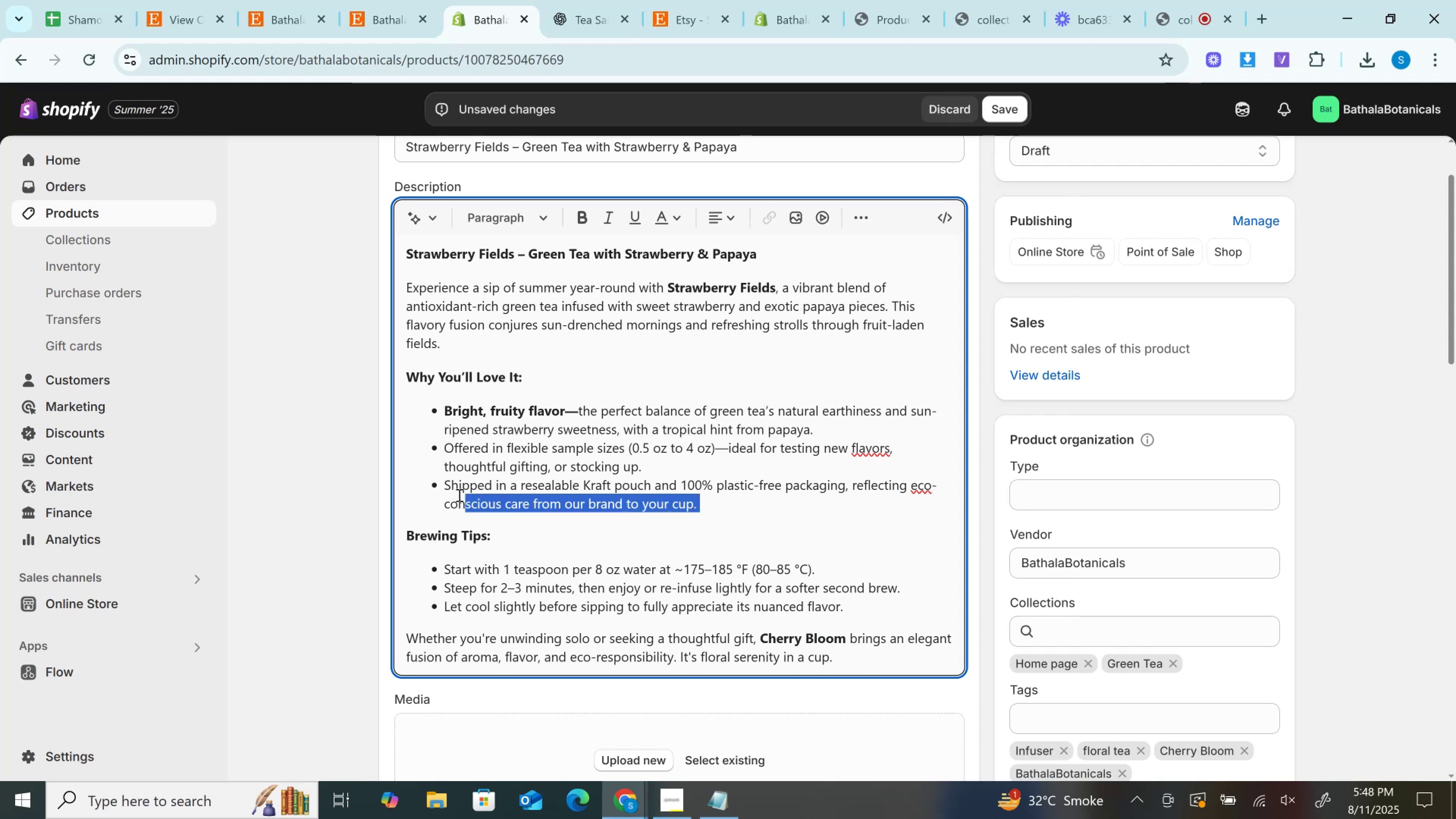 
key(Control+V)
 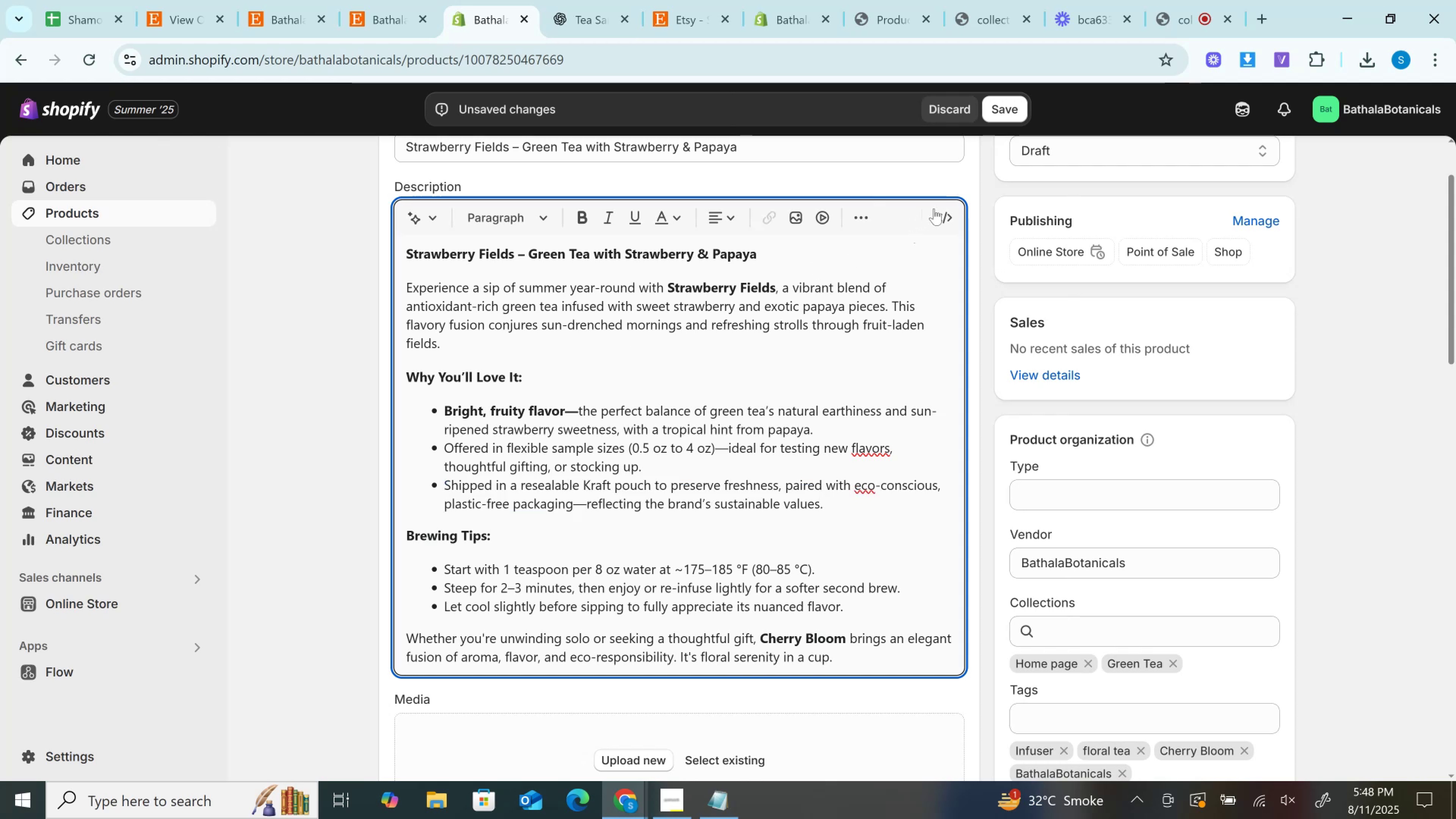 
left_click([946, 217])
 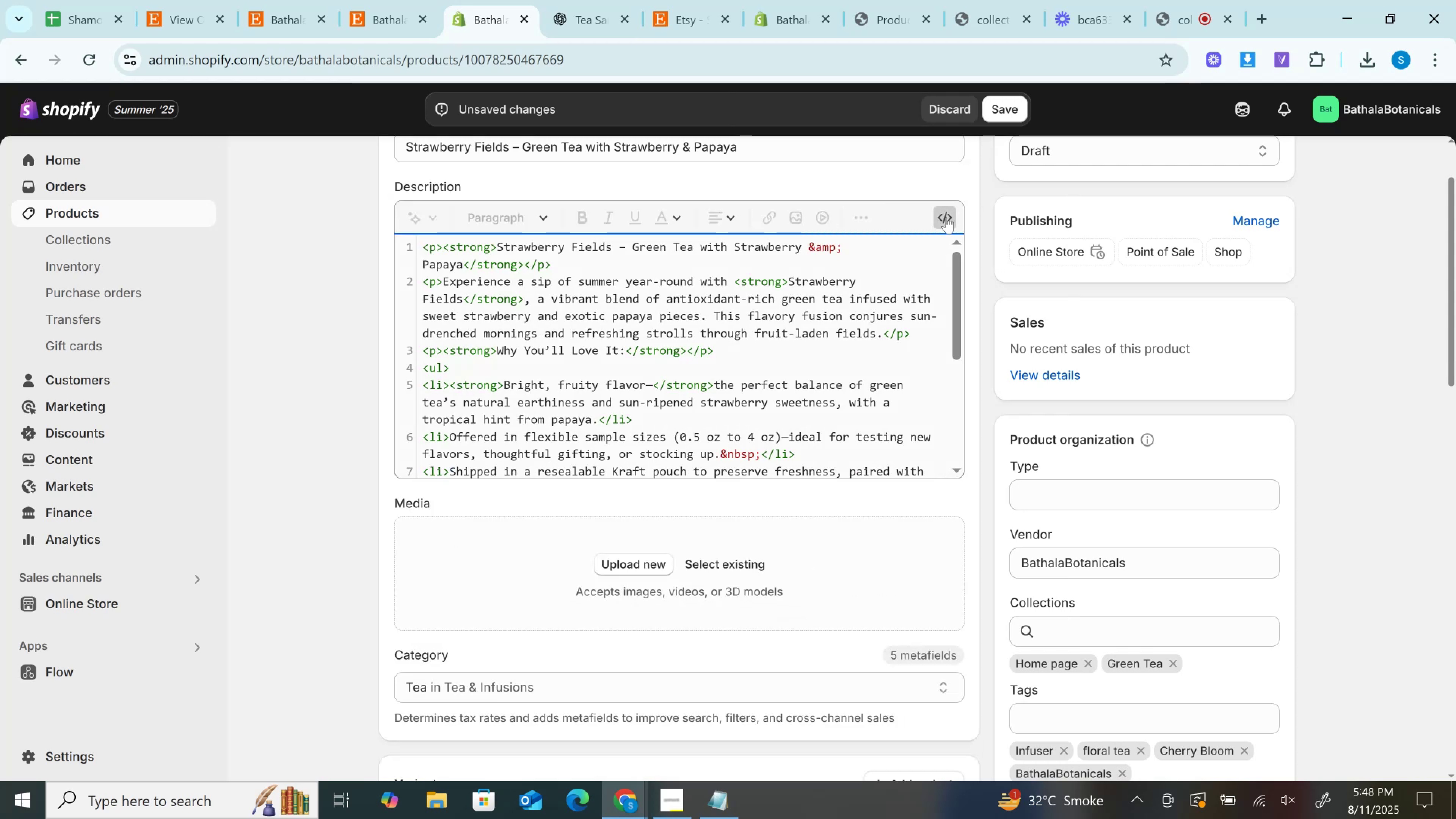 
left_click([946, 217])
 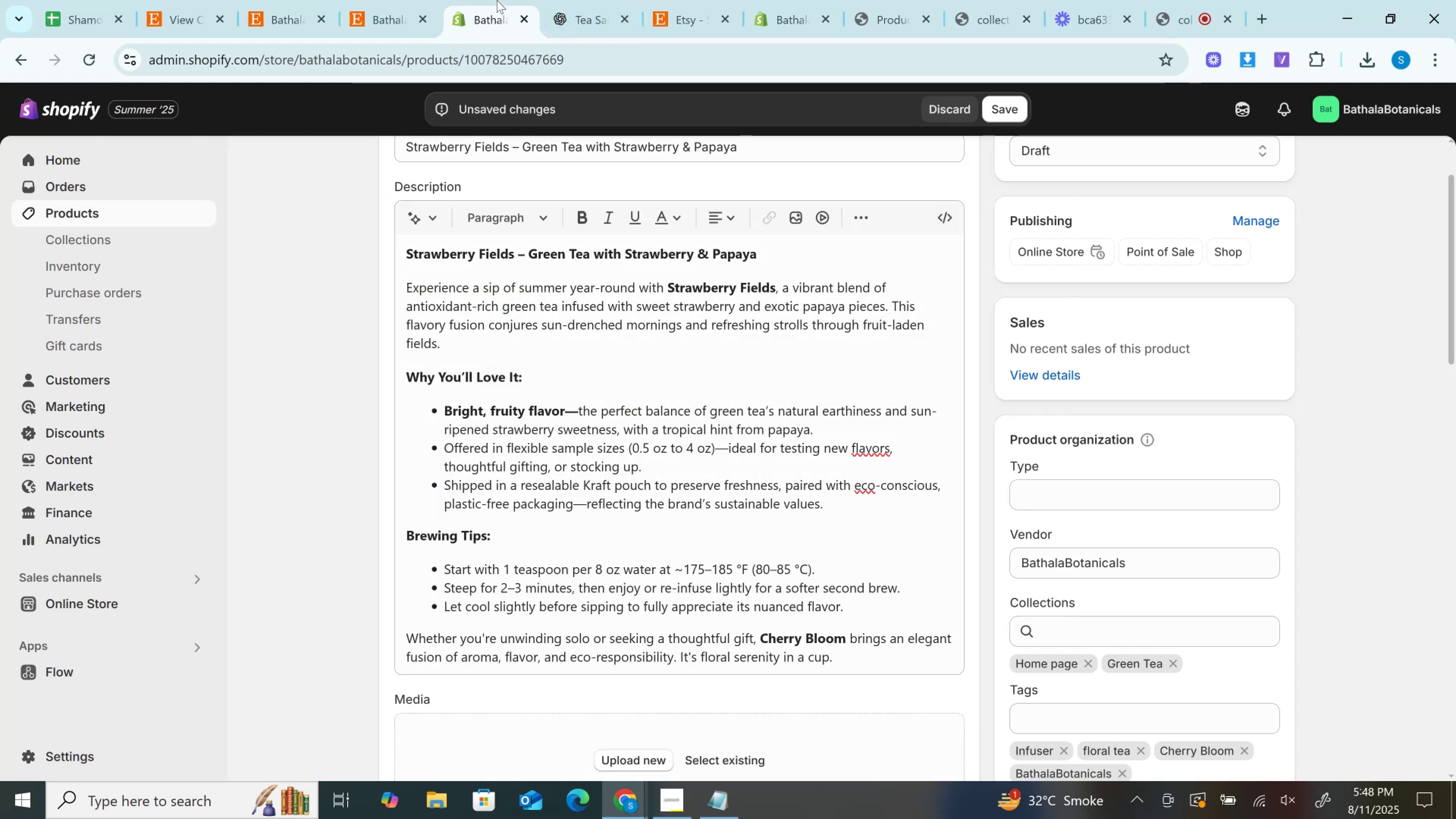 
left_click([560, 0])
 